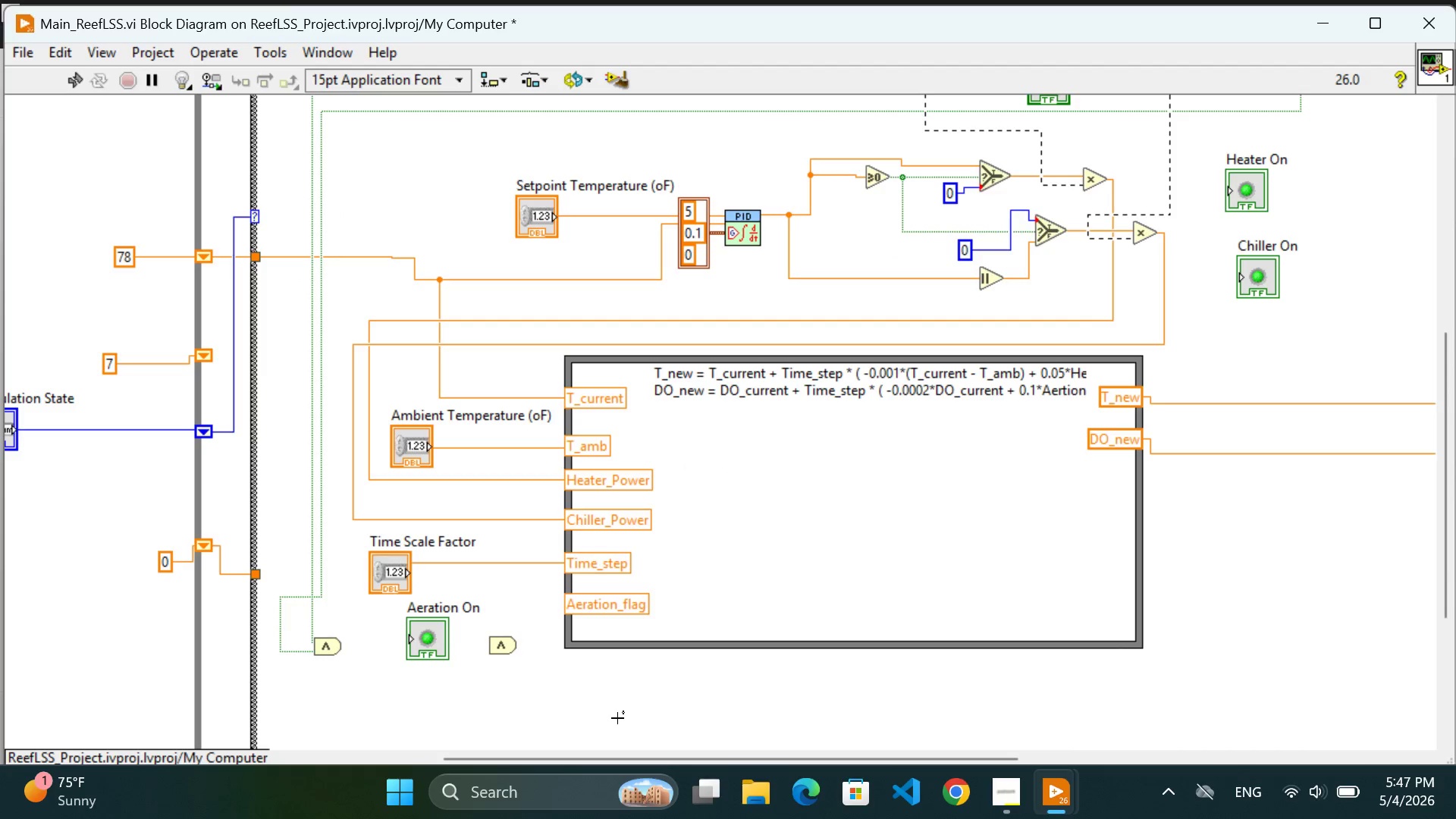 
left_click([623, 716])
 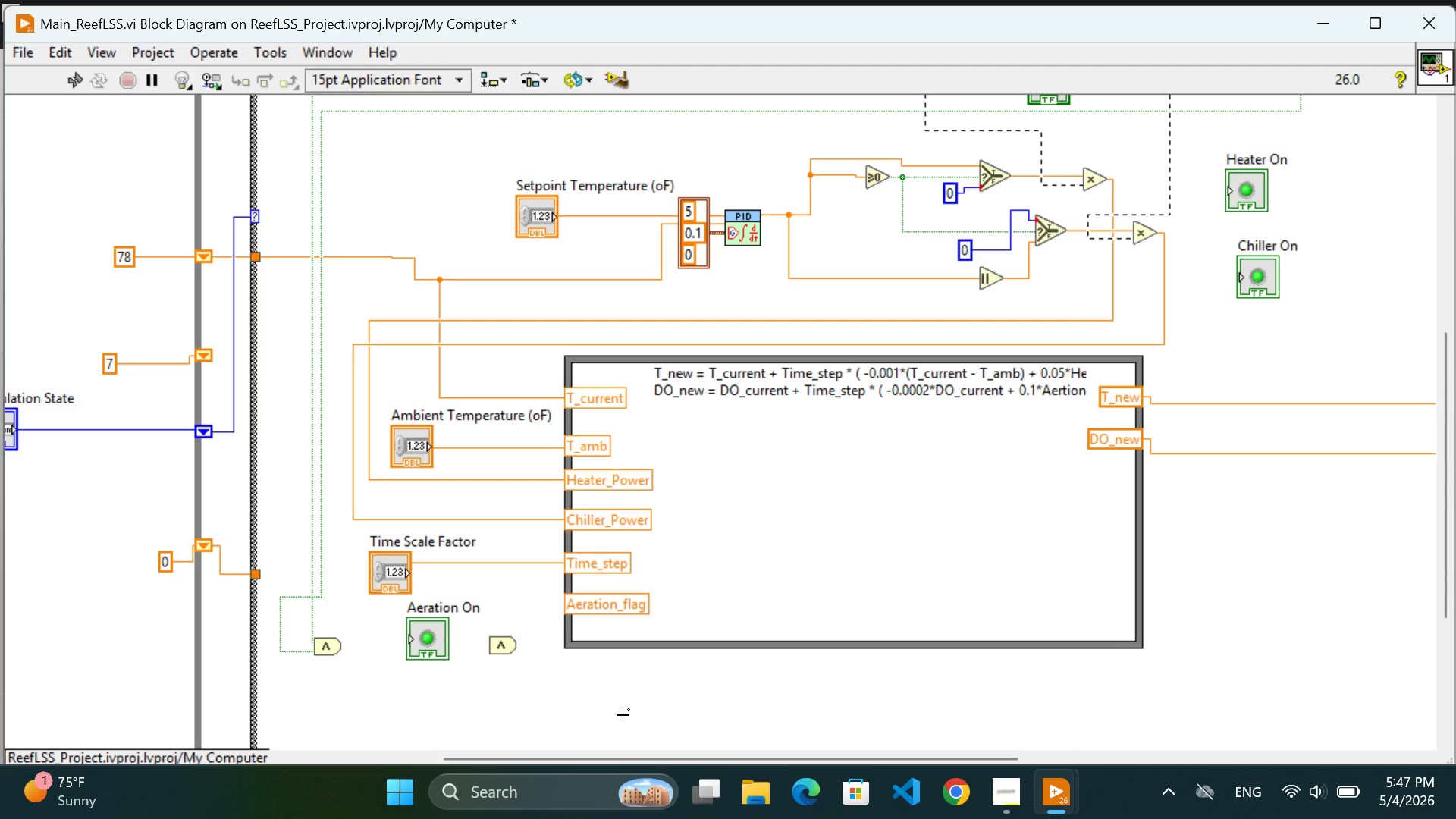 
wait(15.33)
 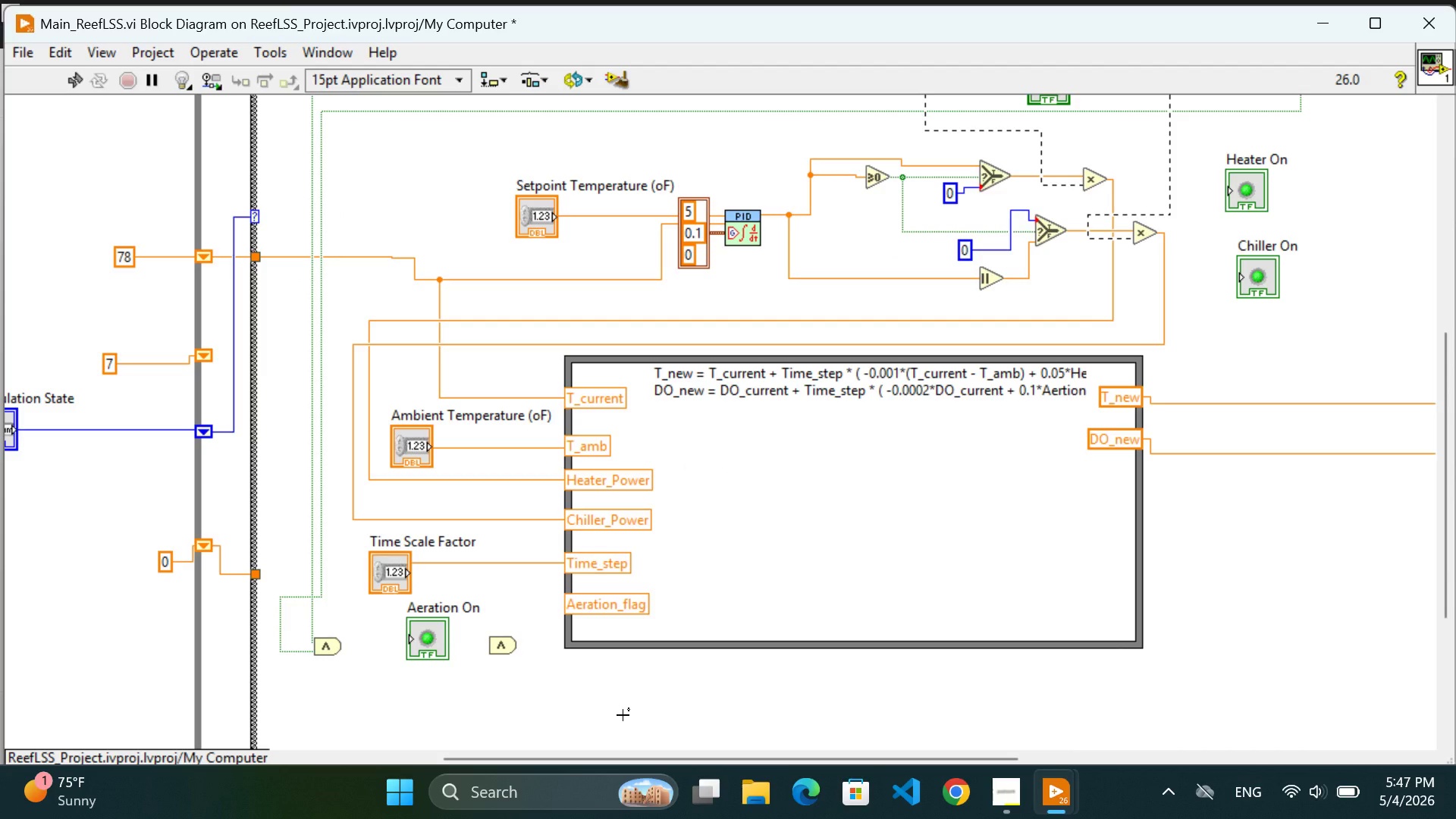 
left_click([494, 698])
 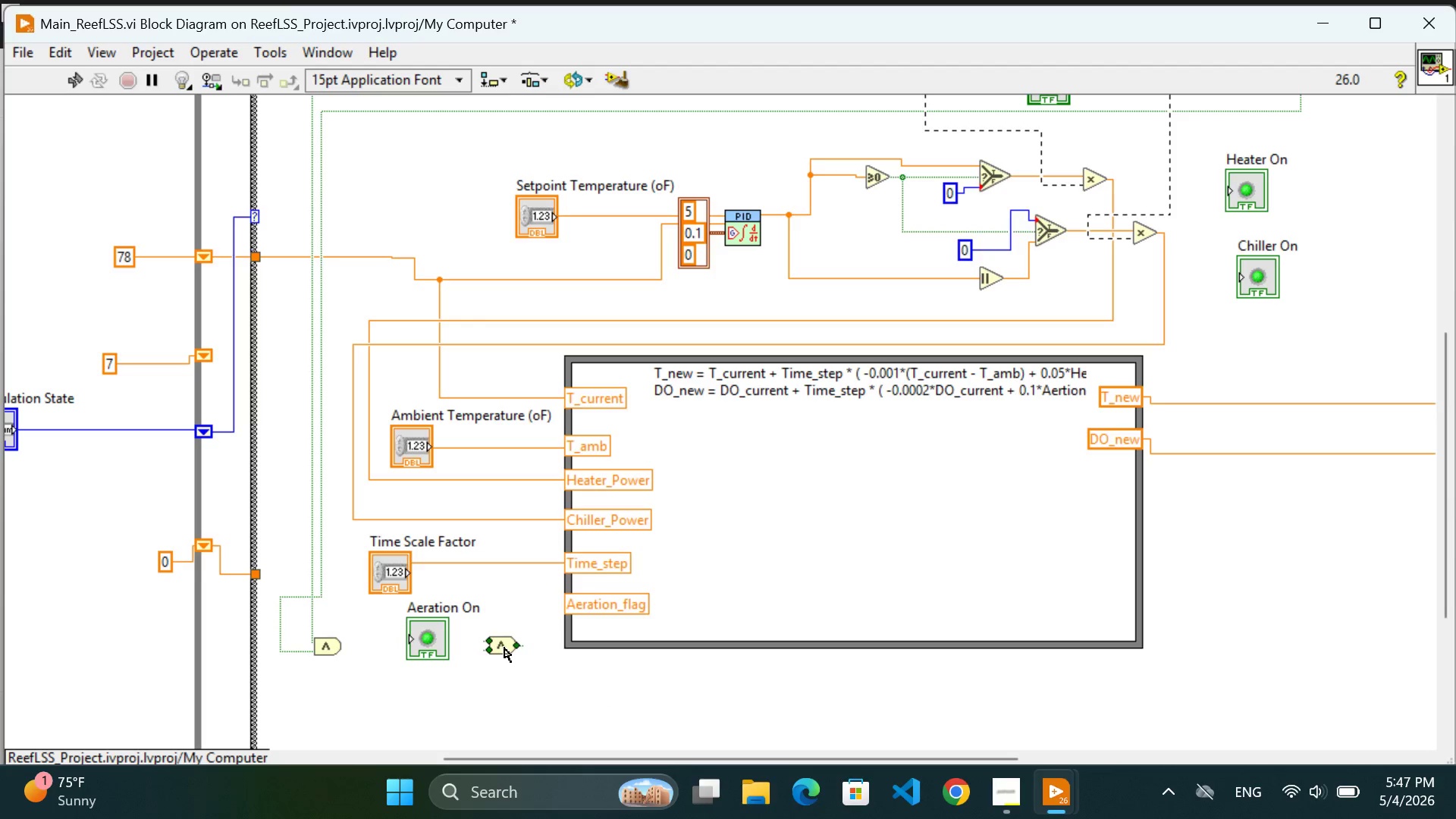 
left_click_drag(start_coordinate=[504, 648], to_coordinate=[392, 701])
 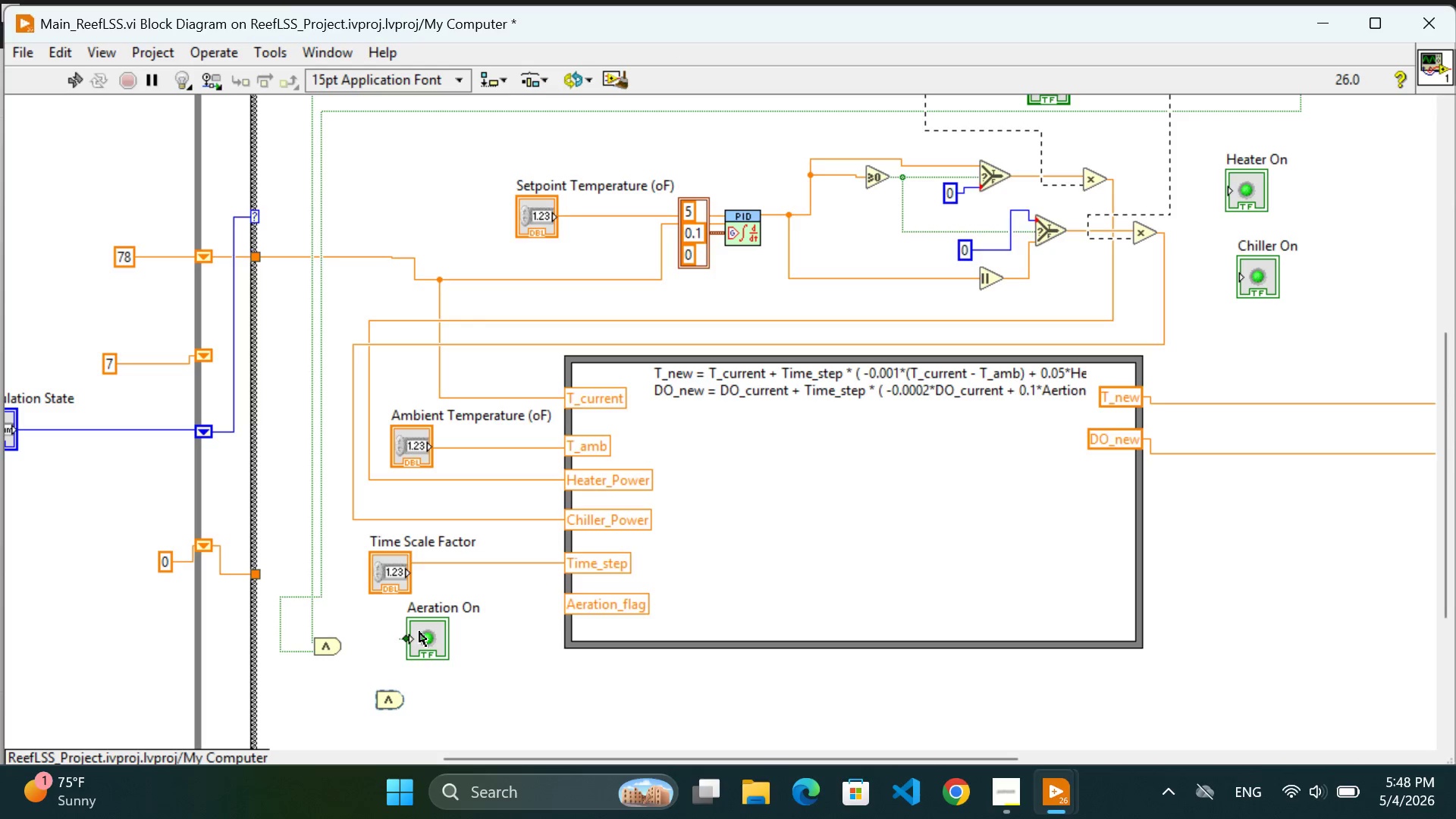 
left_click_drag(start_coordinate=[421, 635], to_coordinate=[466, 692])
 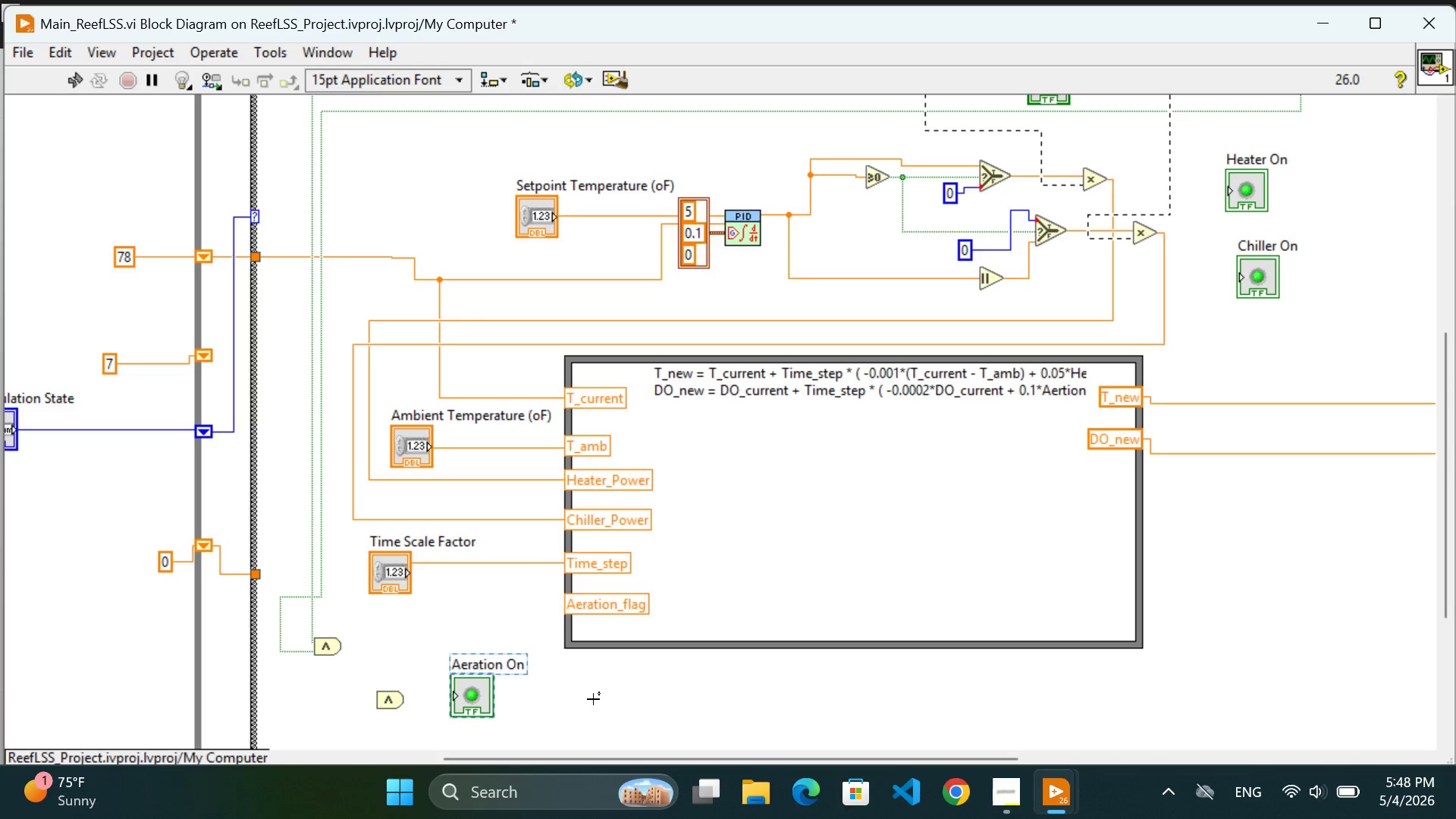 
scroll: coordinate [593, 699], scroll_direction: down, amount: 2.0
 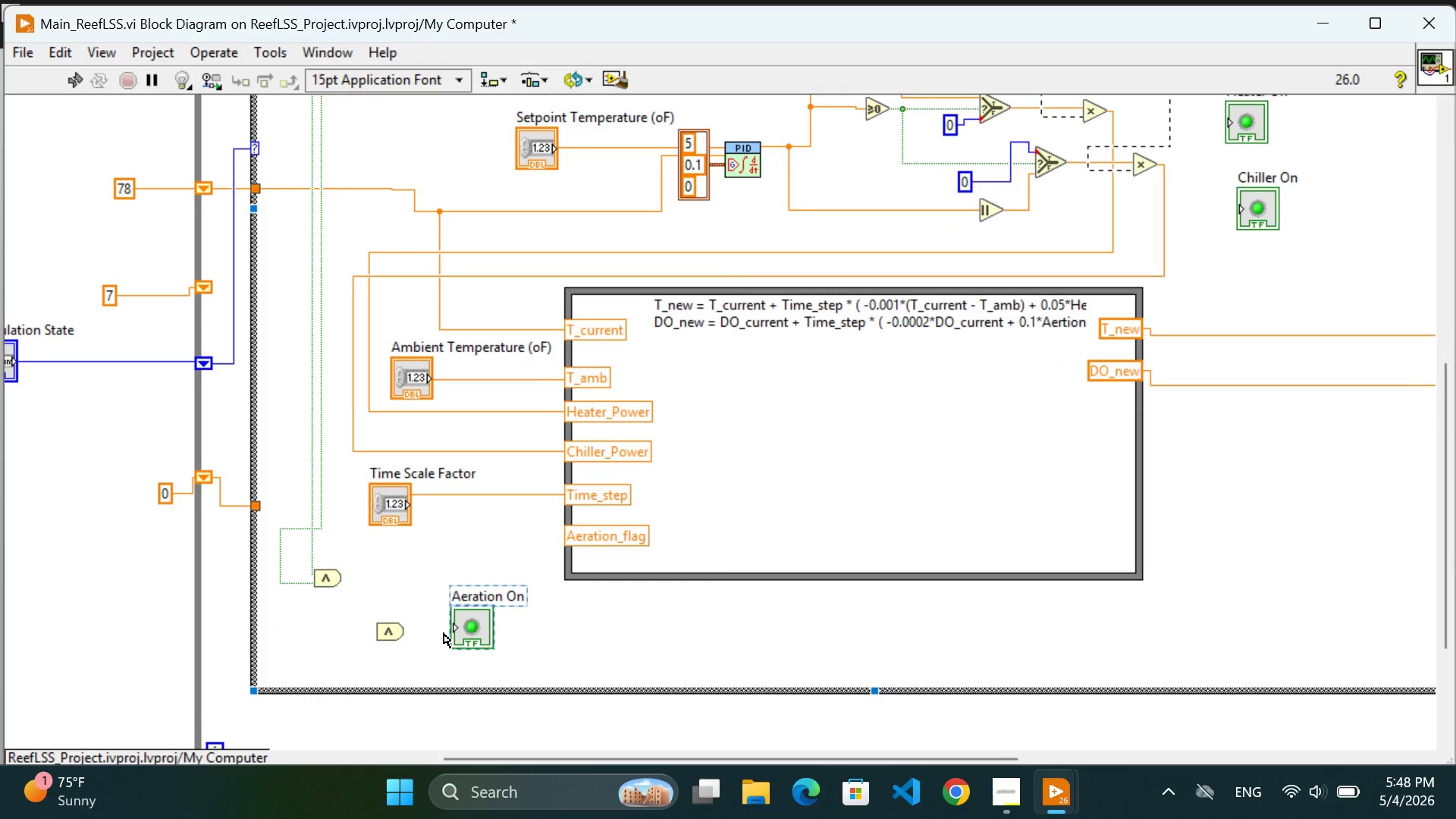 
left_click([435, 637])
 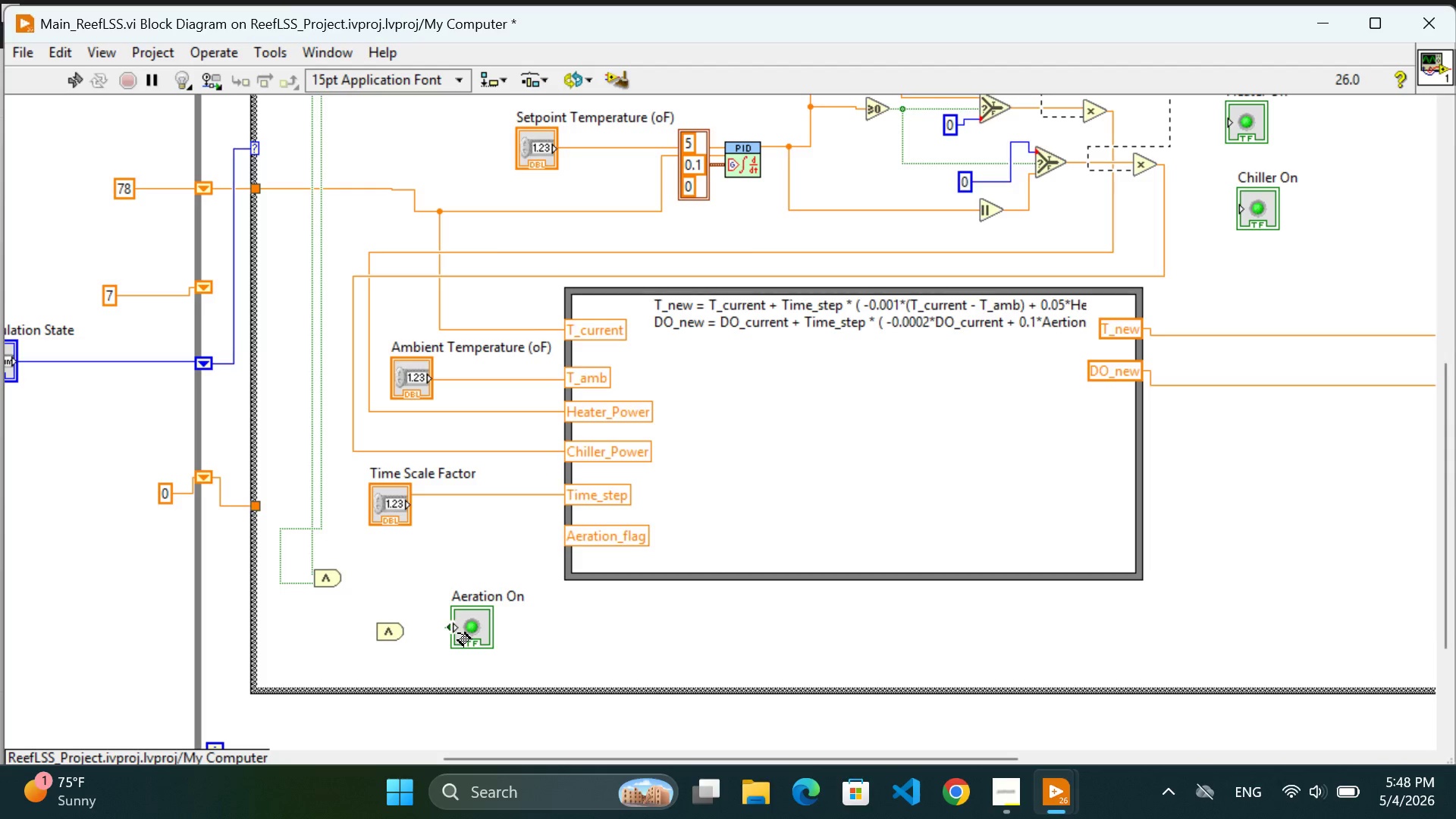 
wait(7.17)
 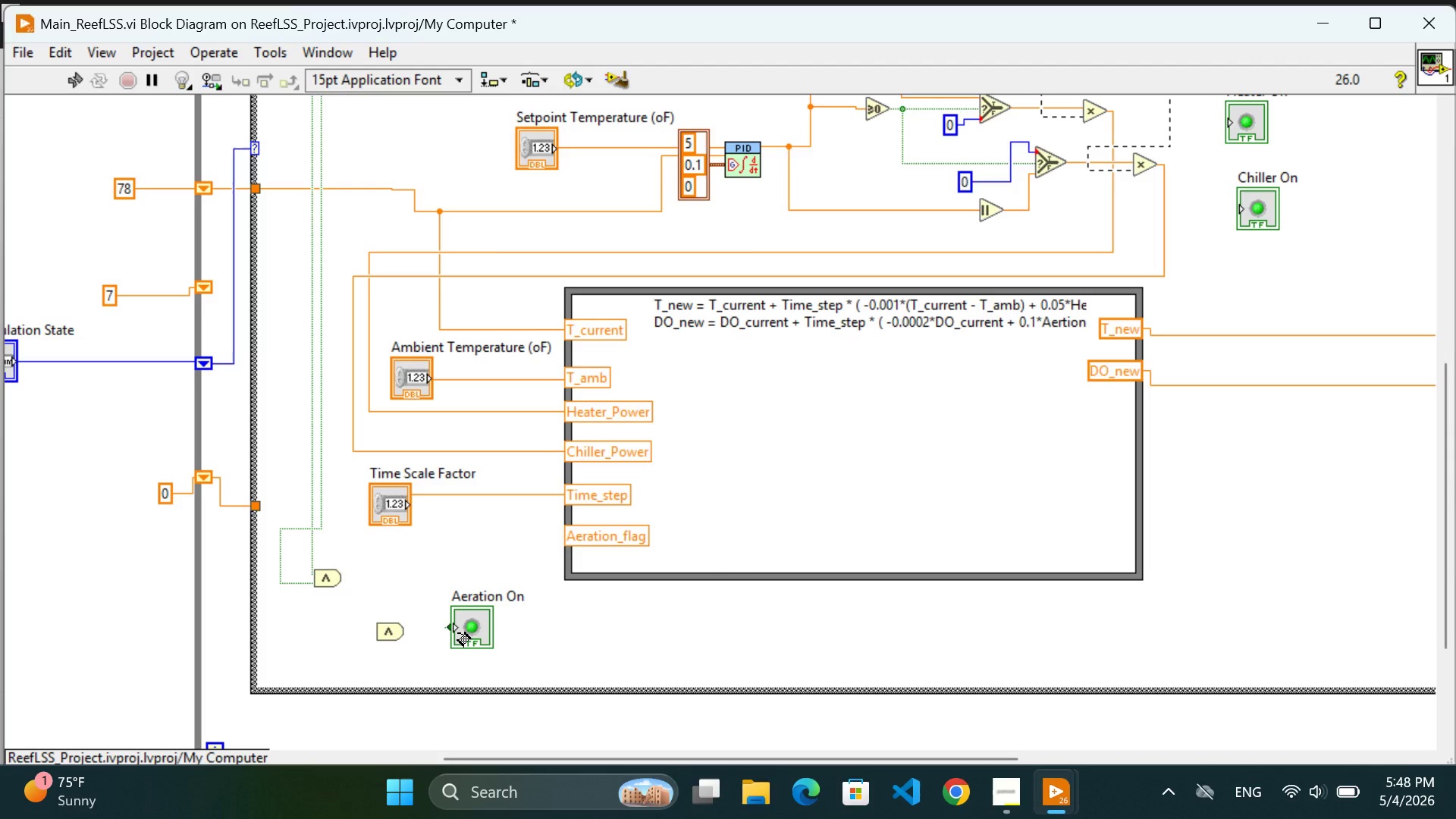 
left_click_drag(start_coordinate=[387, 635], to_coordinate=[556, 639])
 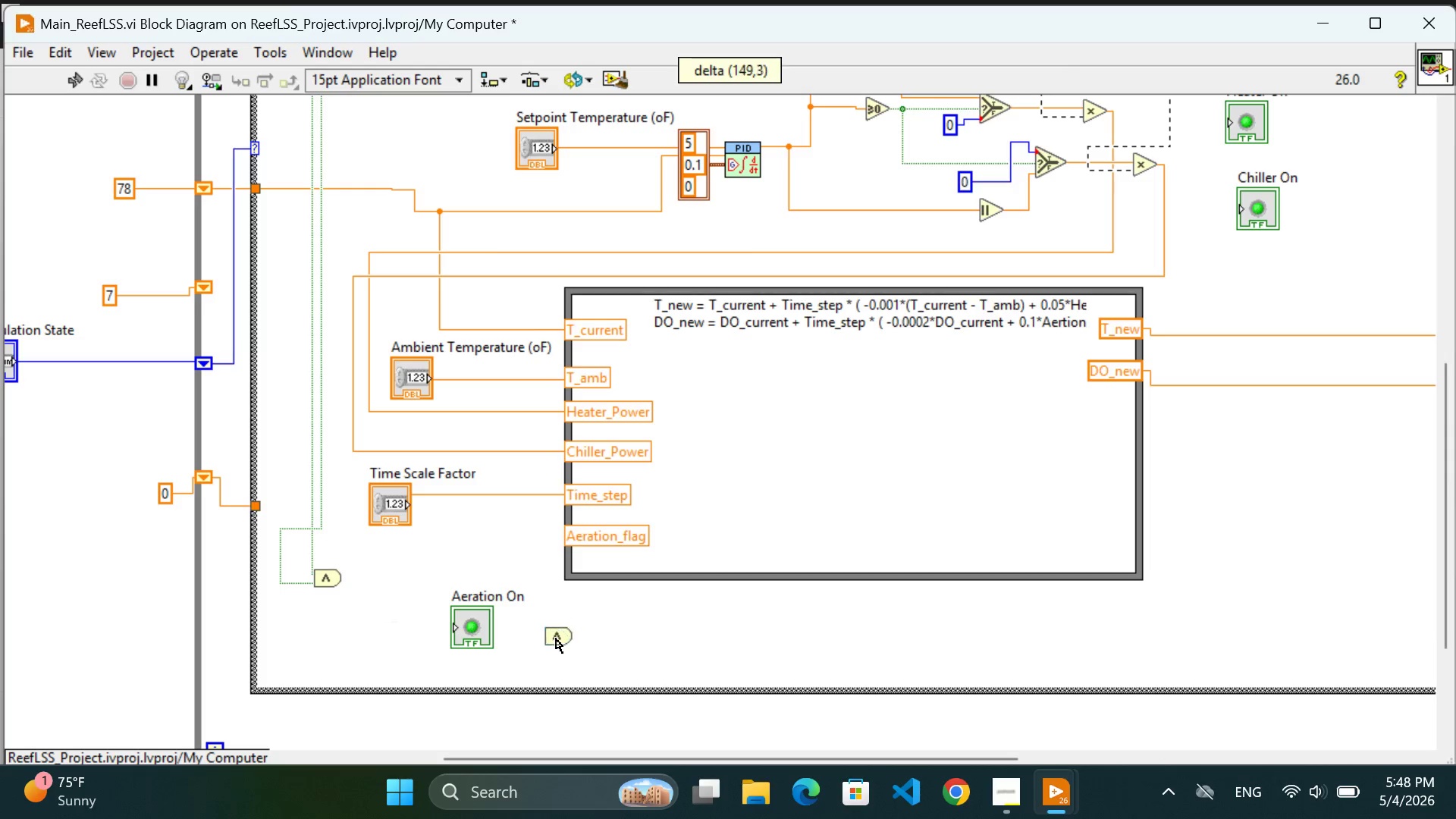 
left_click([556, 639])
 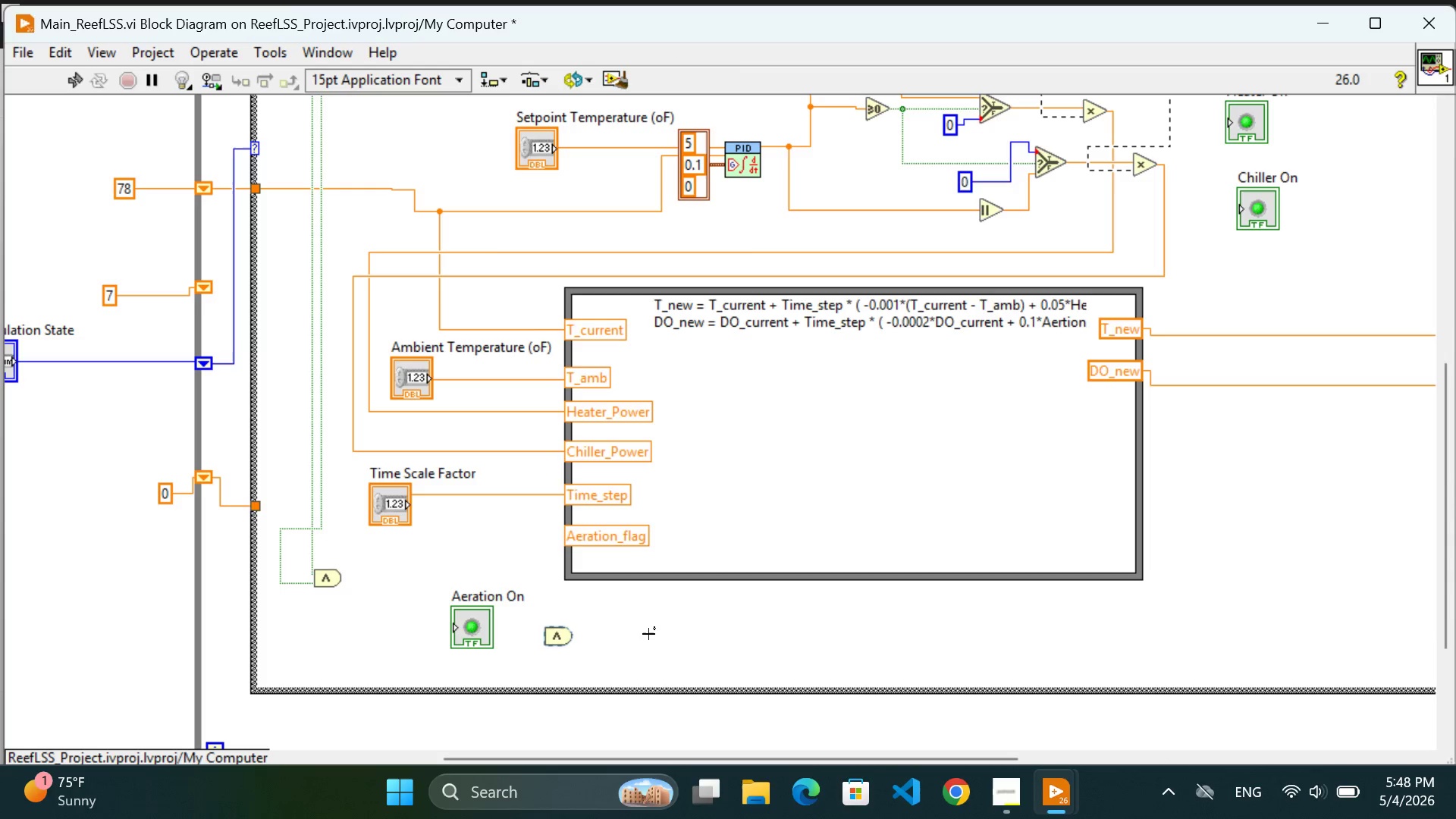 
left_click([649, 634])
 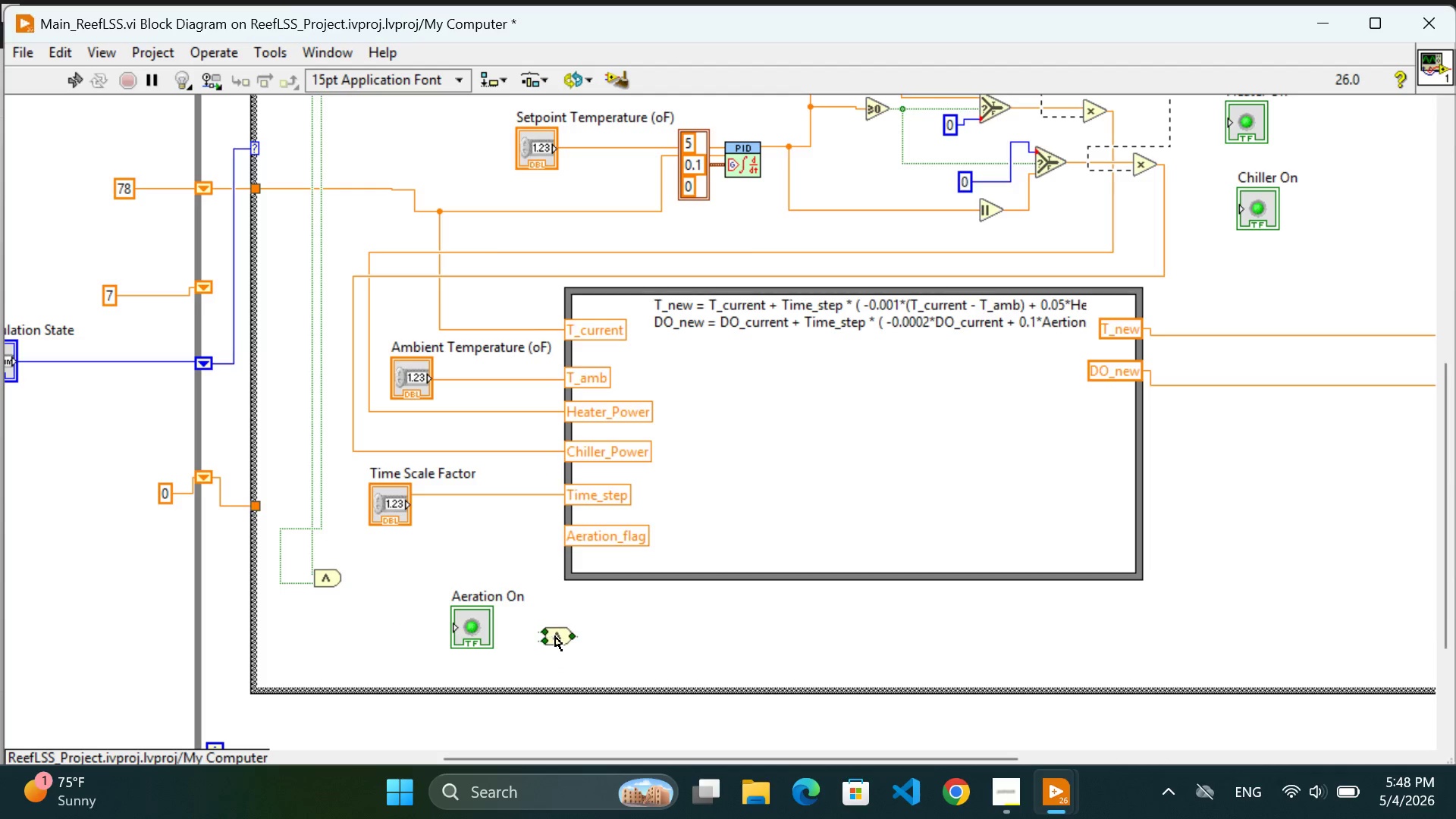 
left_click_drag(start_coordinate=[555, 636], to_coordinate=[560, 627])
 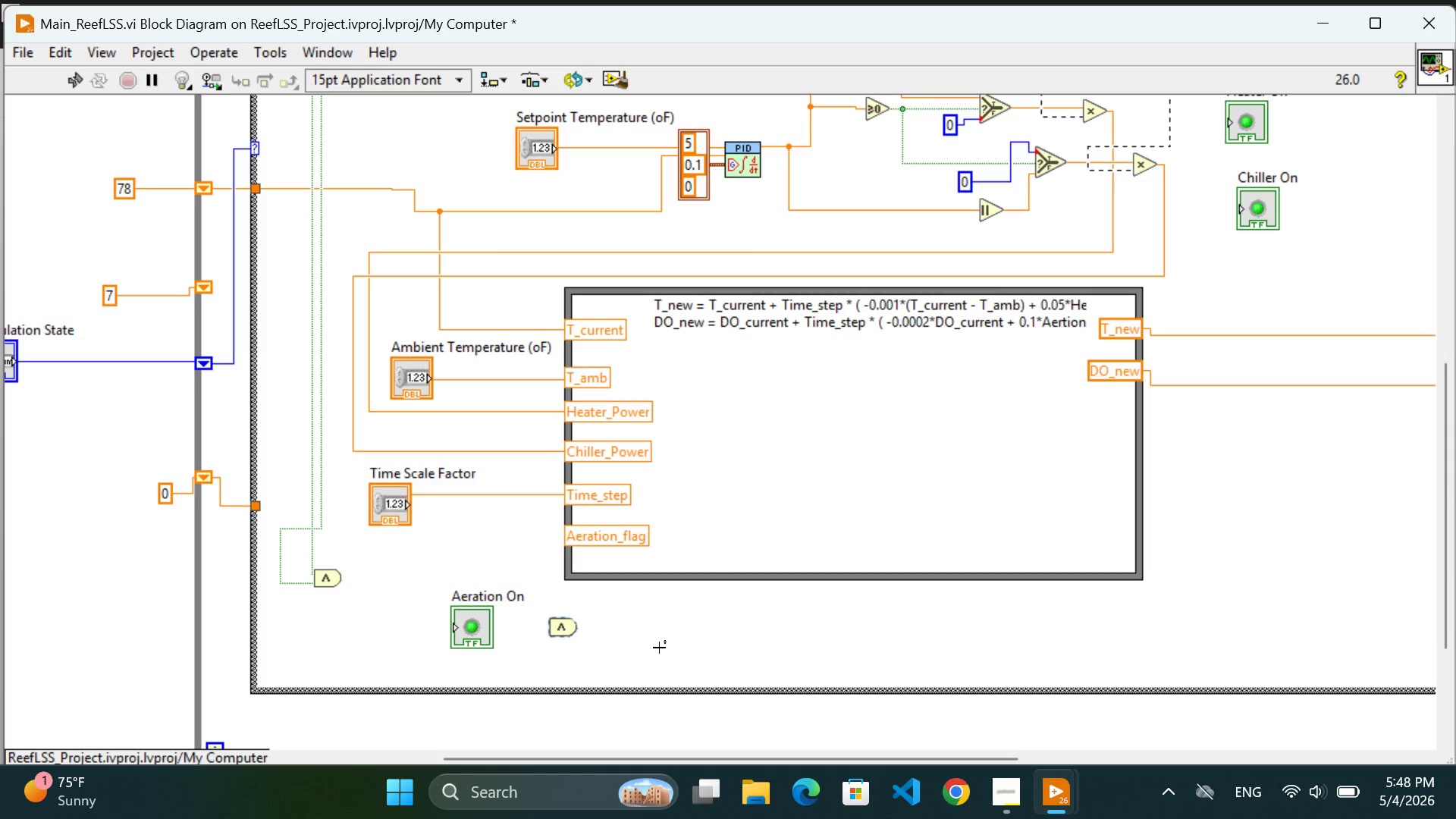 
left_click([659, 648])
 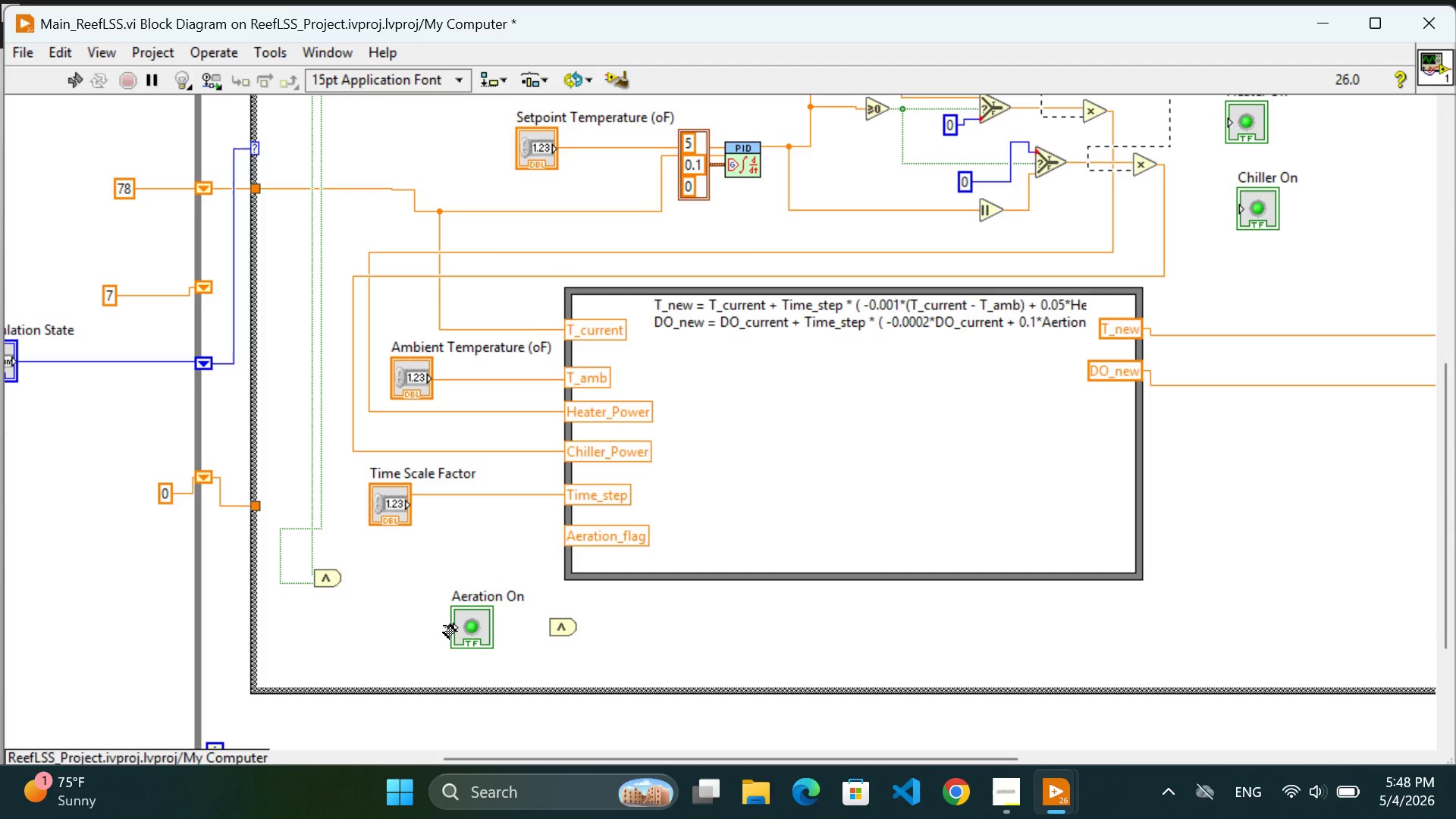 
left_click([444, 626])
 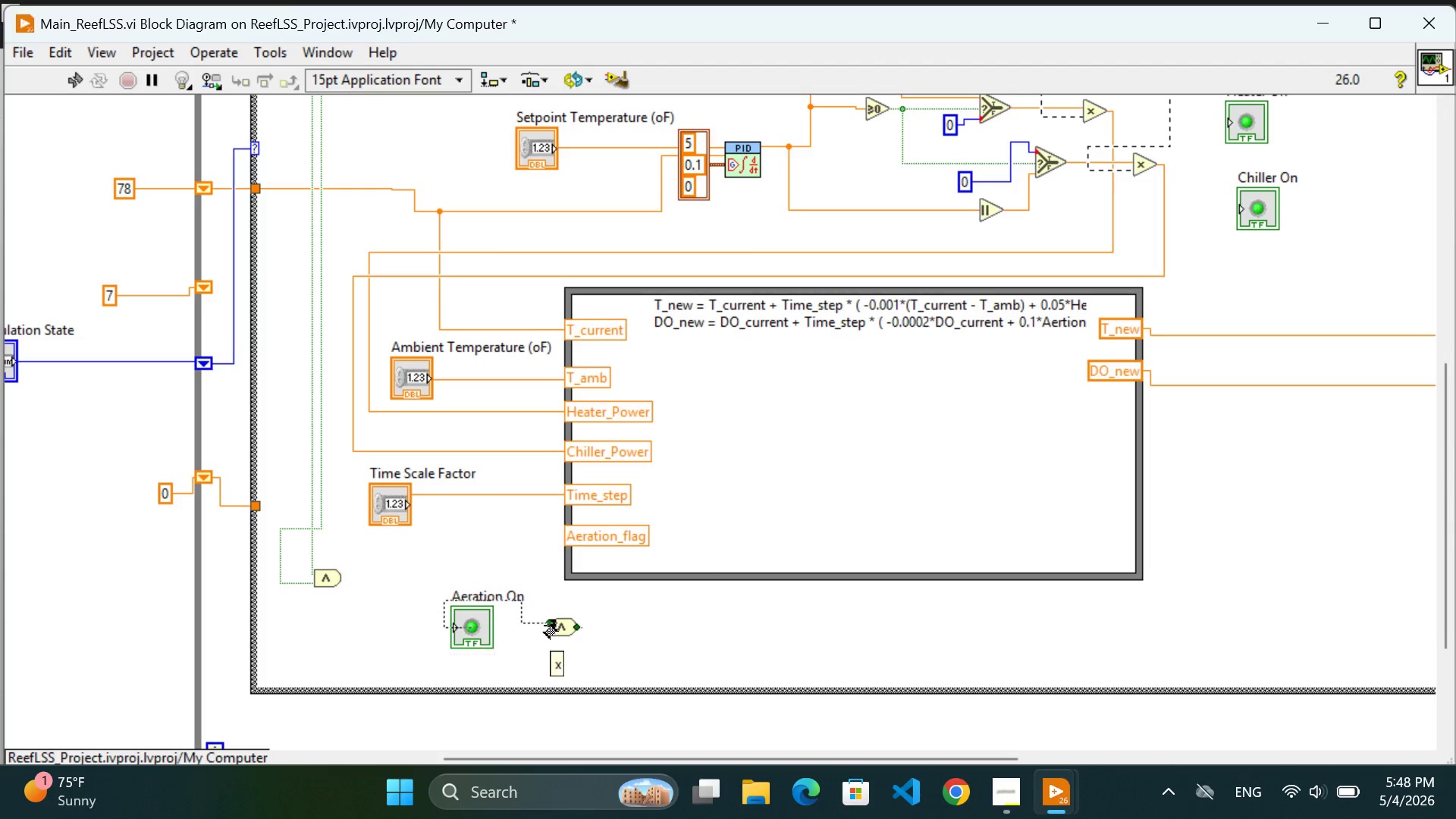 
left_click([544, 623])
 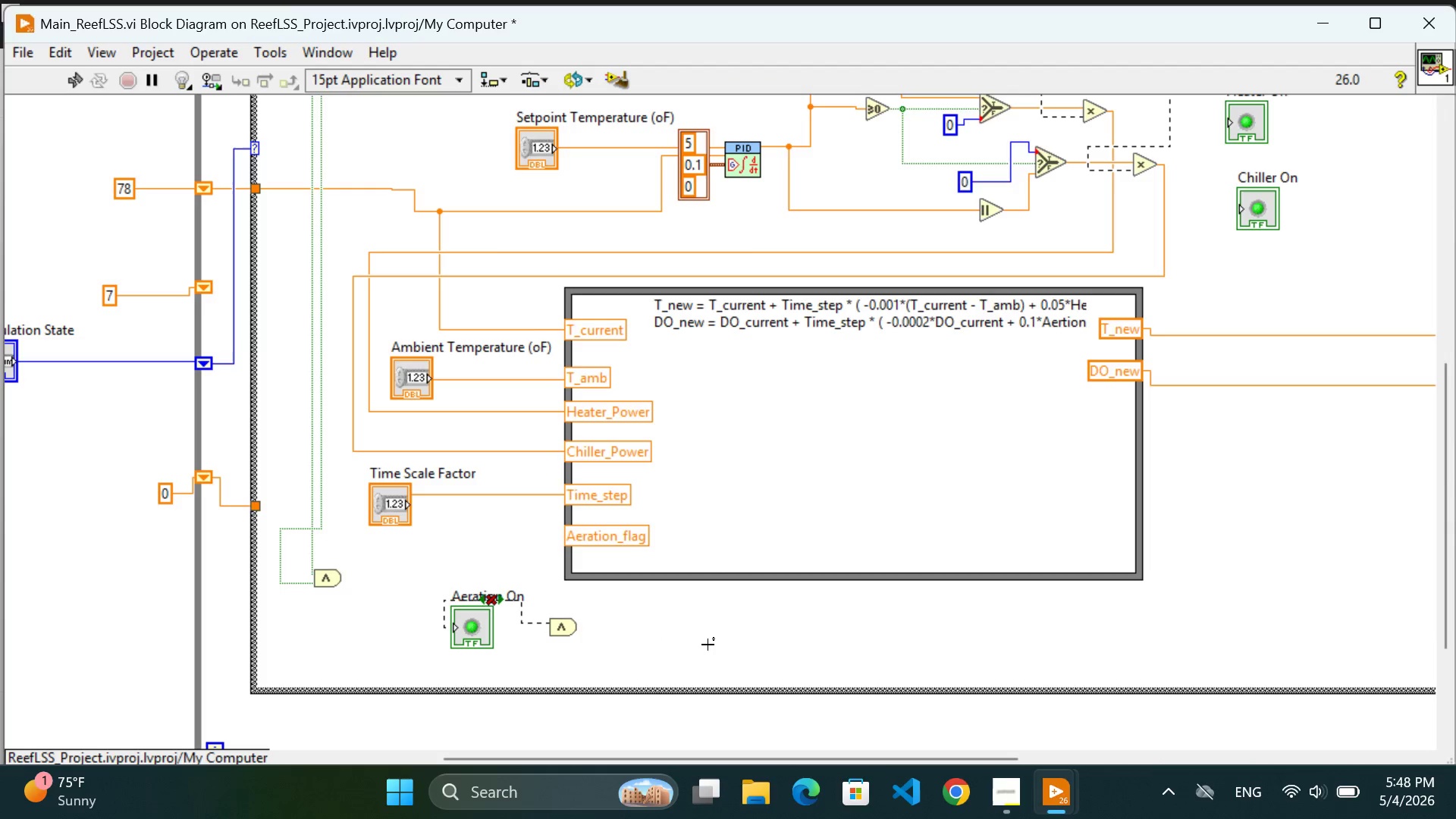 
left_click([708, 645])
 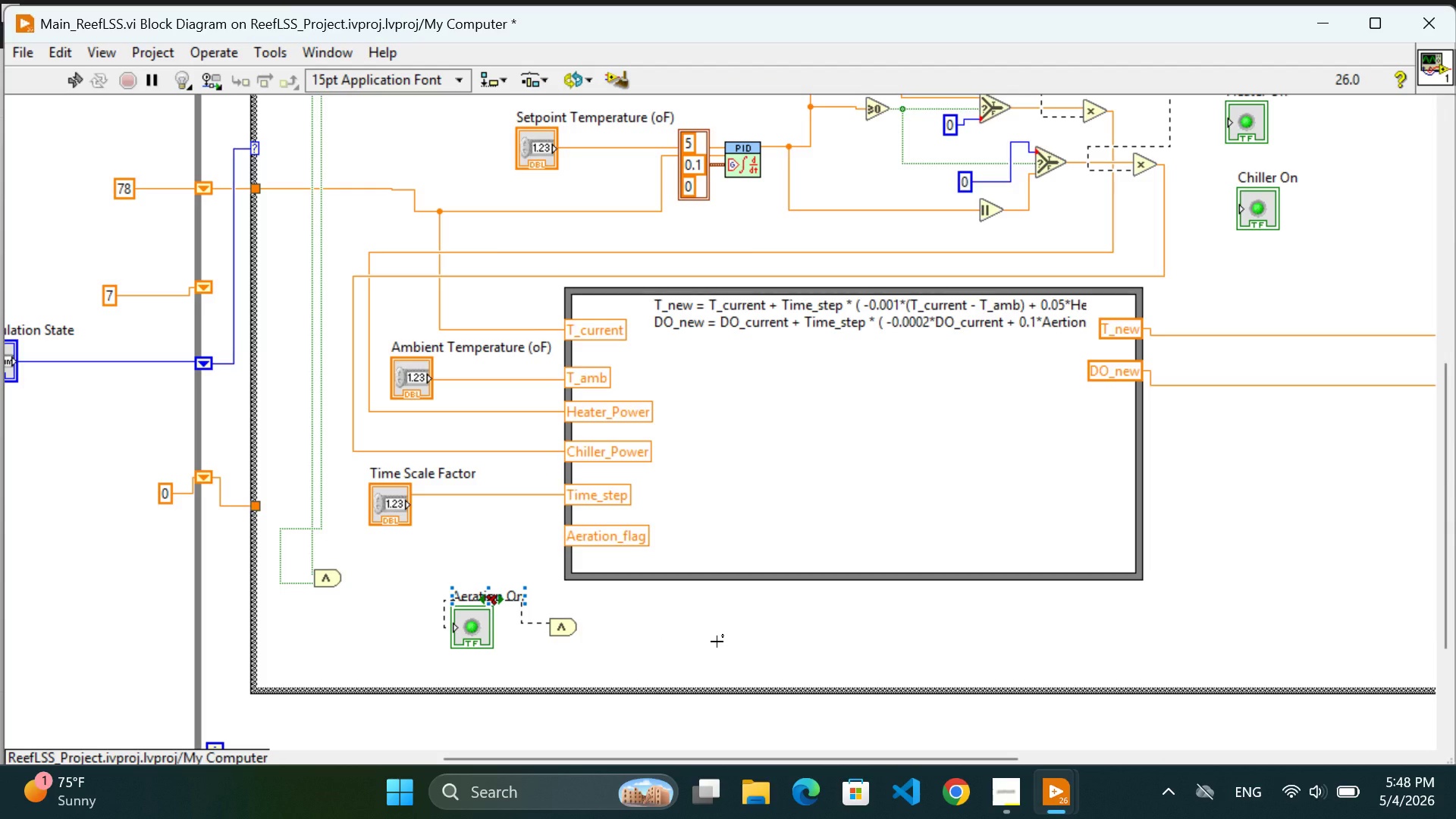 
key(Control+Z)
 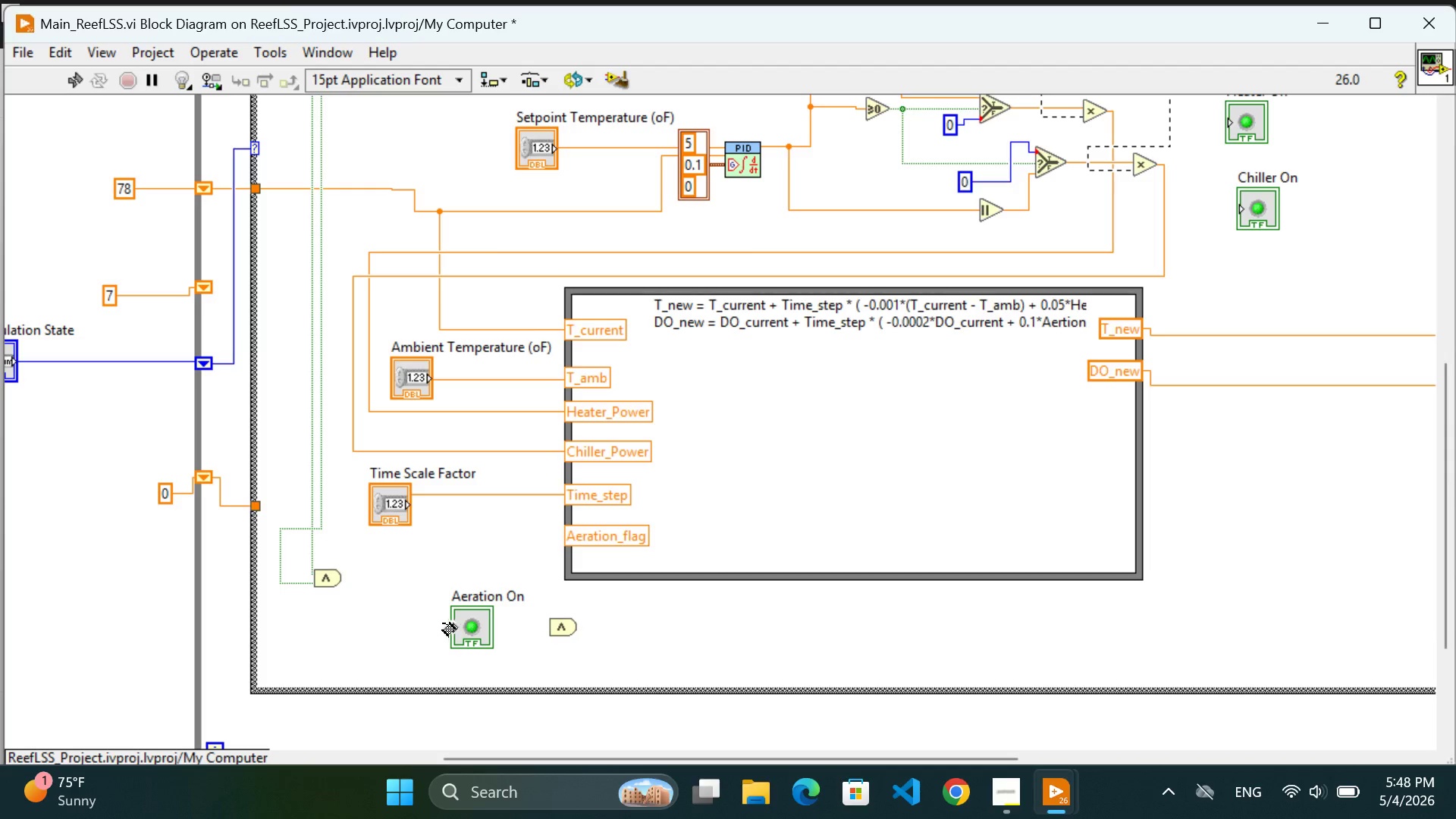 
left_click([450, 630])
 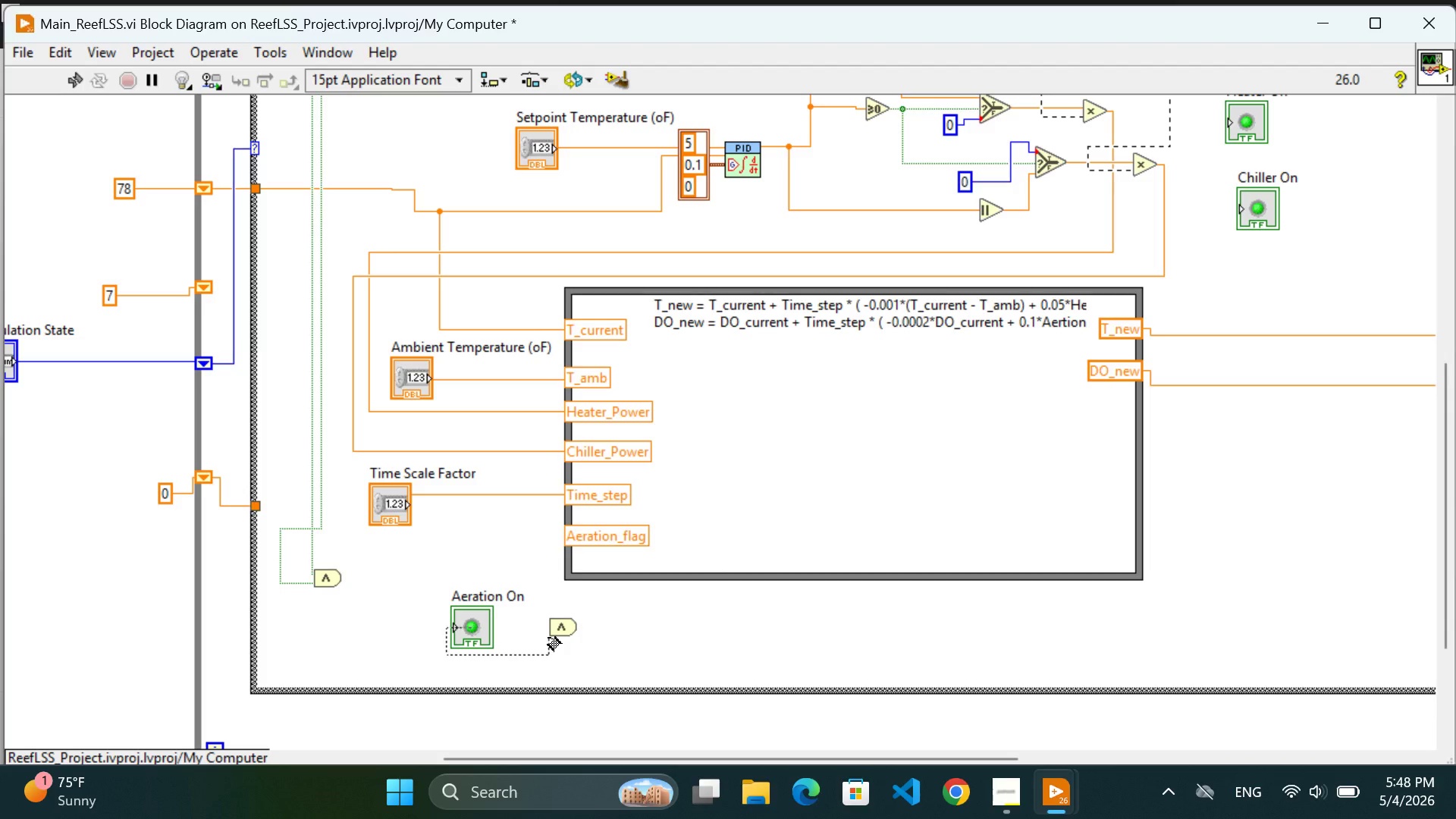 
wait(6.11)
 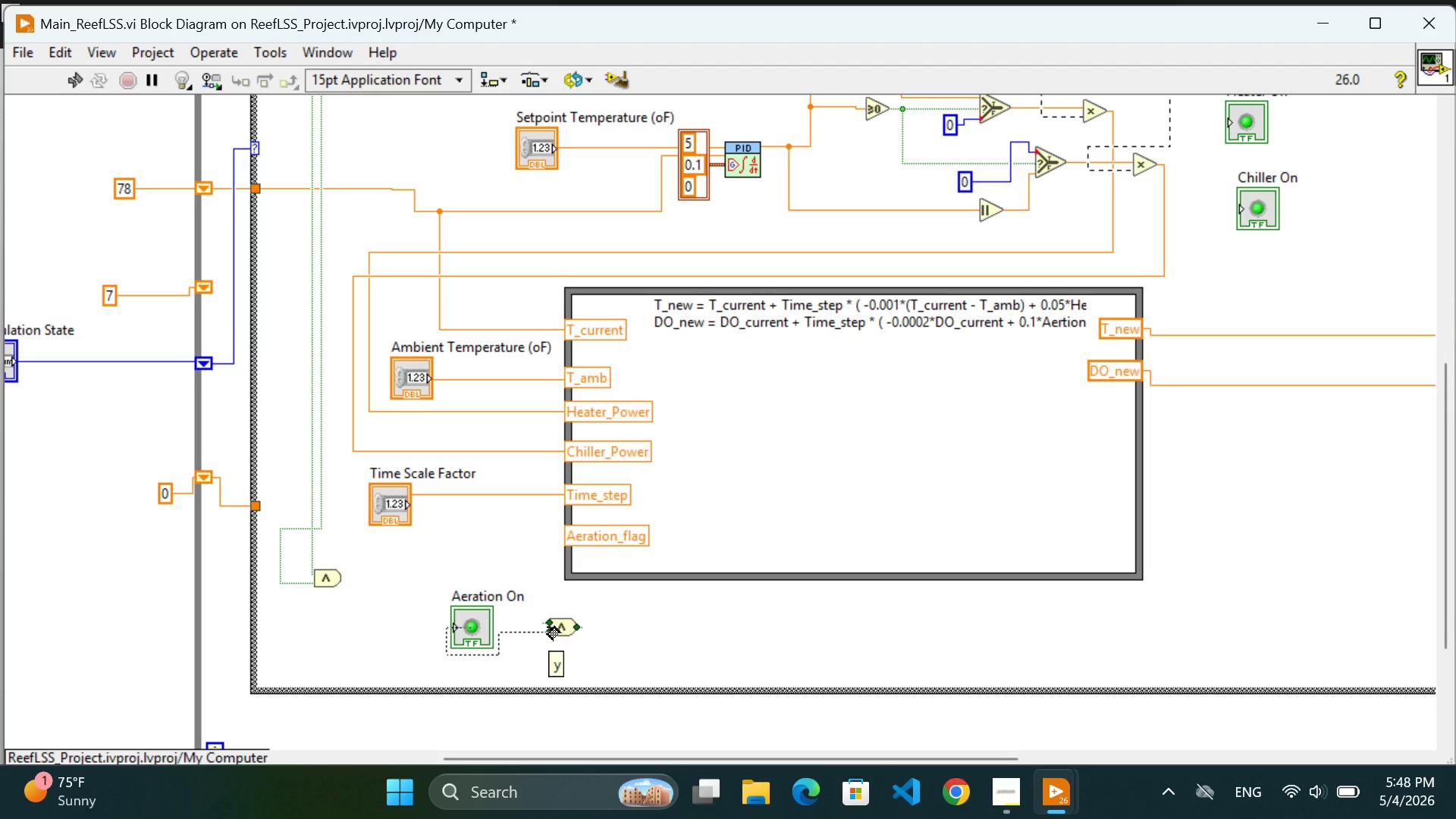 
left_click([546, 625])
 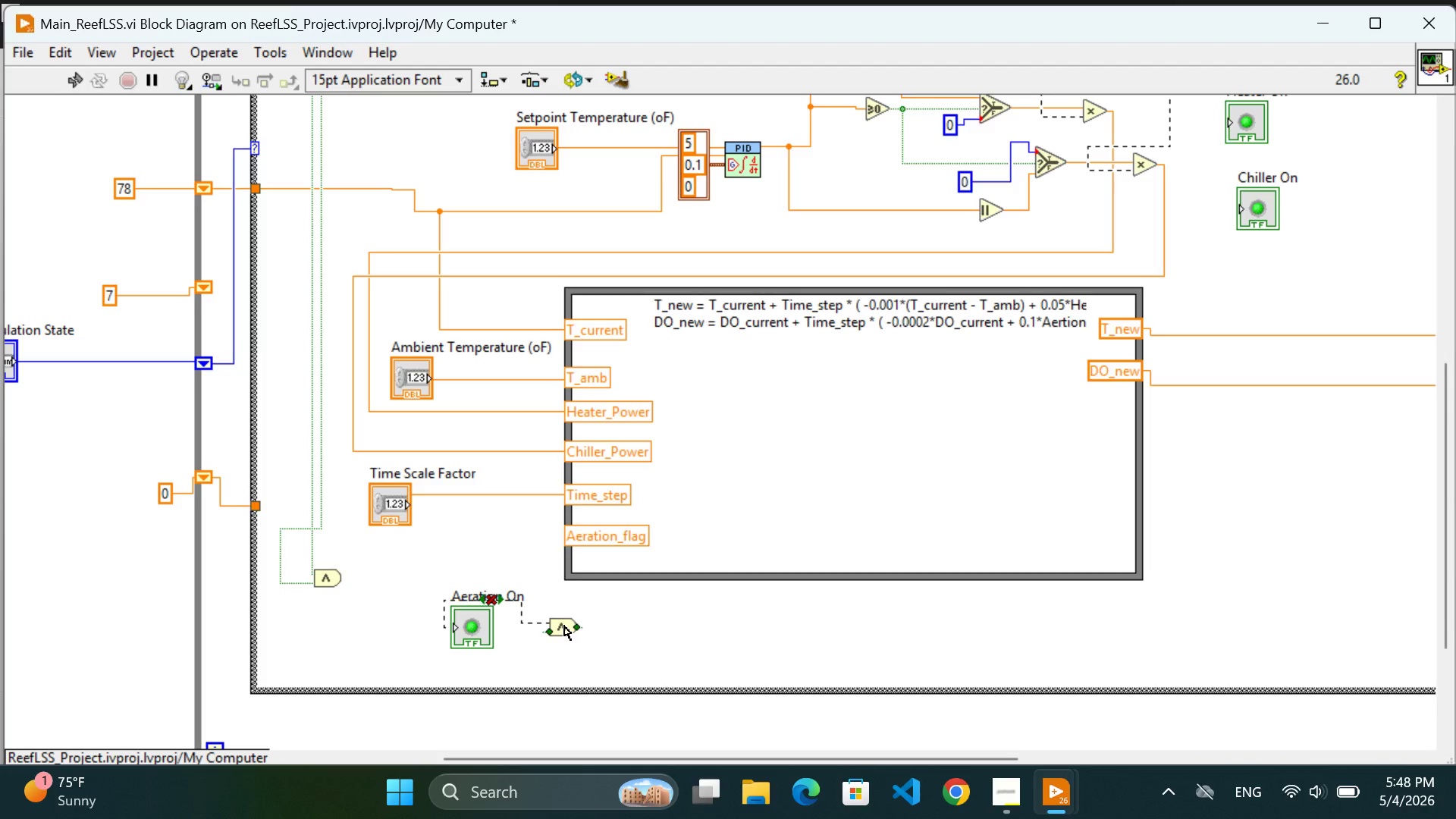 
left_click_drag(start_coordinate=[566, 628], to_coordinate=[579, 648])
 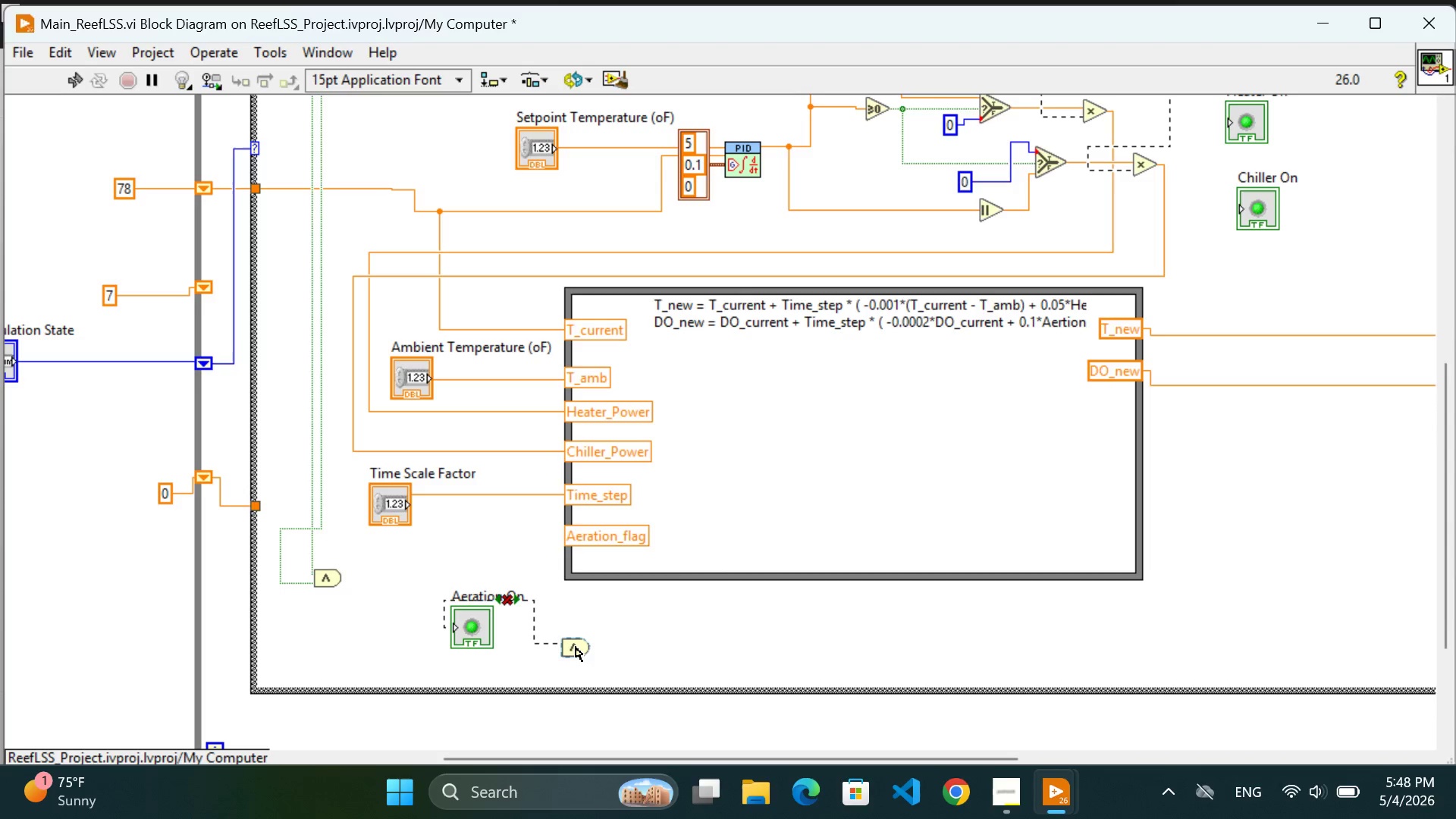 
key(Control+Z)
 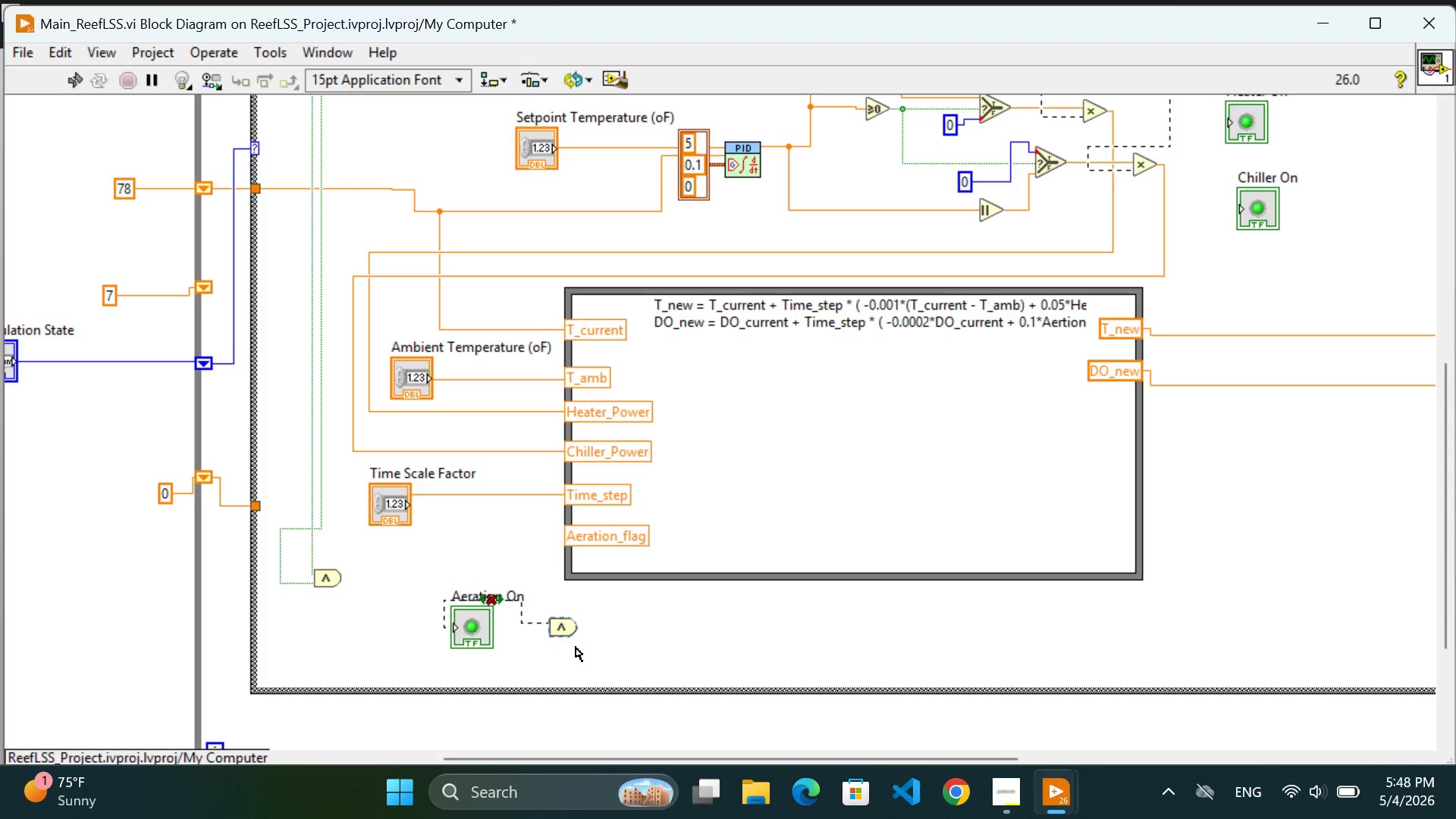 
key(Control+Z)
 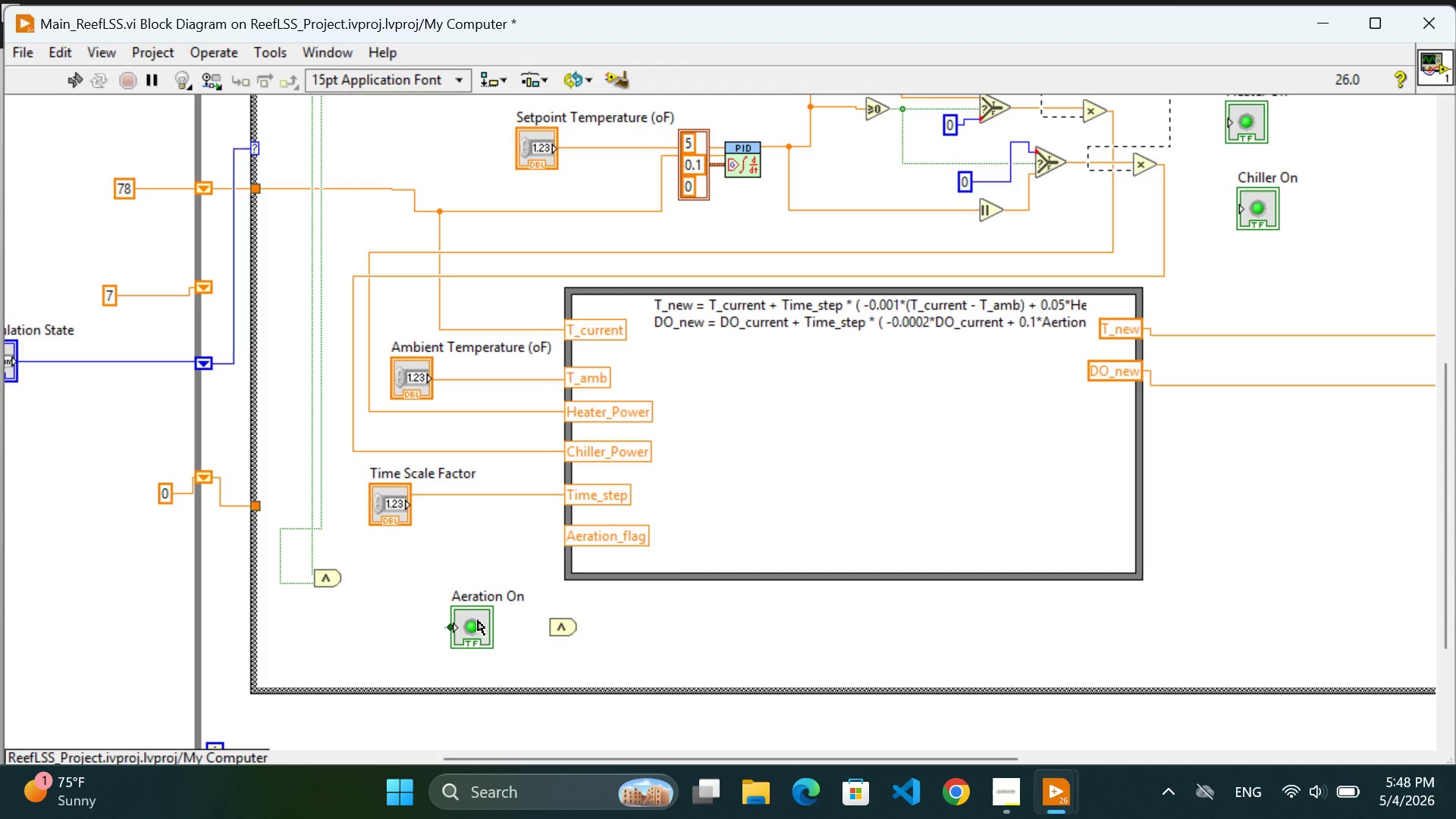 
left_click_drag(start_coordinate=[479, 620], to_coordinate=[461, 600])
 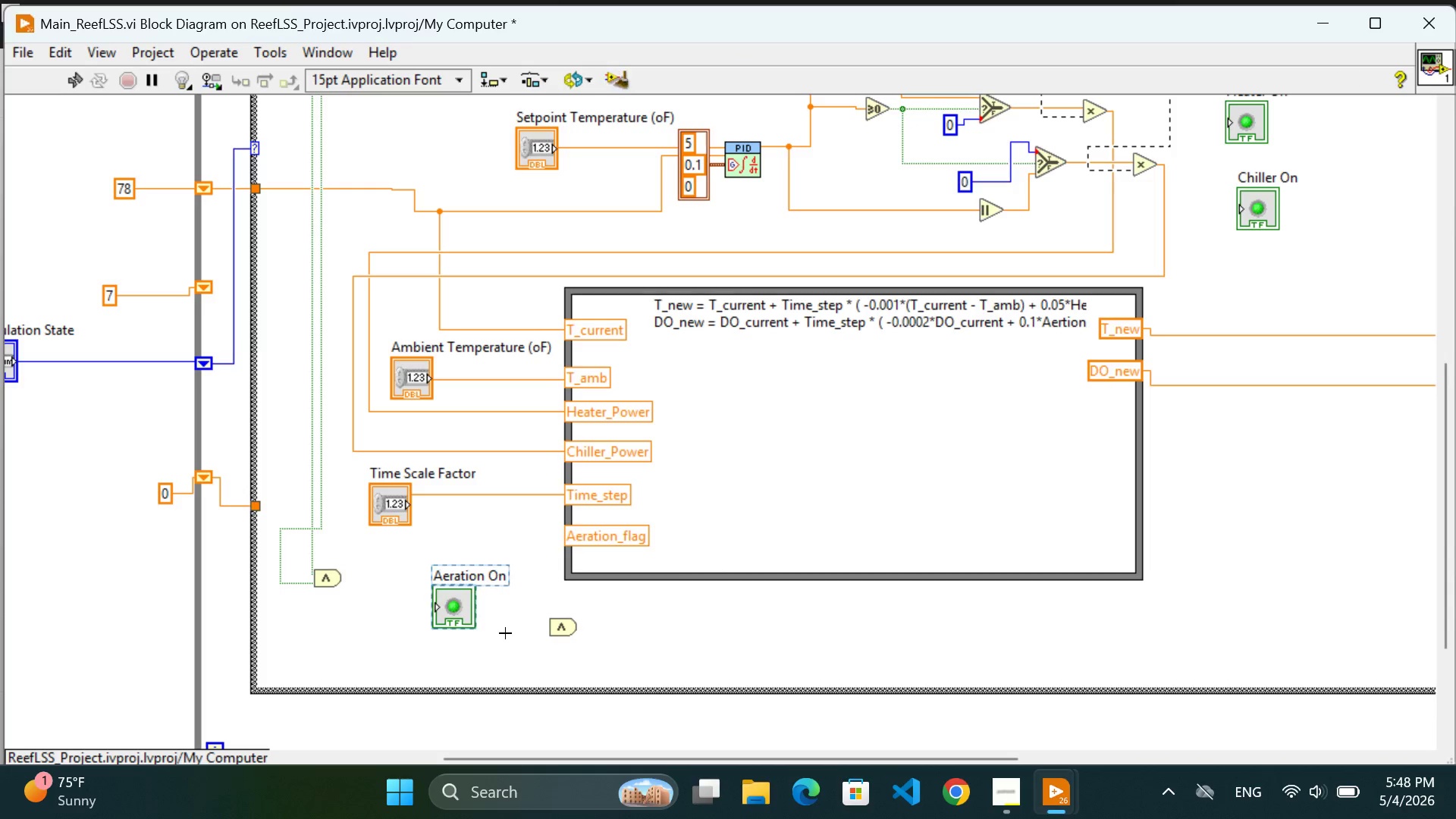 
left_click([505, 633])
 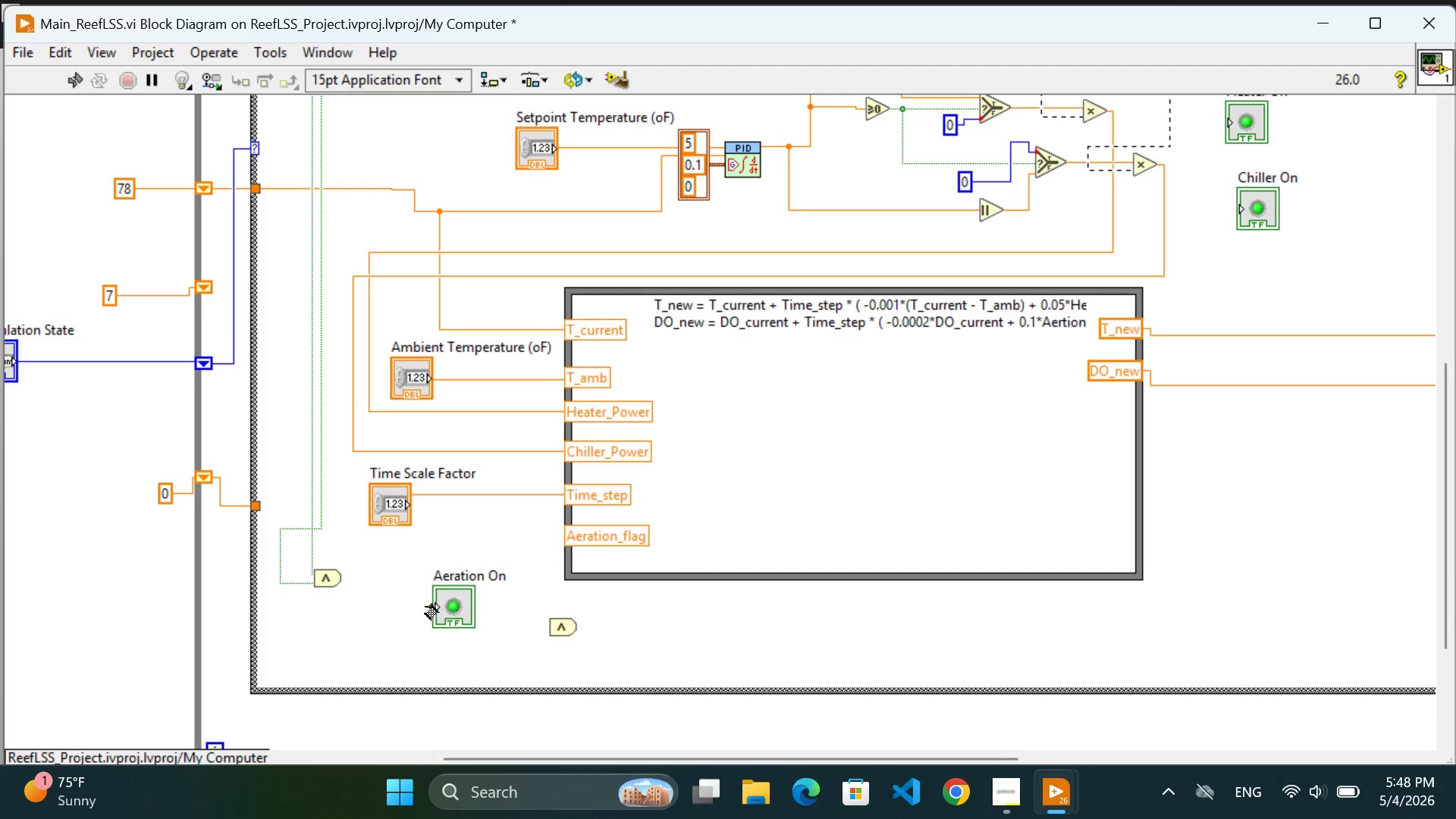 
left_click([424, 605])
 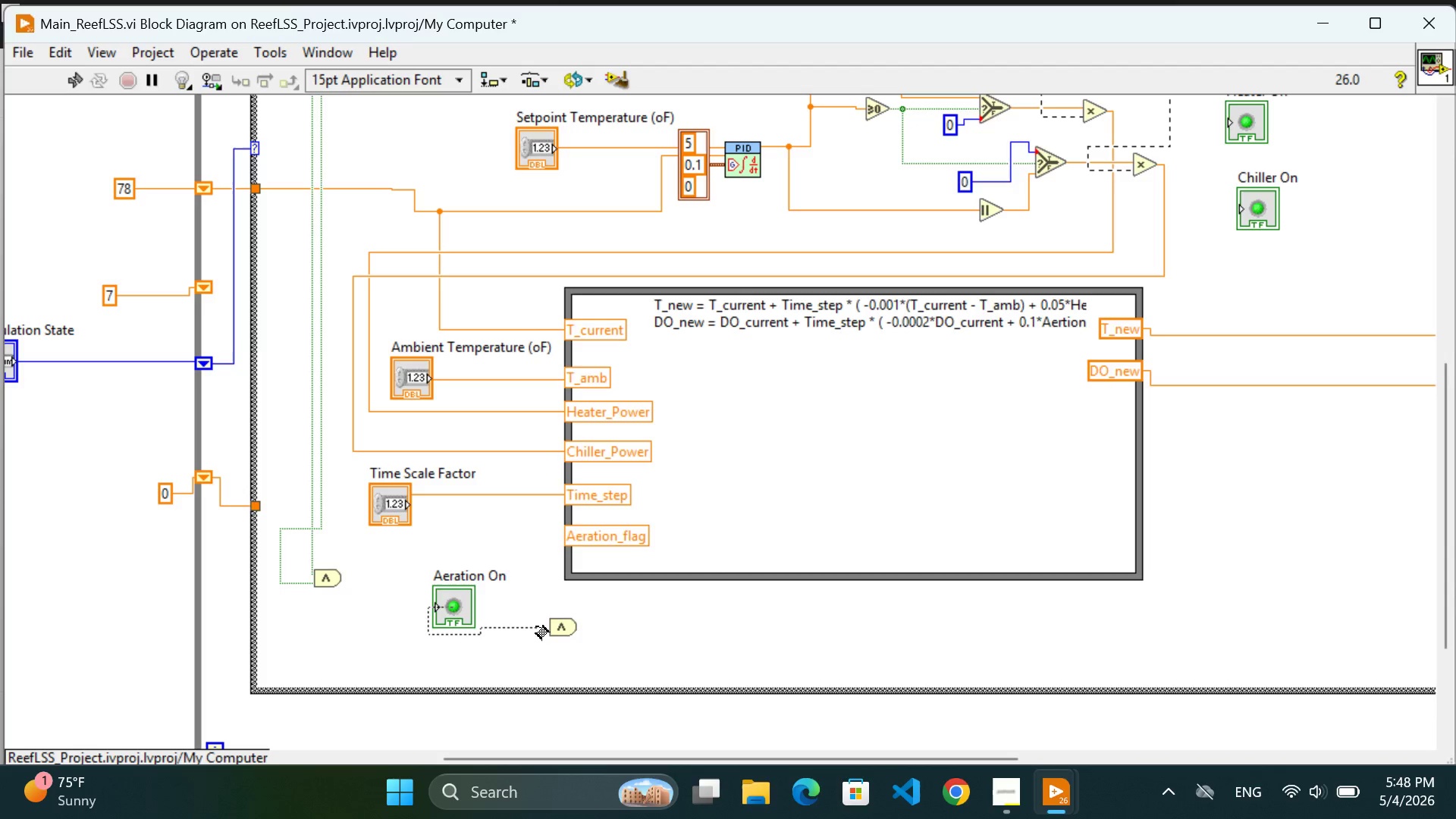 
left_click([546, 623])
 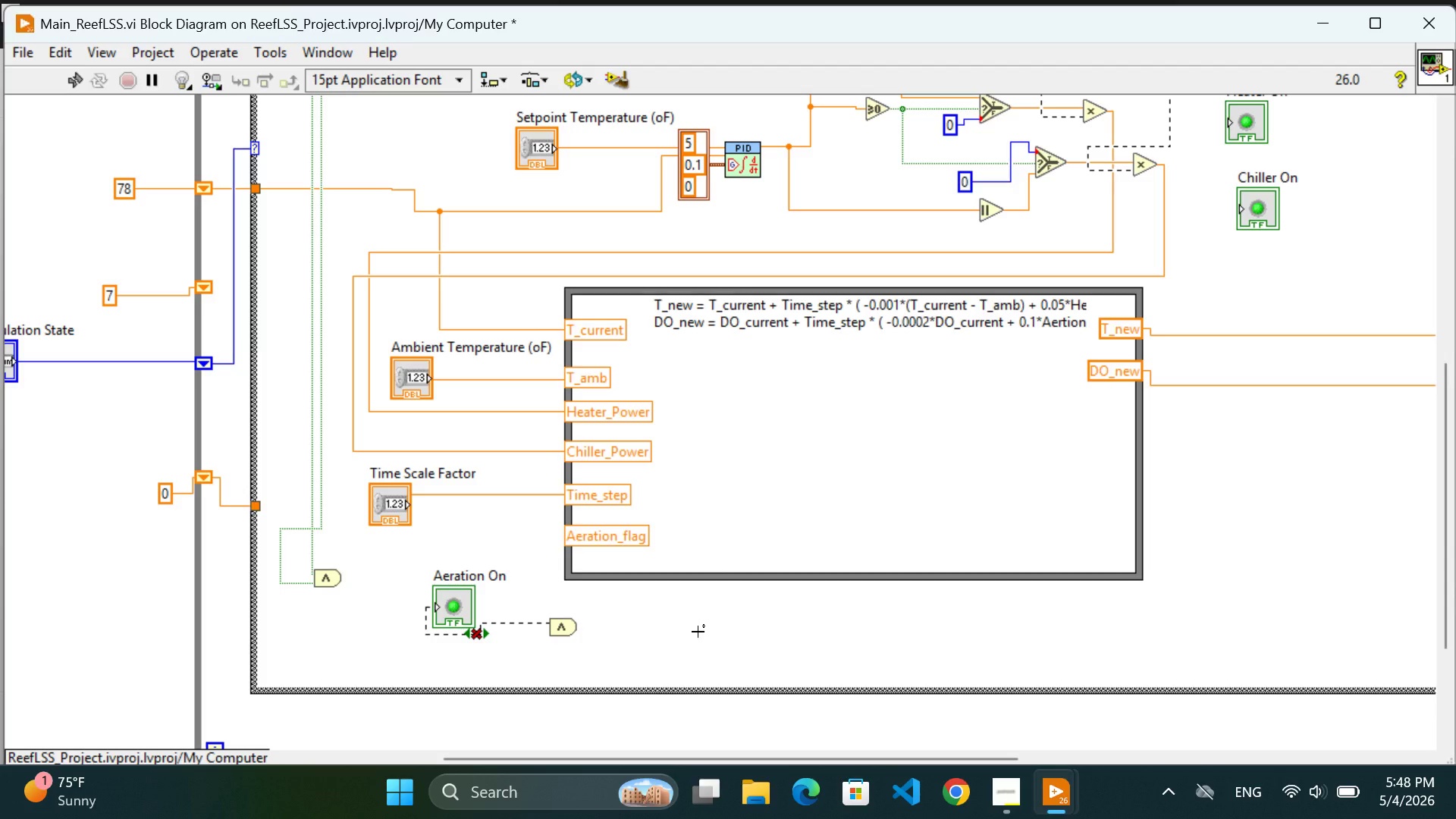 
left_click([698, 632])
 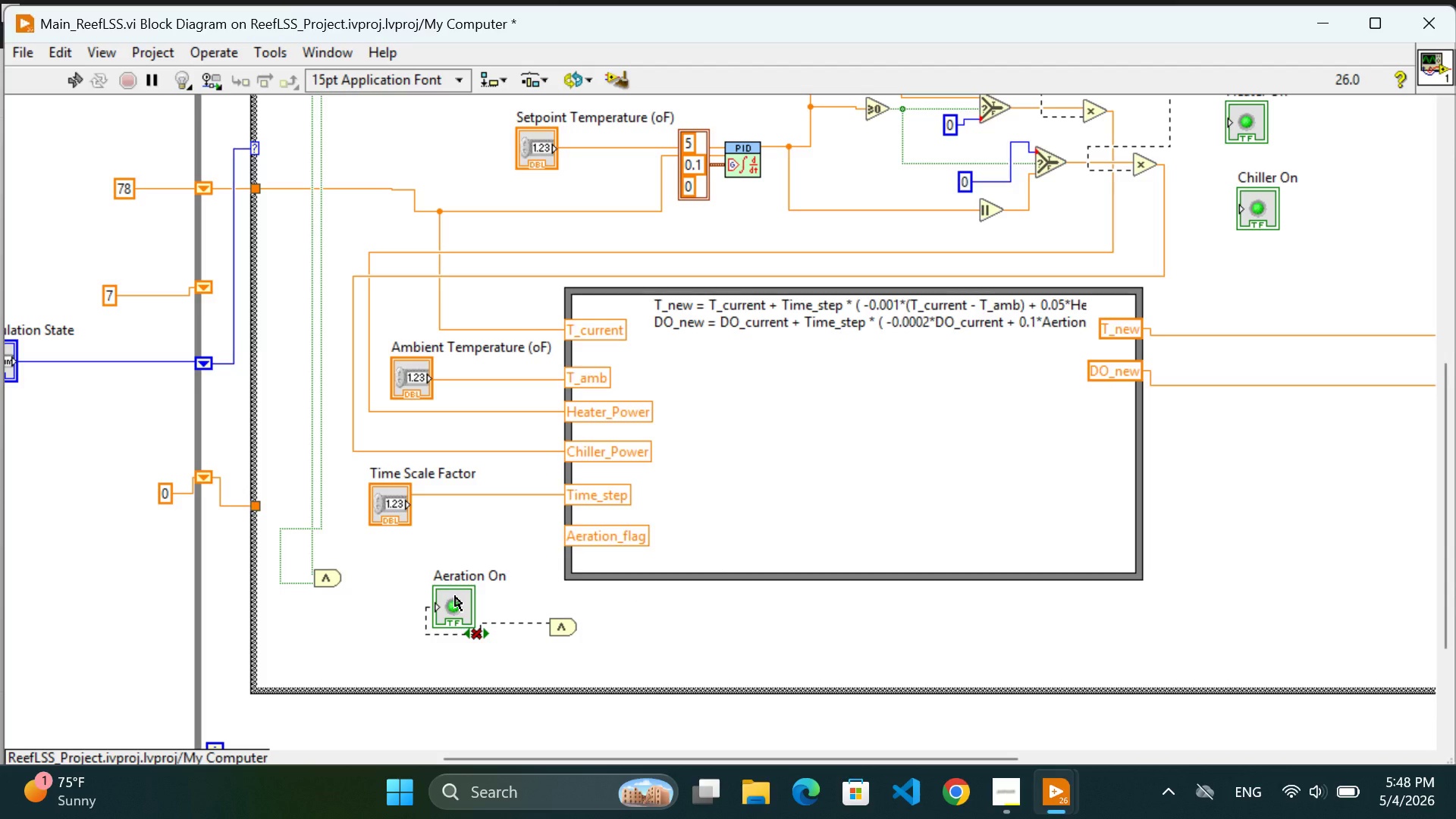 
left_click_drag(start_coordinate=[457, 596], to_coordinate=[457, 578])
 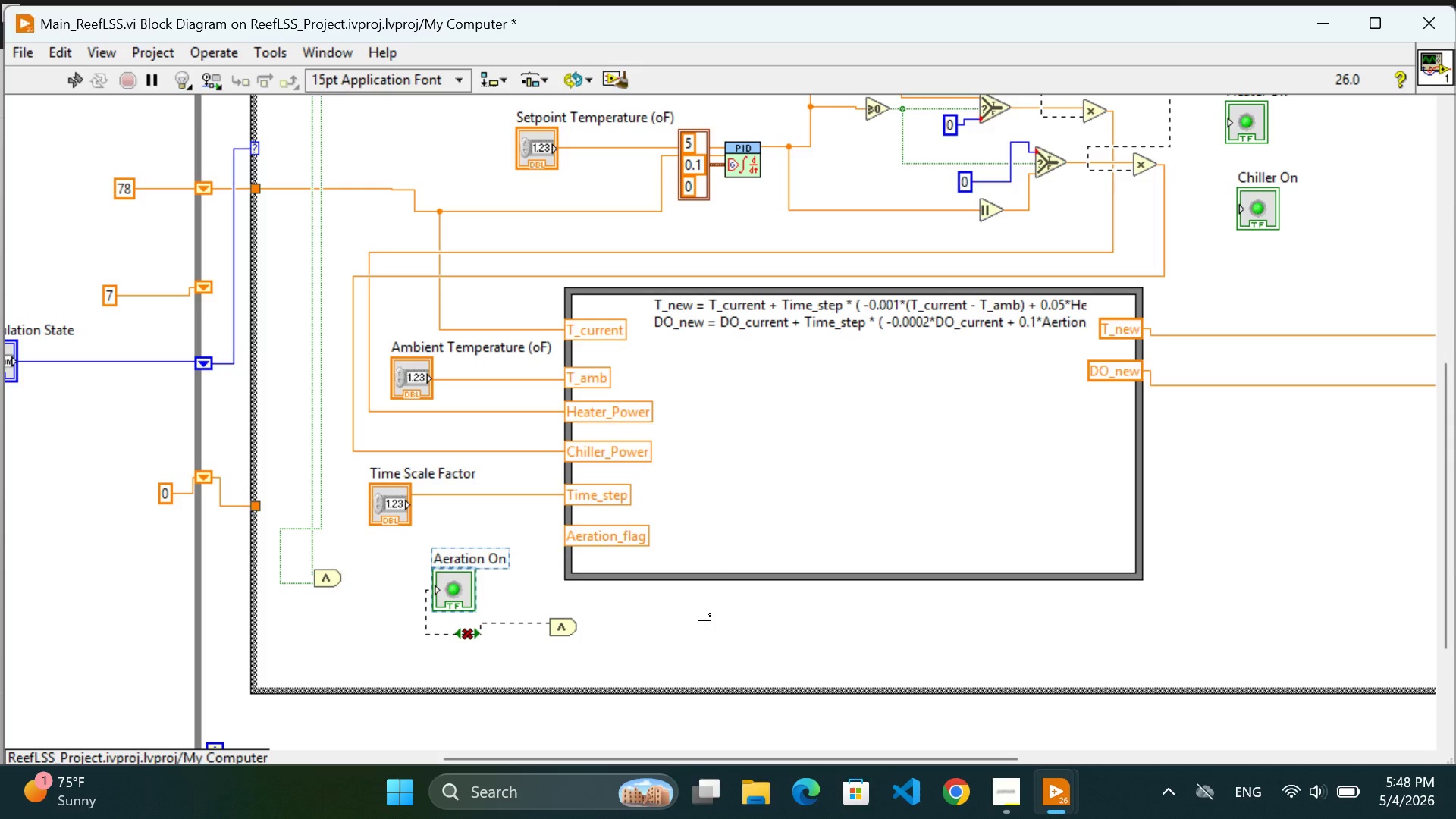 
left_click([704, 620])
 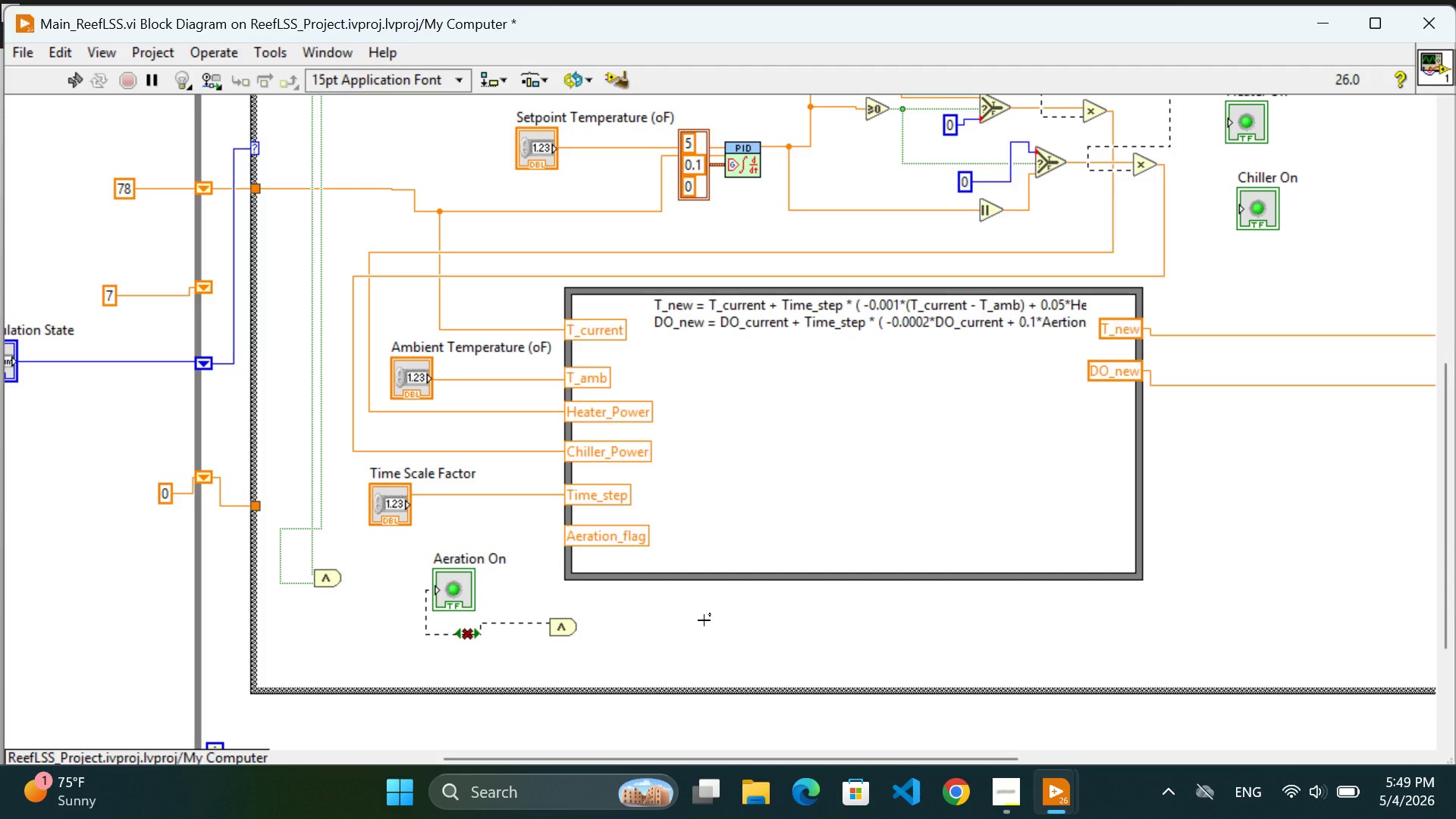 
wait(19.62)
 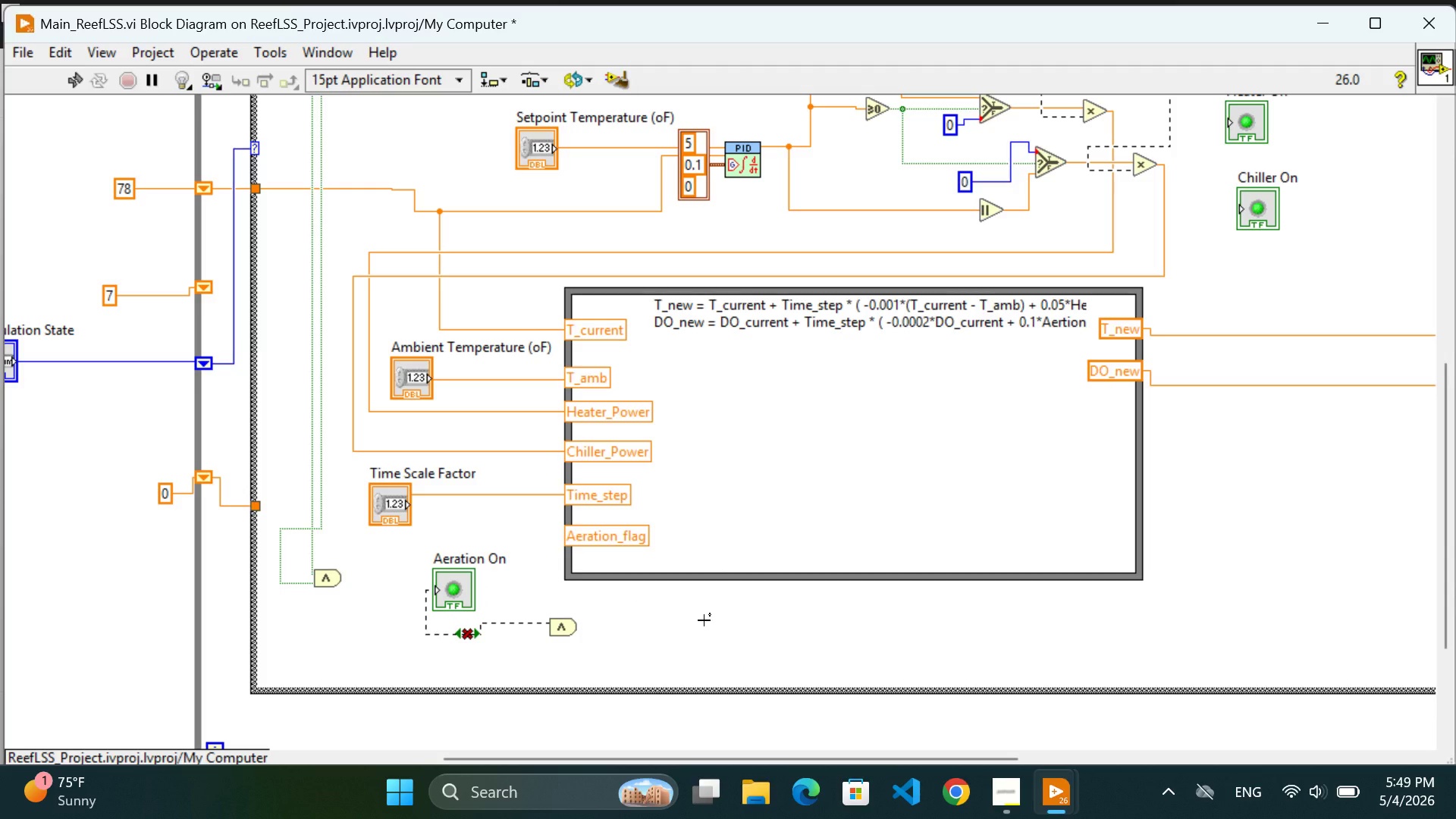 
left_click([340, 580])
 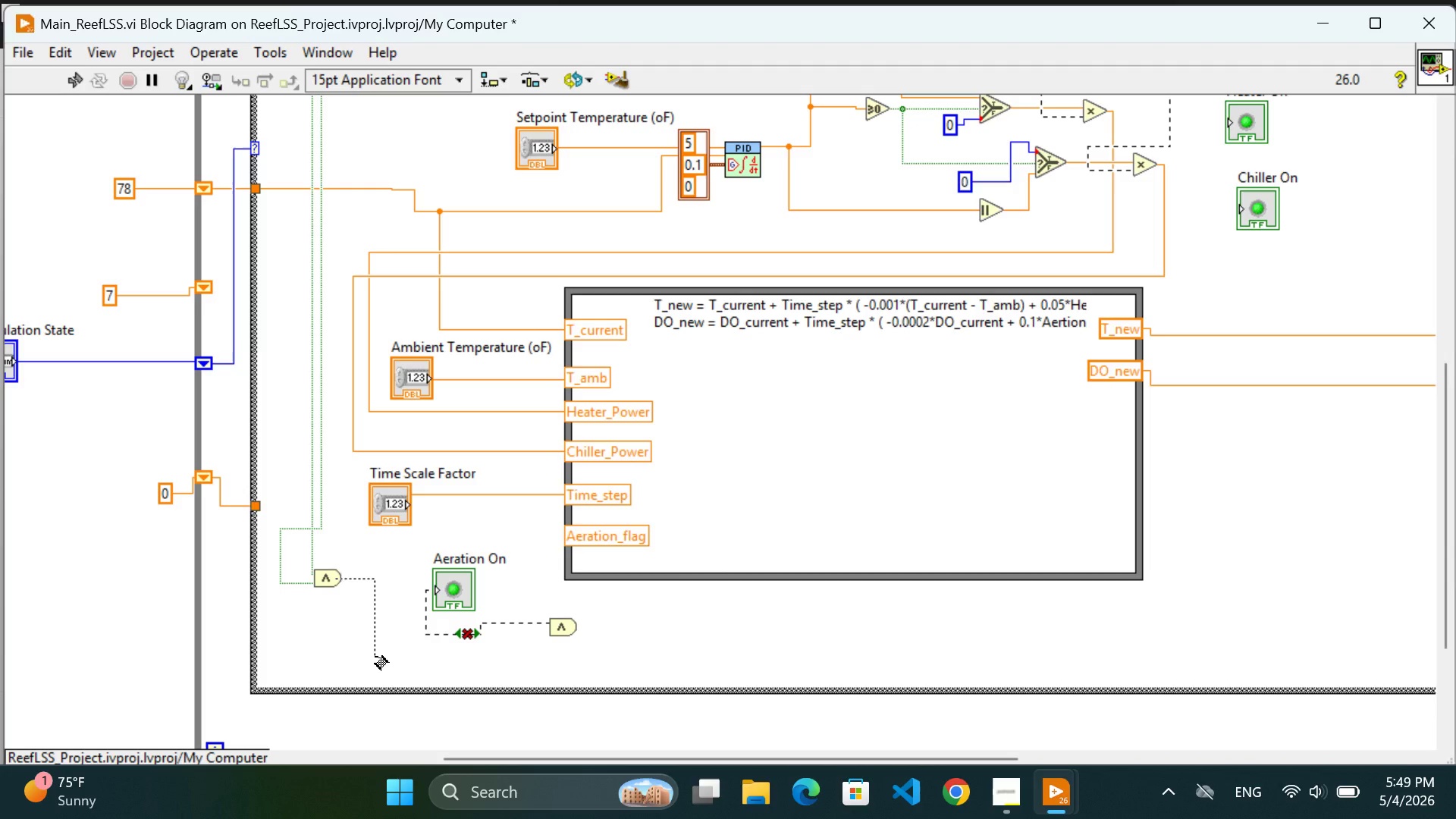 
left_click([375, 657])
 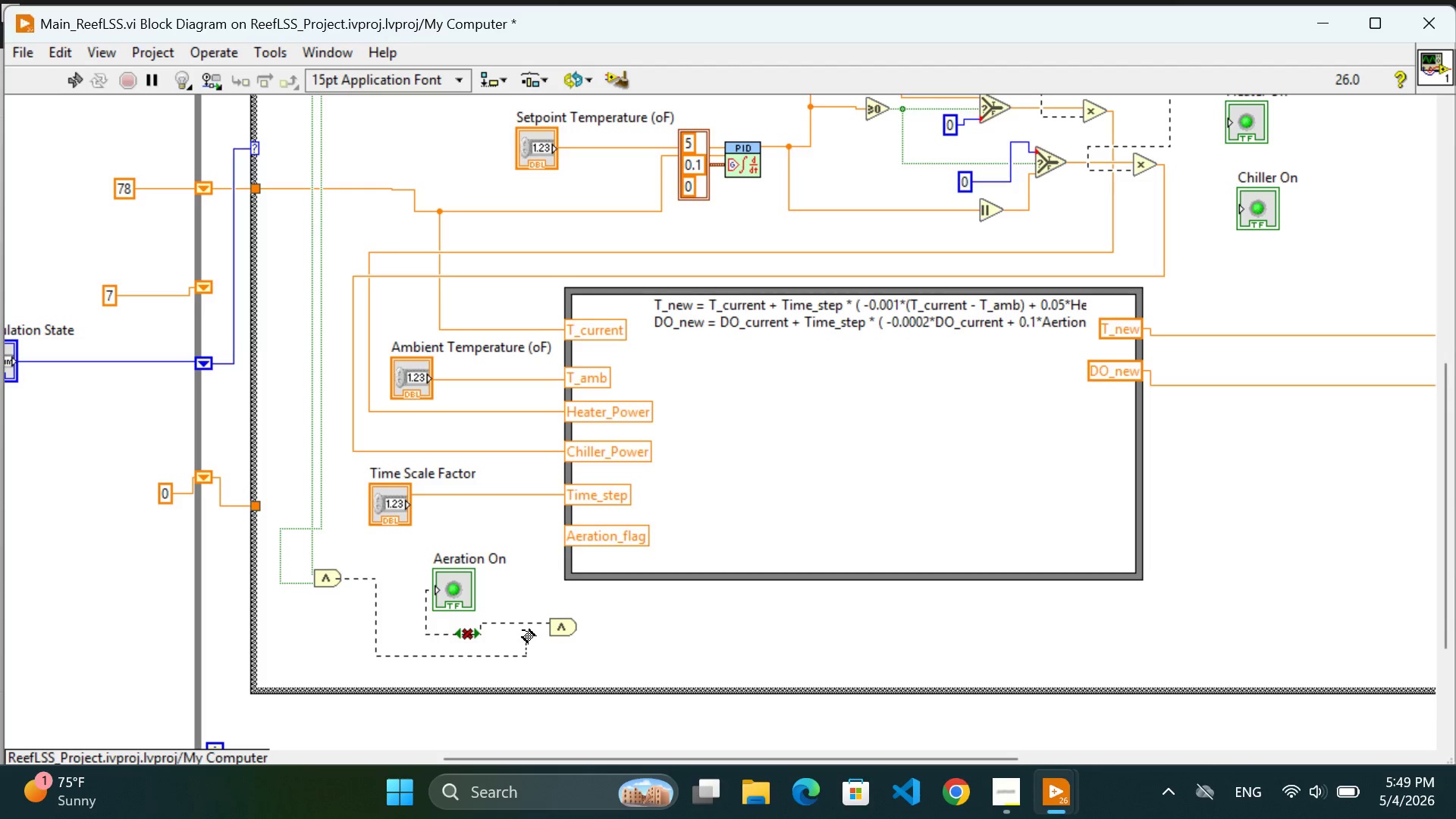 
wait(6.92)
 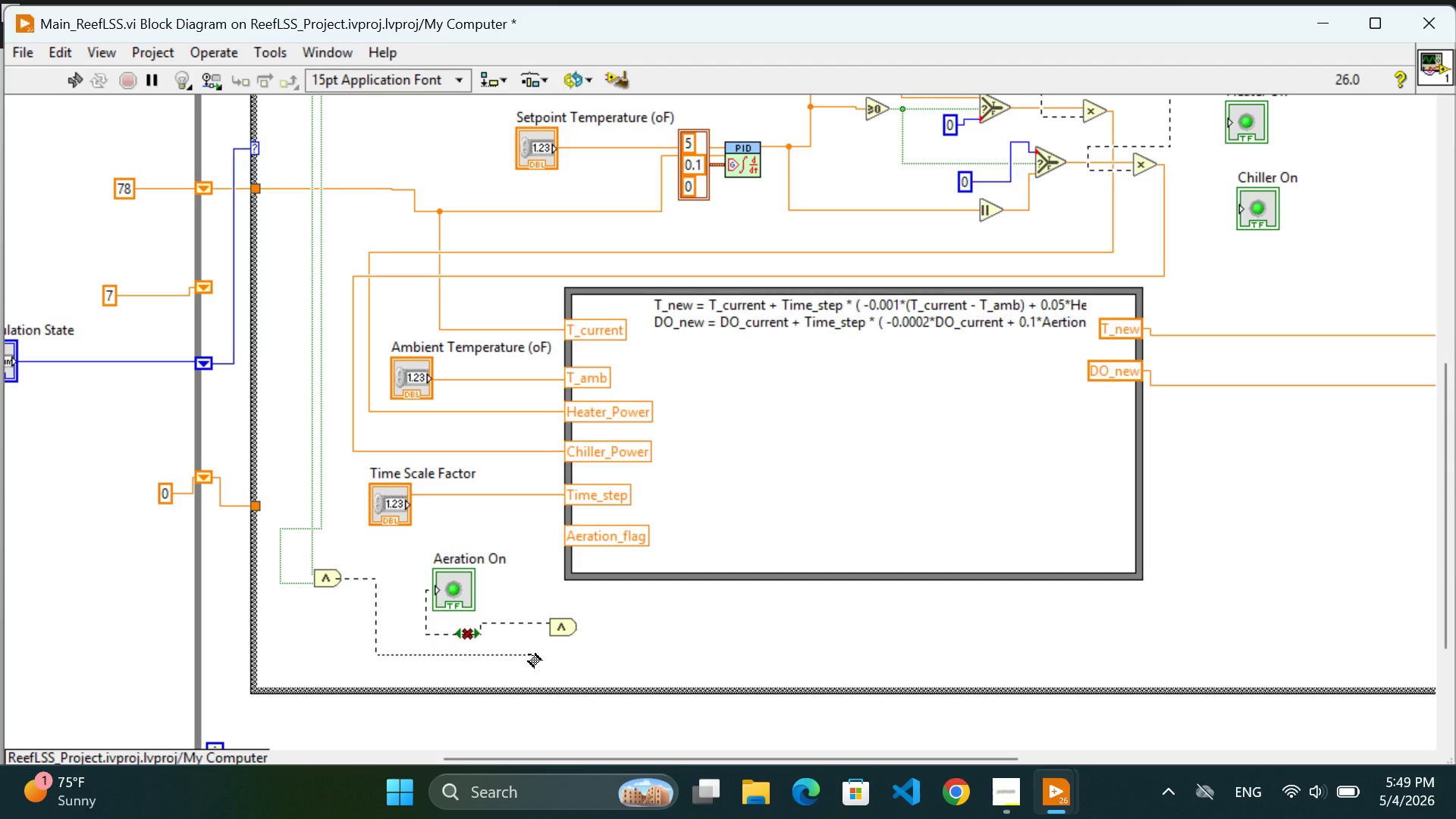 
left_click([547, 635])
 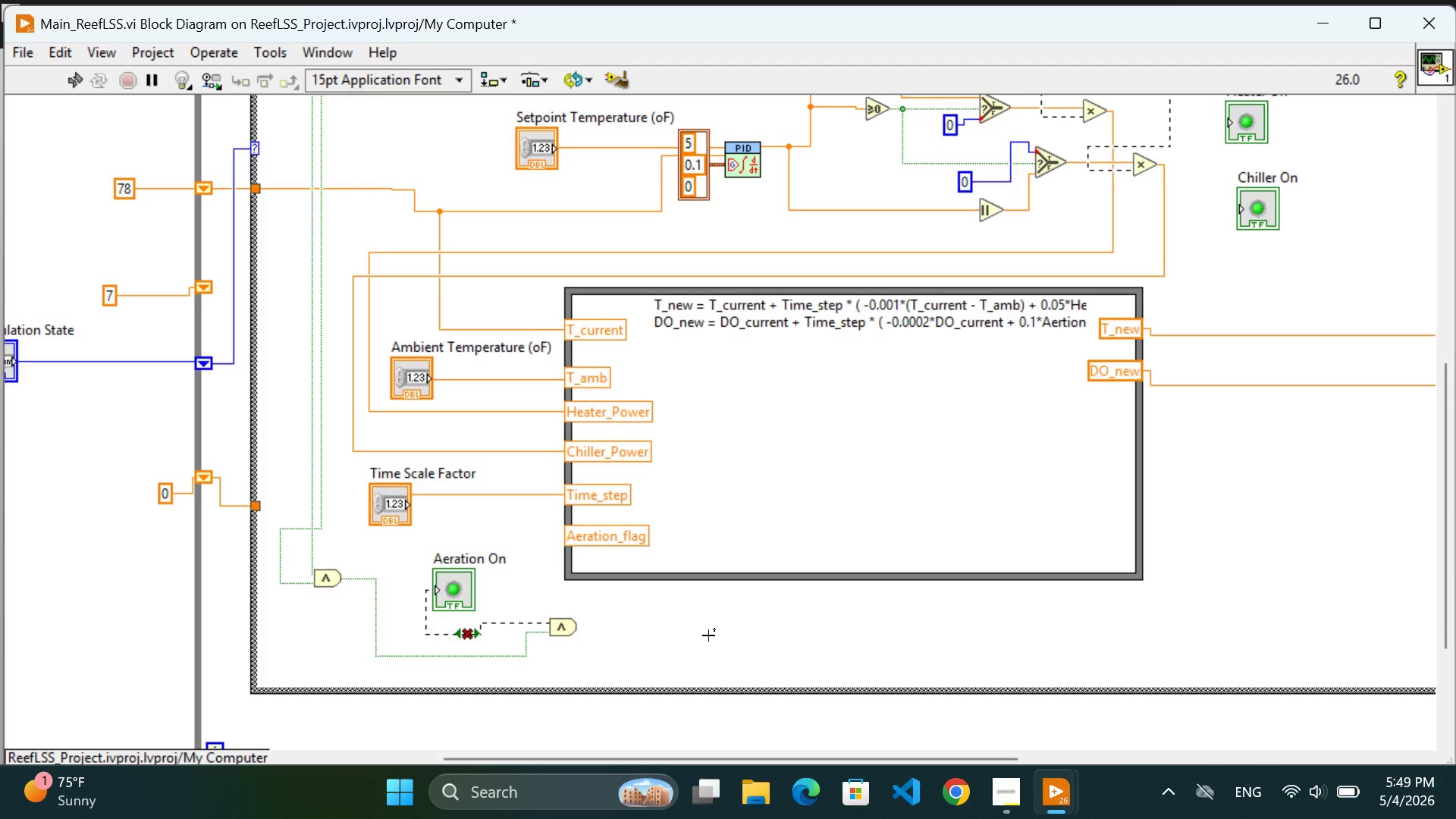 
wait(20.78)
 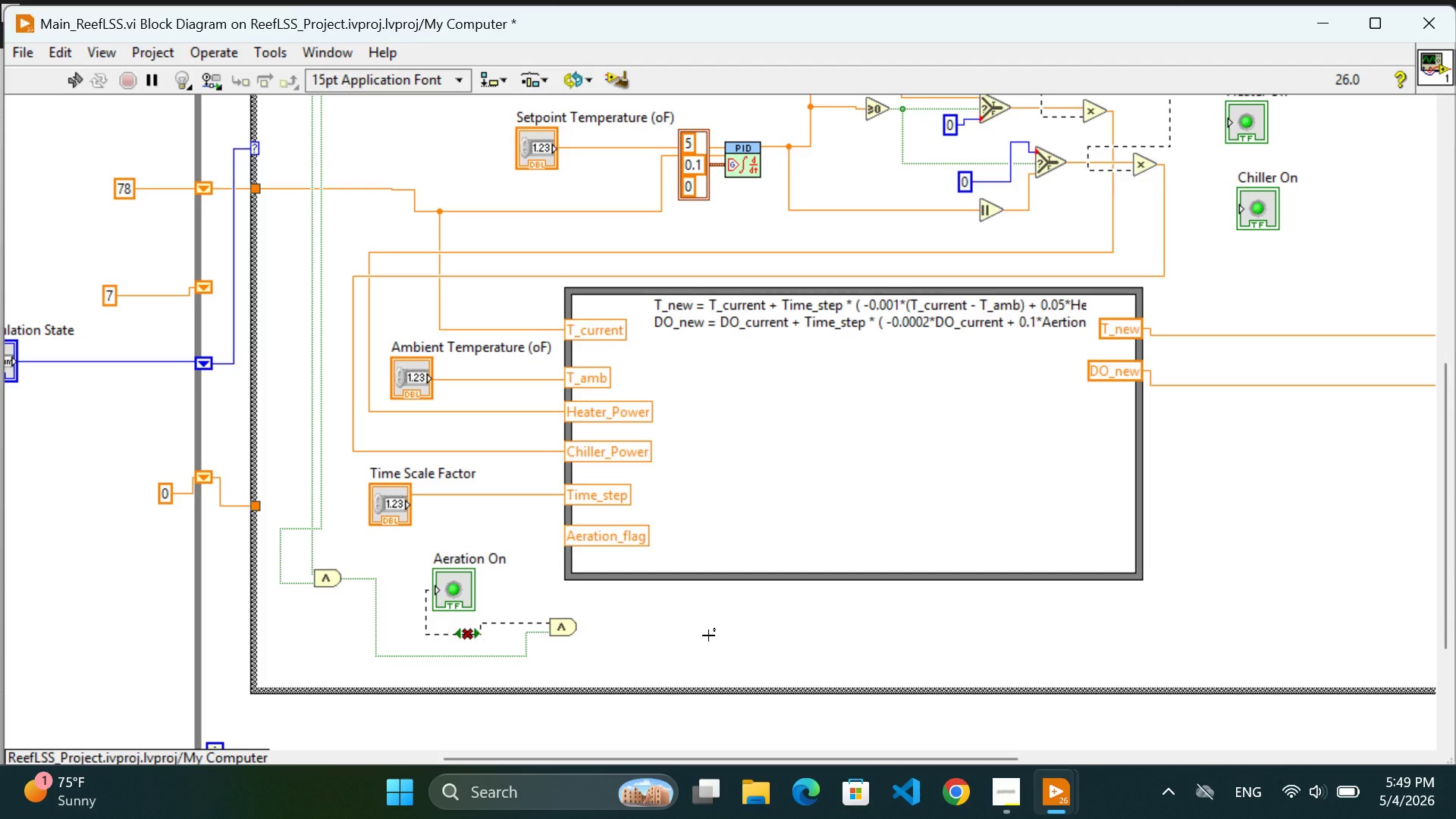 
left_click_drag(start_coordinate=[453, 592], to_coordinate=[422, 578])
 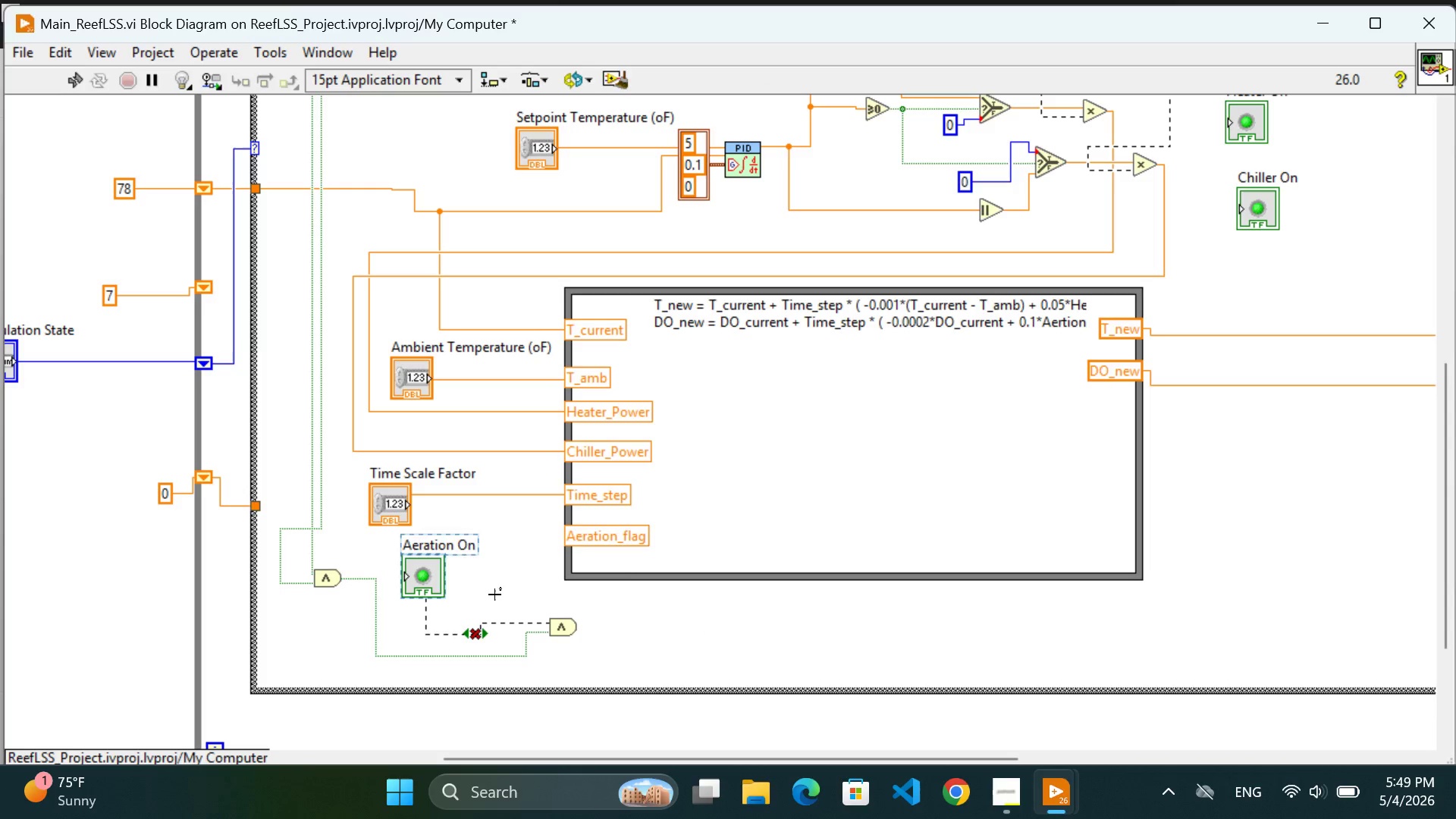 
left_click([494, 595])
 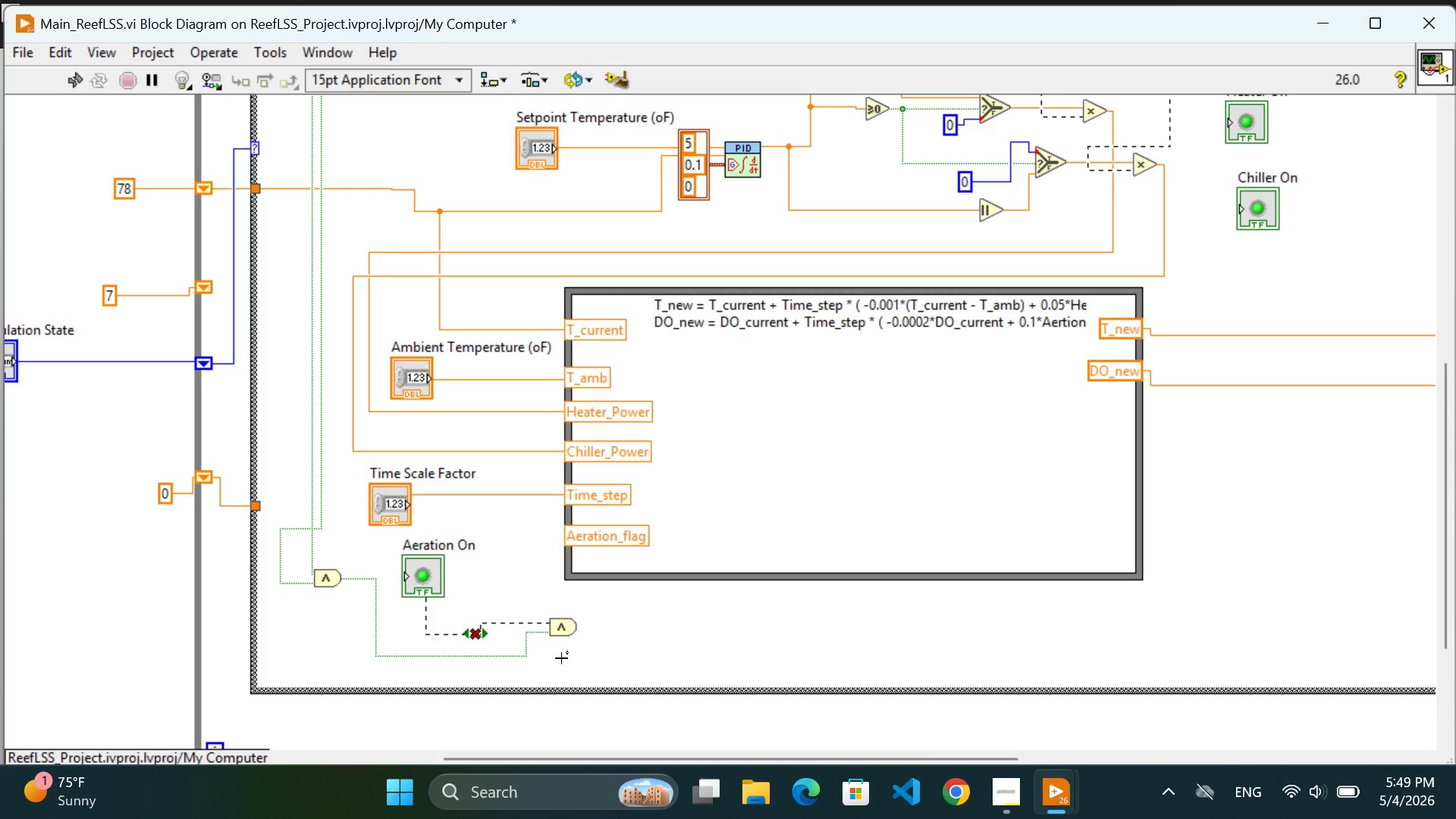 
left_click_drag(start_coordinate=[561, 659], to_coordinate=[408, 588])
 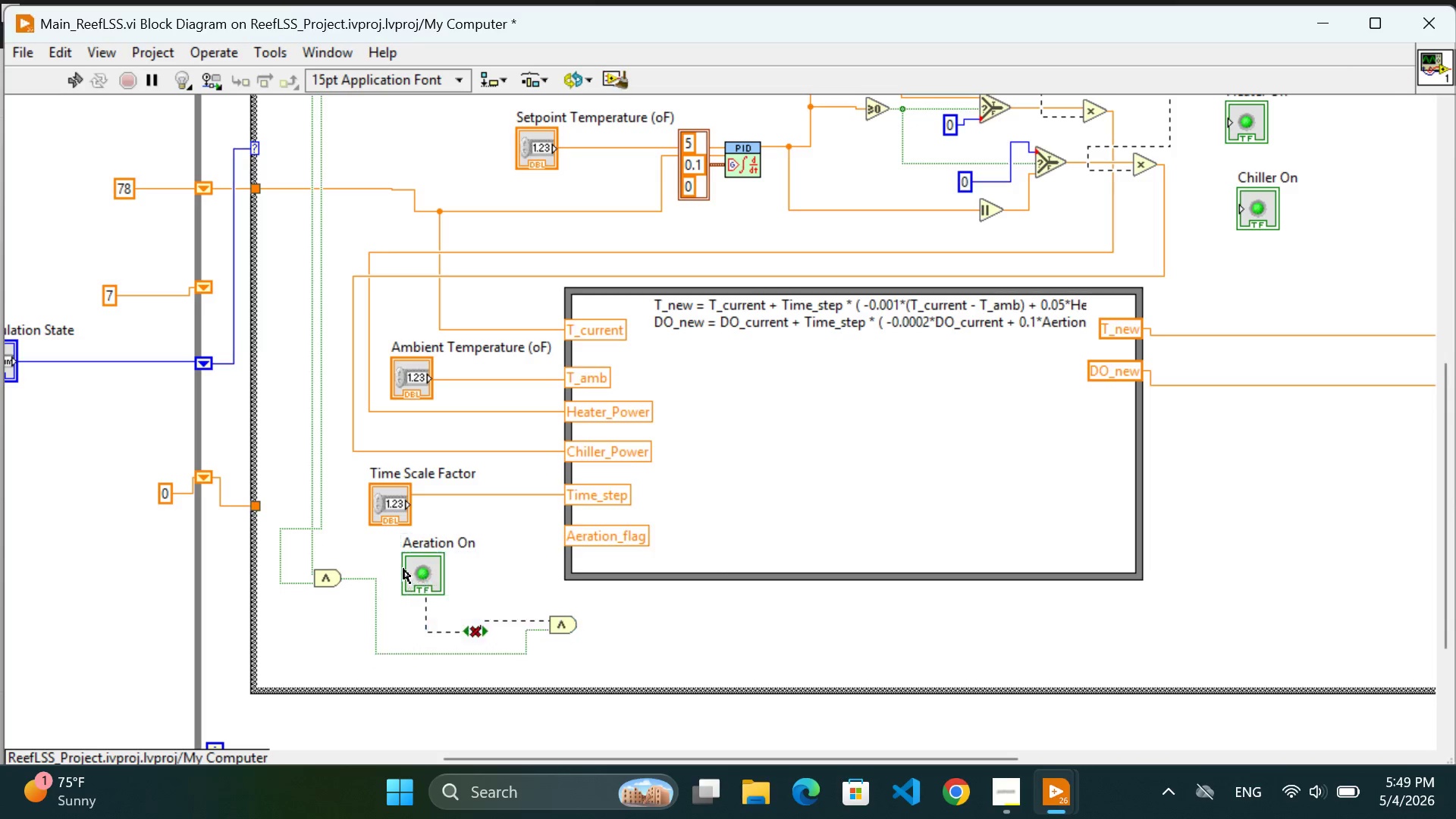 
left_click_drag(start_coordinate=[408, 580], to_coordinate=[384, 588])
 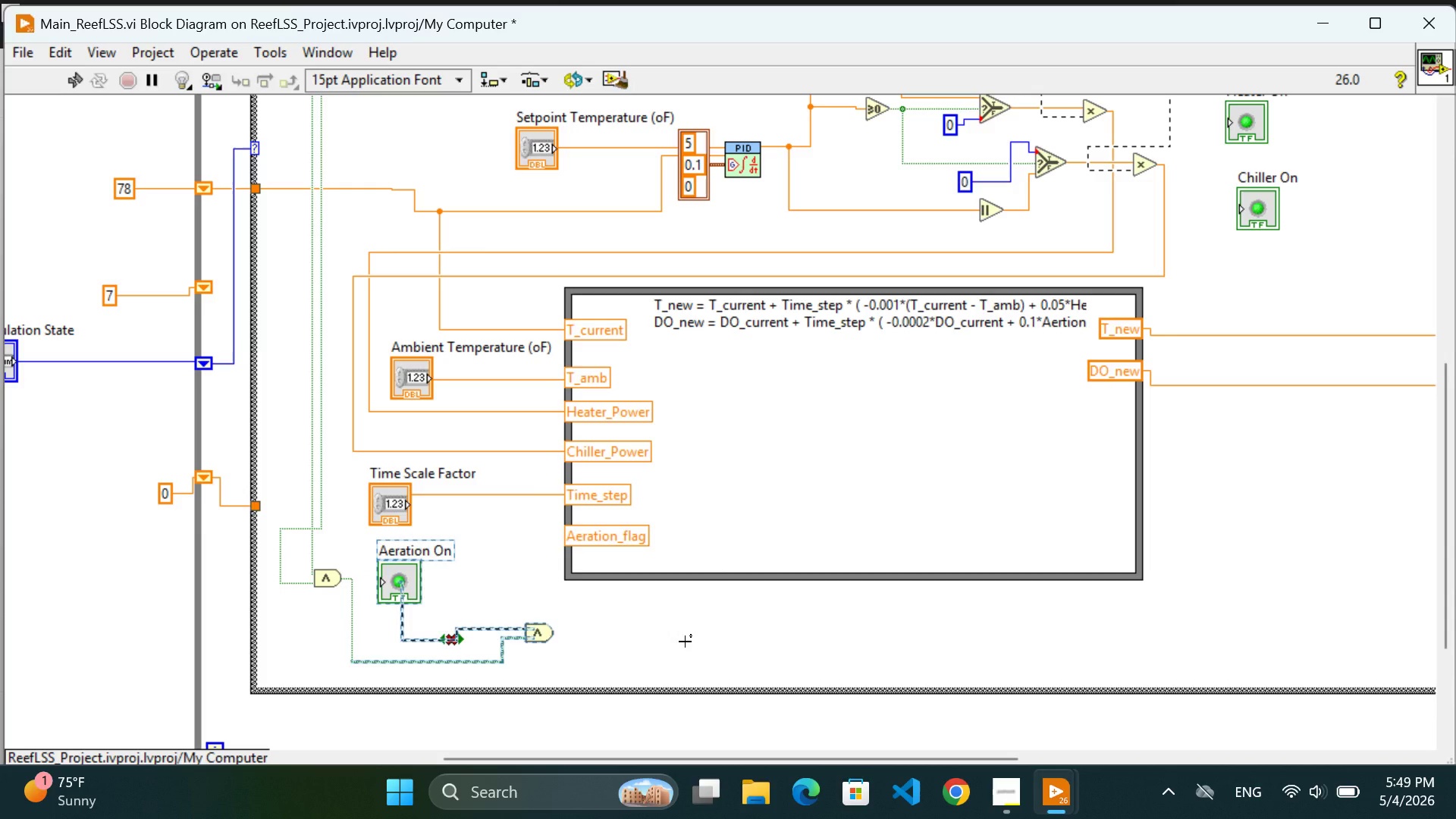 
left_click([685, 642])
 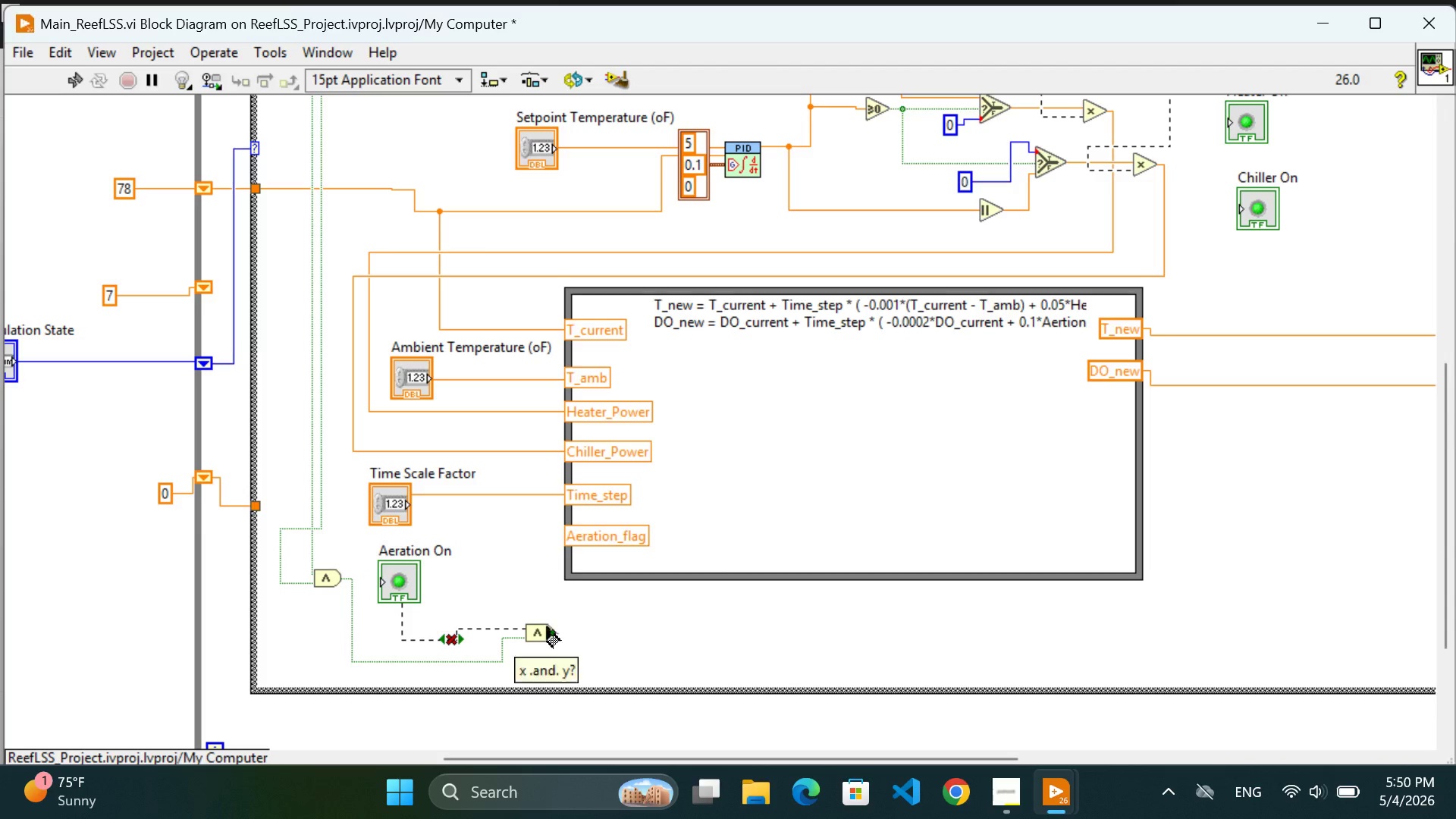 
mouse_move([558, 630])
 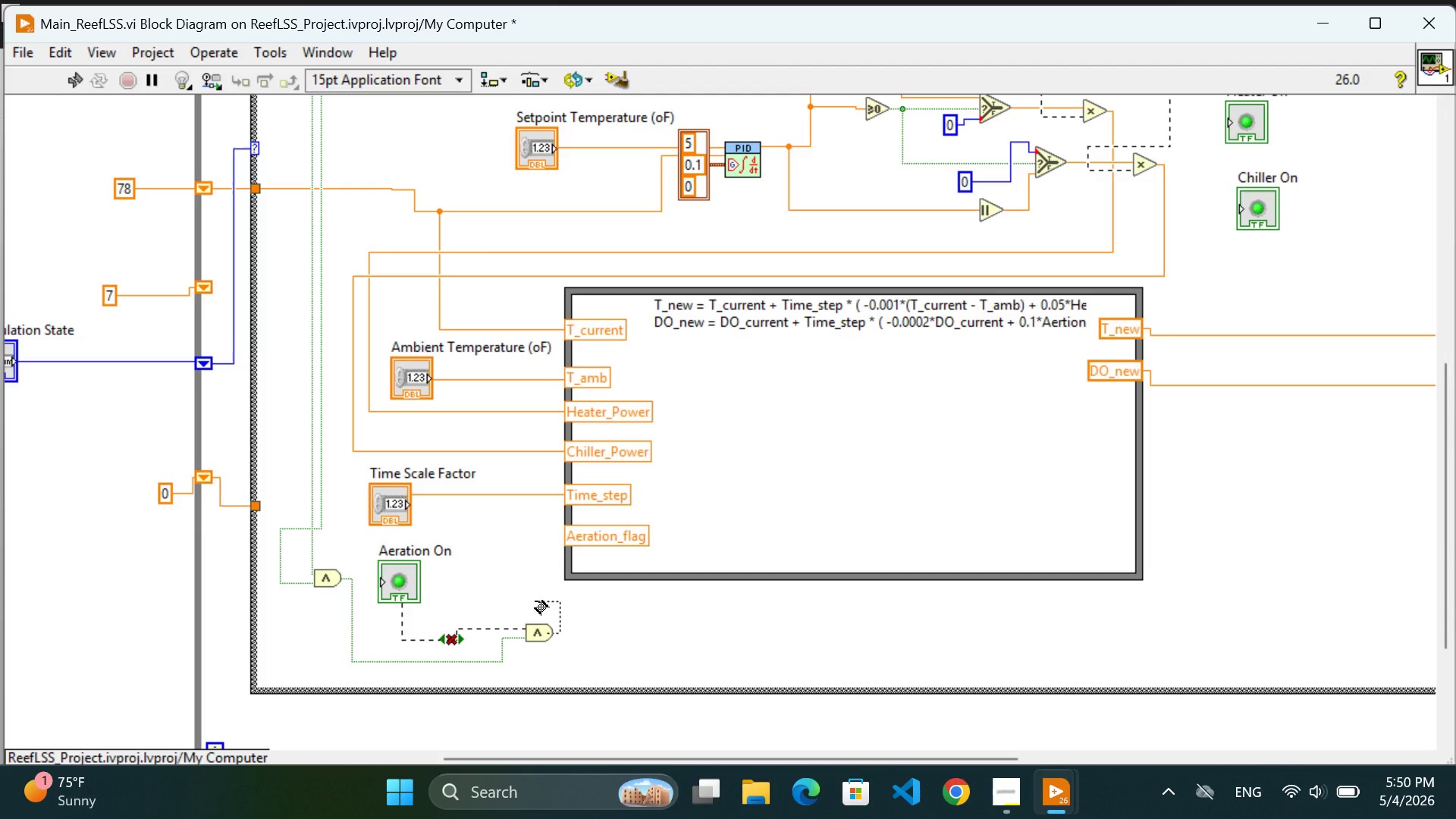 
left_click([535, 601])
 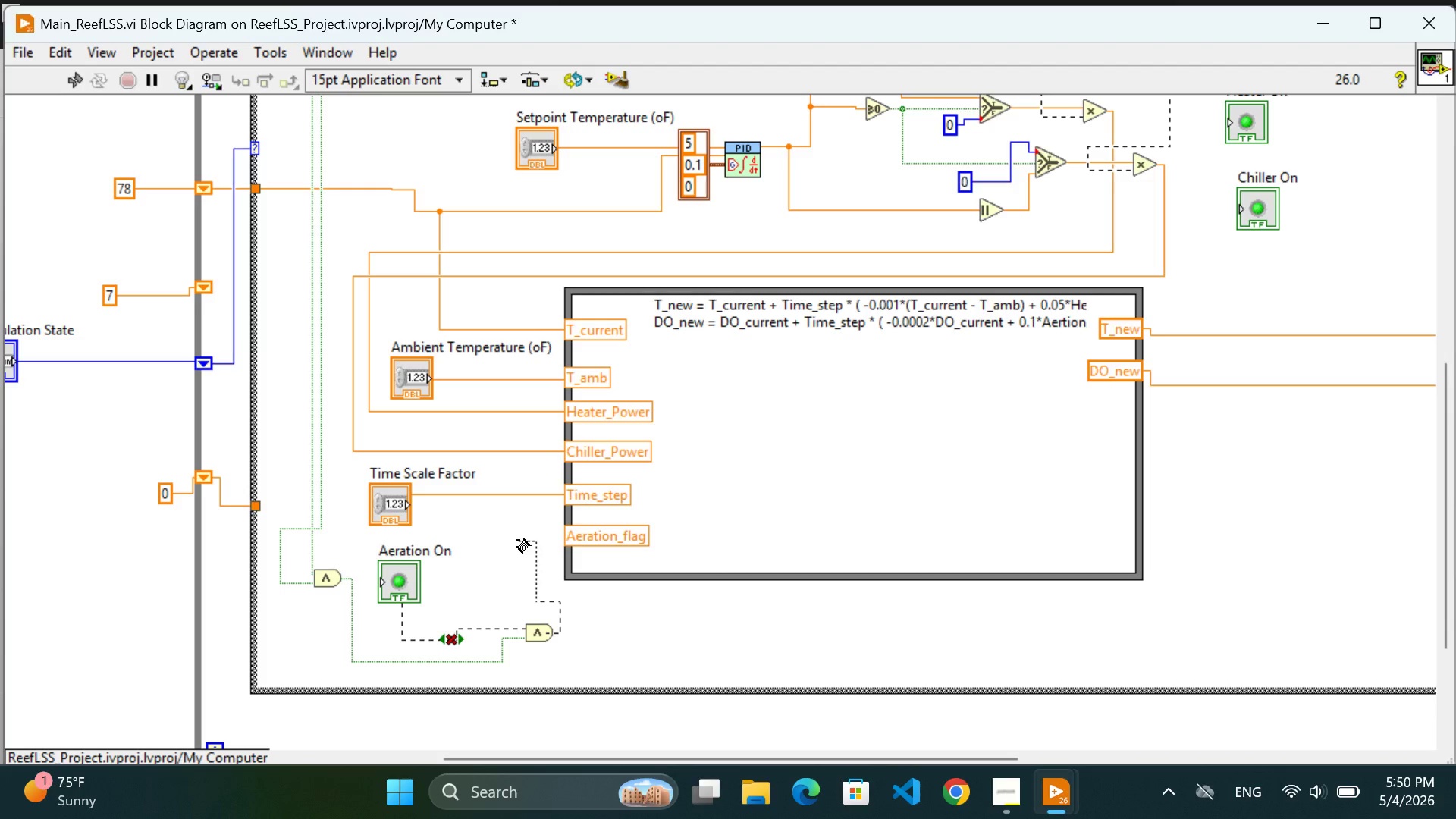 
mouse_move([559, 553])
 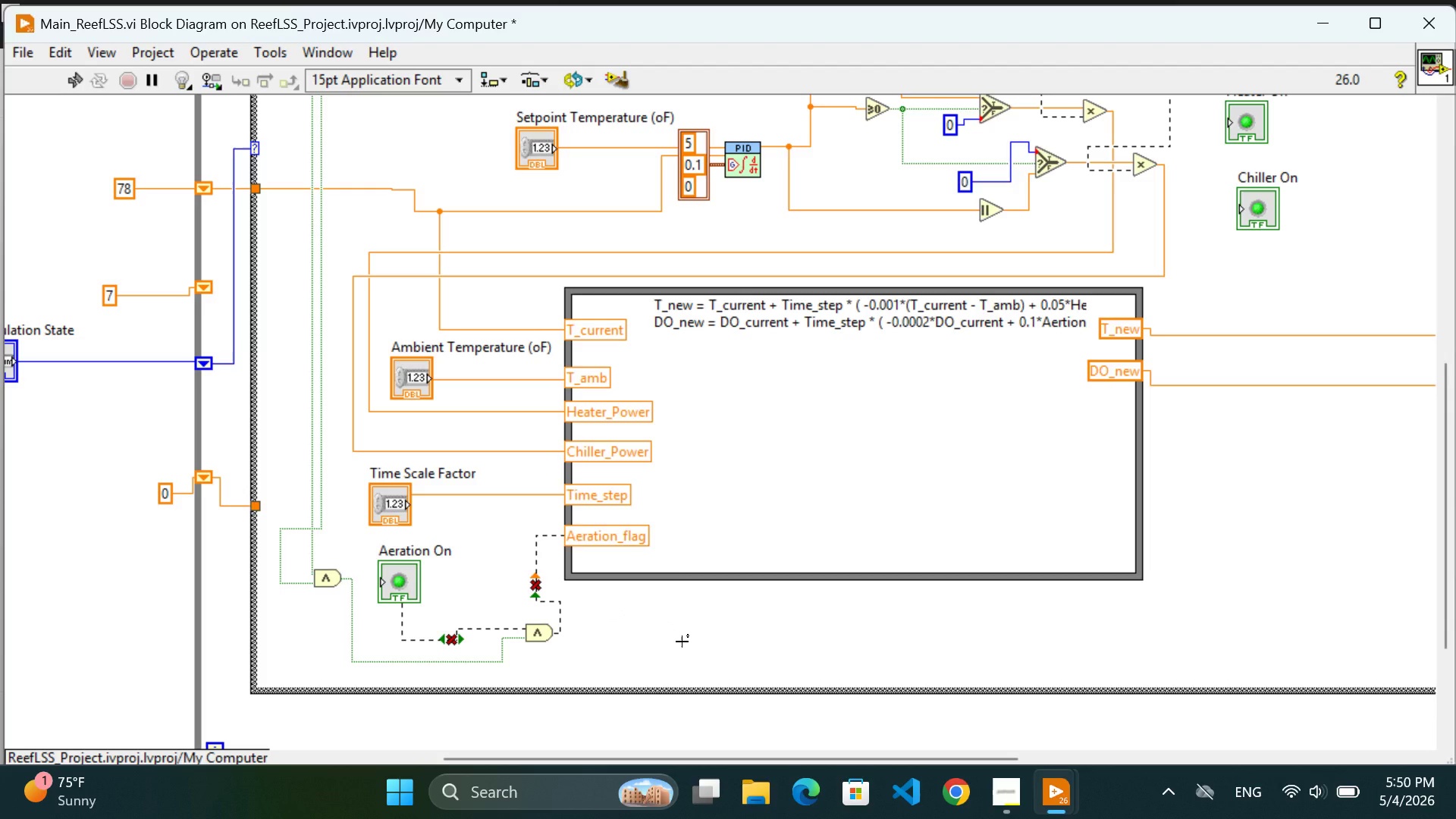 
wait(7.84)
 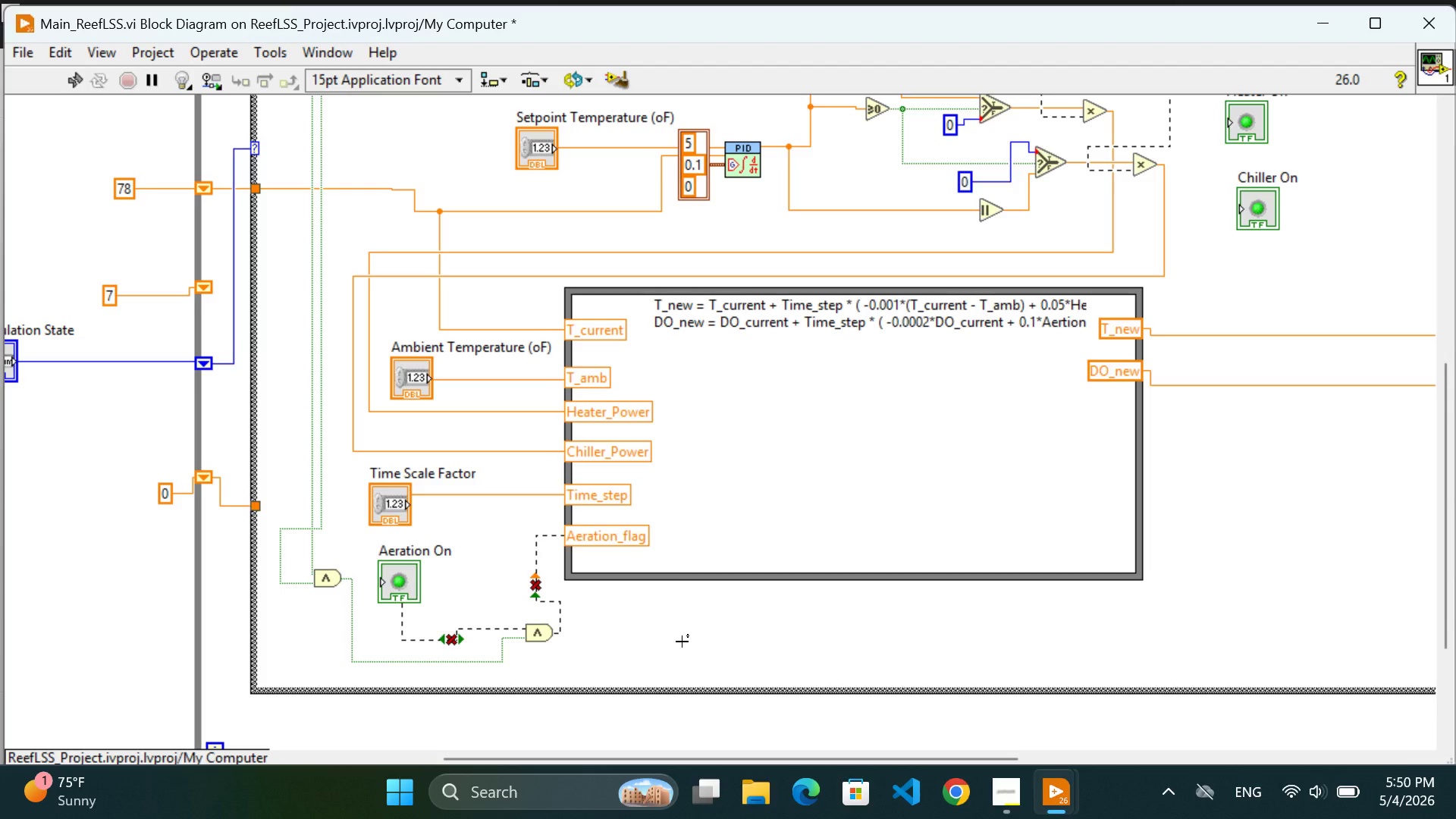 
scroll: coordinate [682, 642], scroll_direction: up, amount: 13.0
 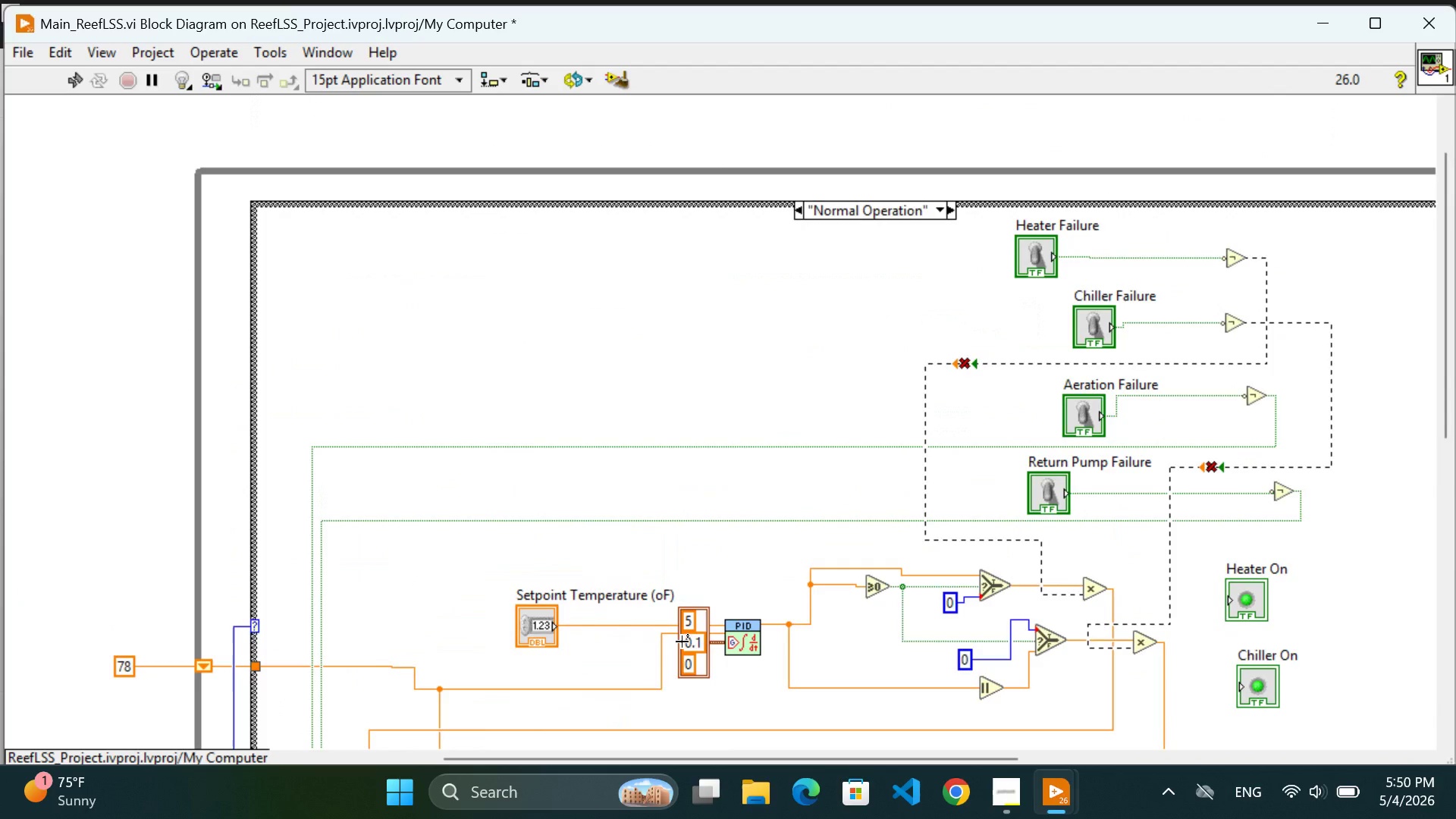 
wait(12.25)
 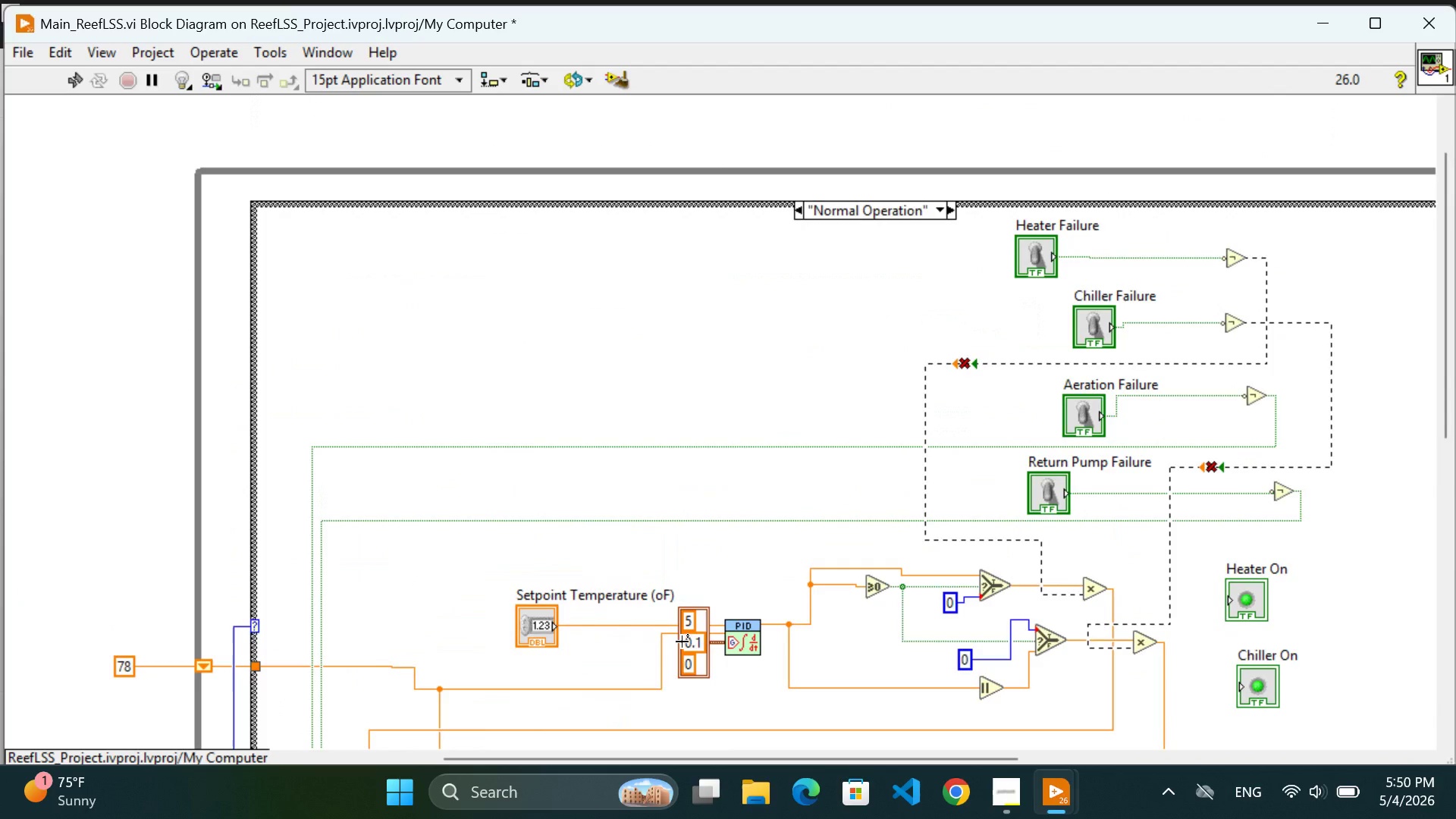 
scroll: coordinate [1122, 347], scroll_direction: down, amount: 23.0
 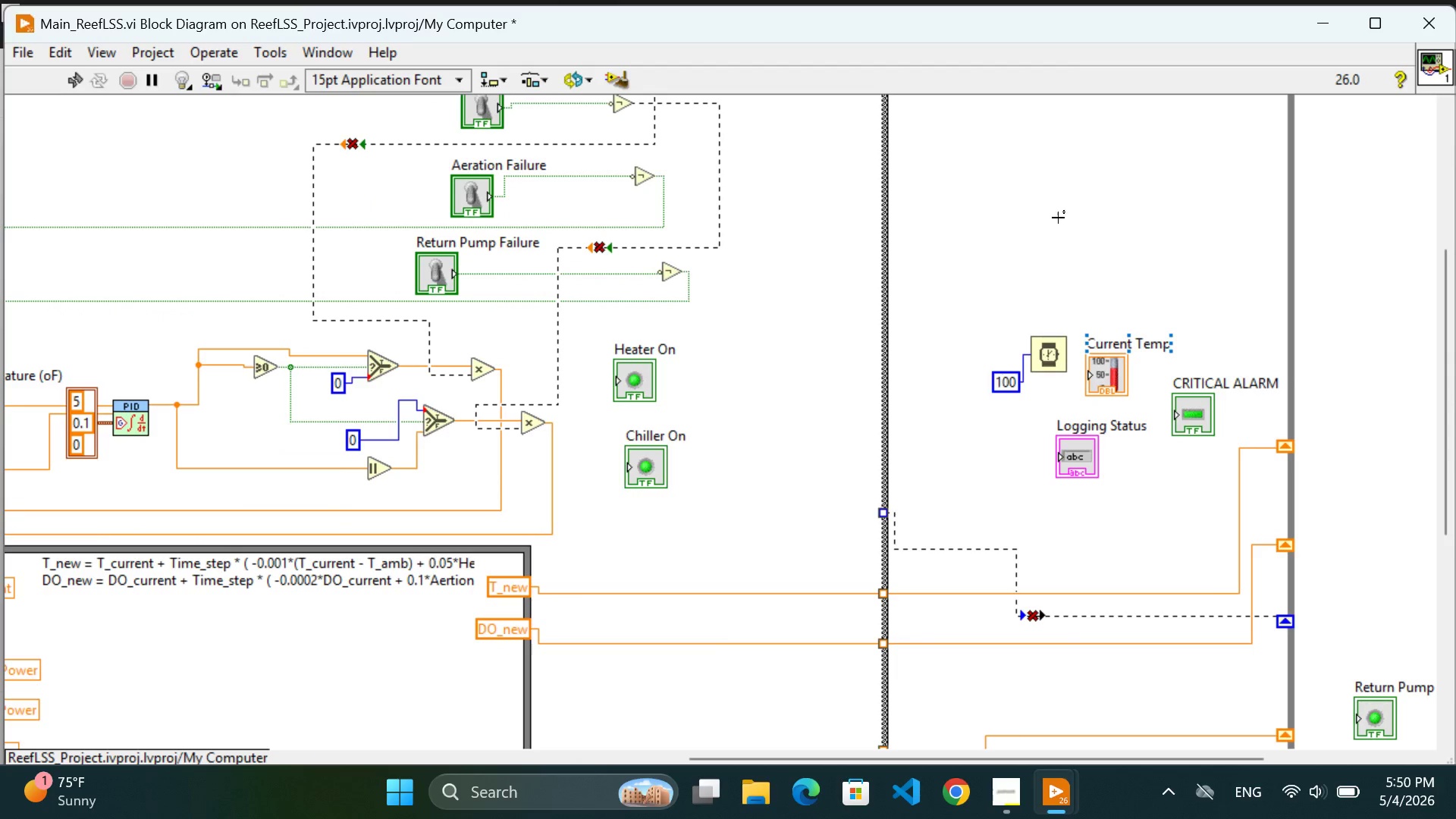 
left_click([1058, 218])
 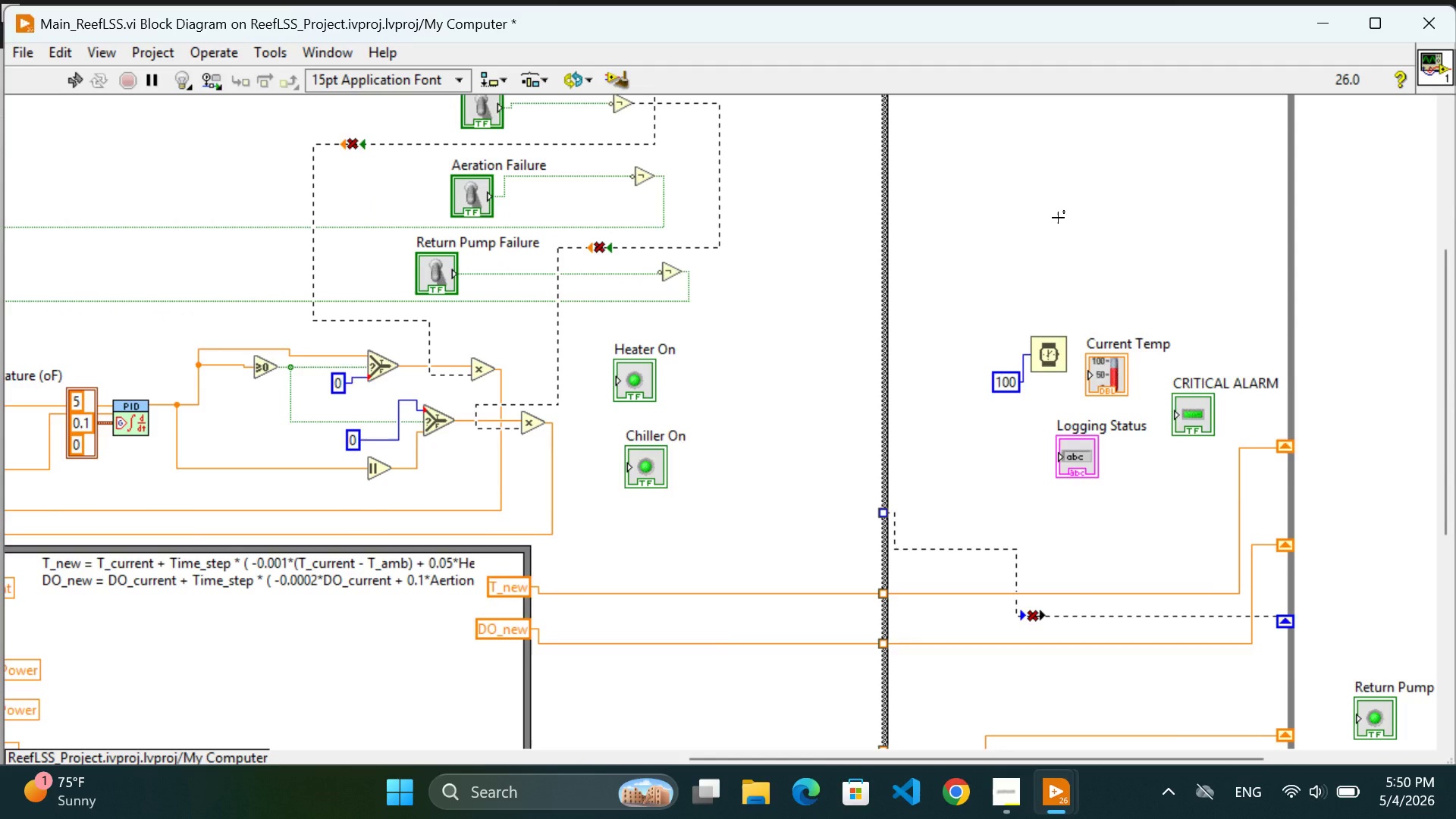 
scroll: coordinate [1058, 218], scroll_direction: down, amount: 17.0
 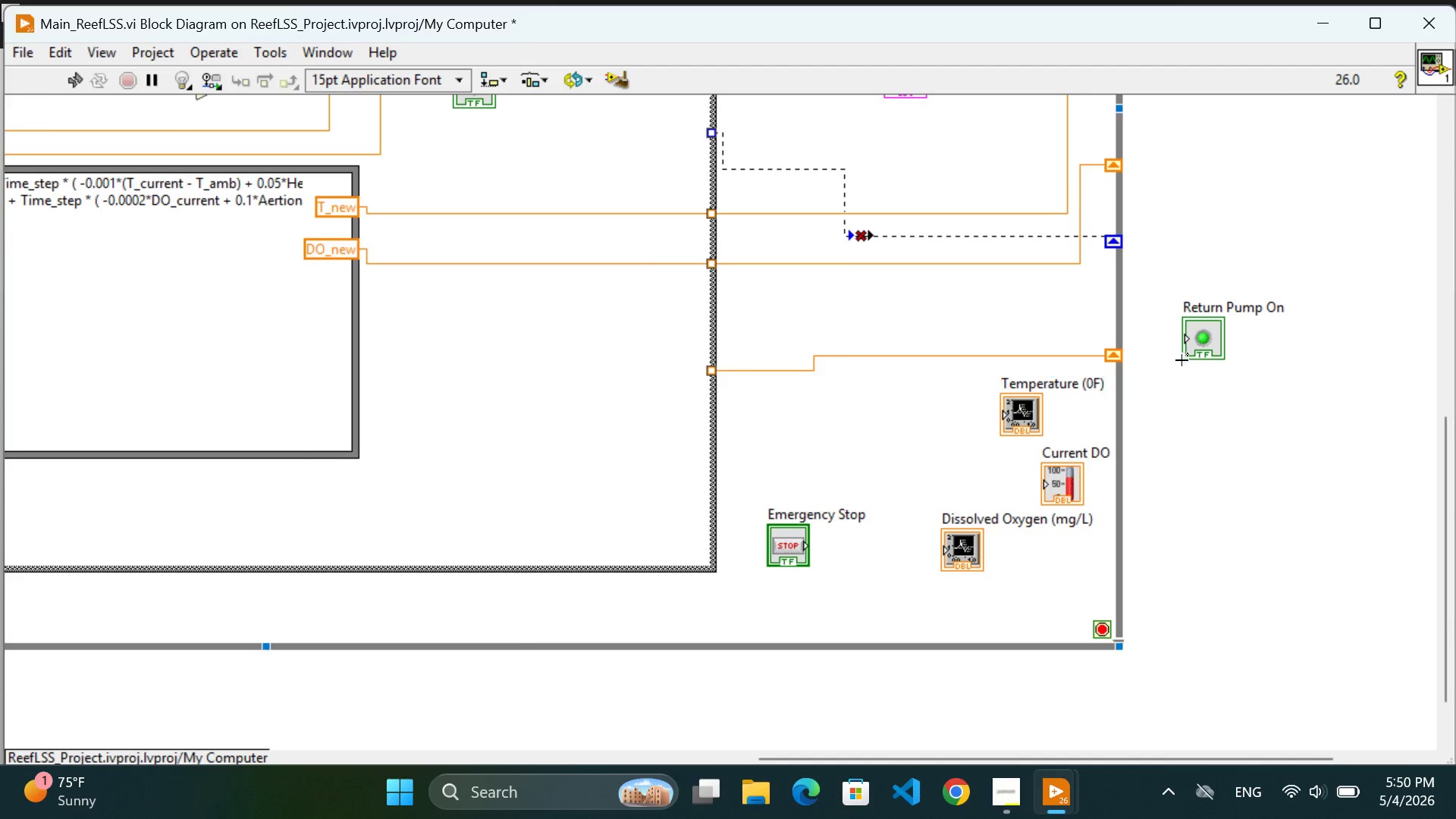 
scroll: coordinate [592, 406], scroll_direction: up, amount: 24.0
 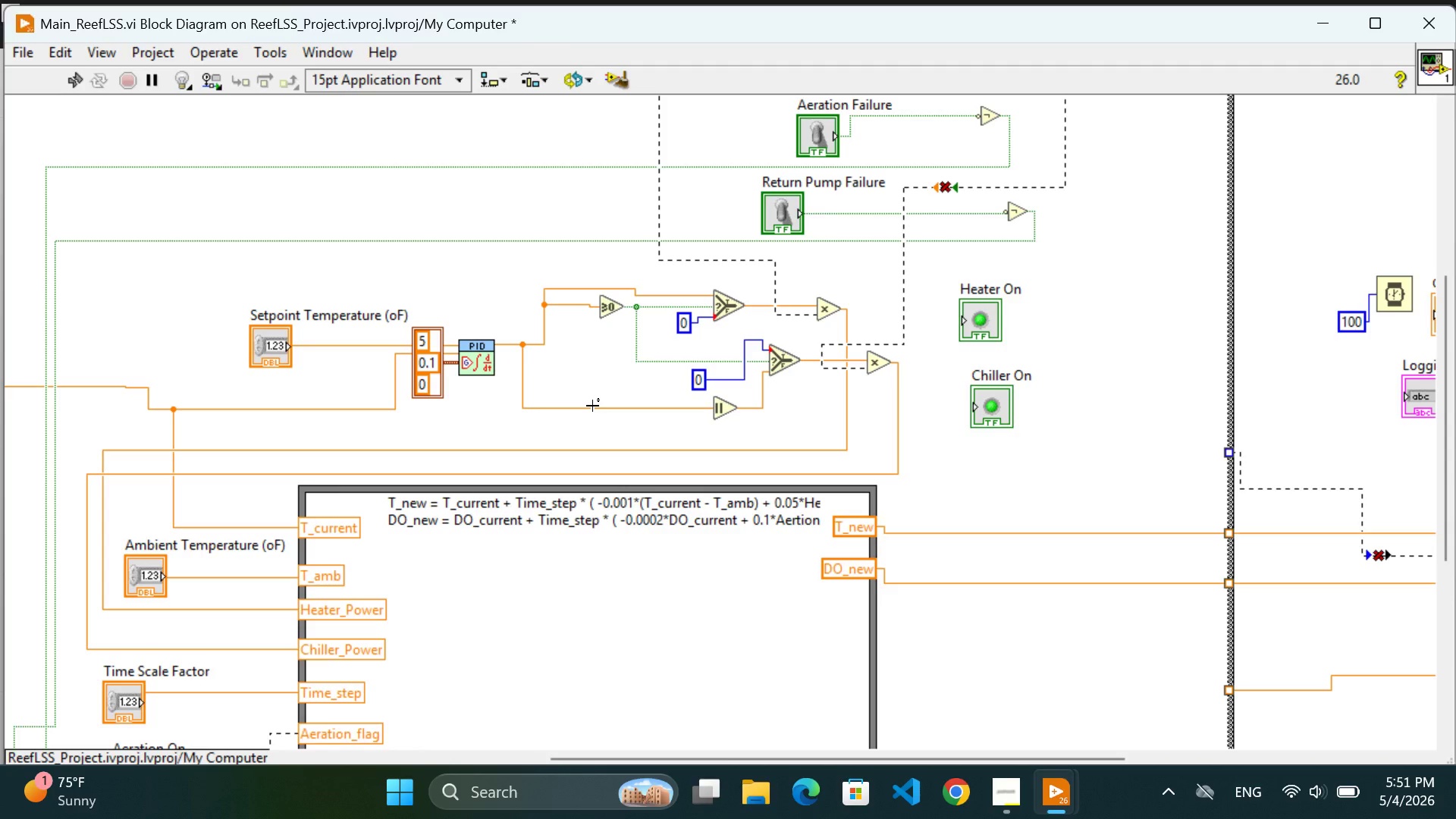 
wait(29.28)
 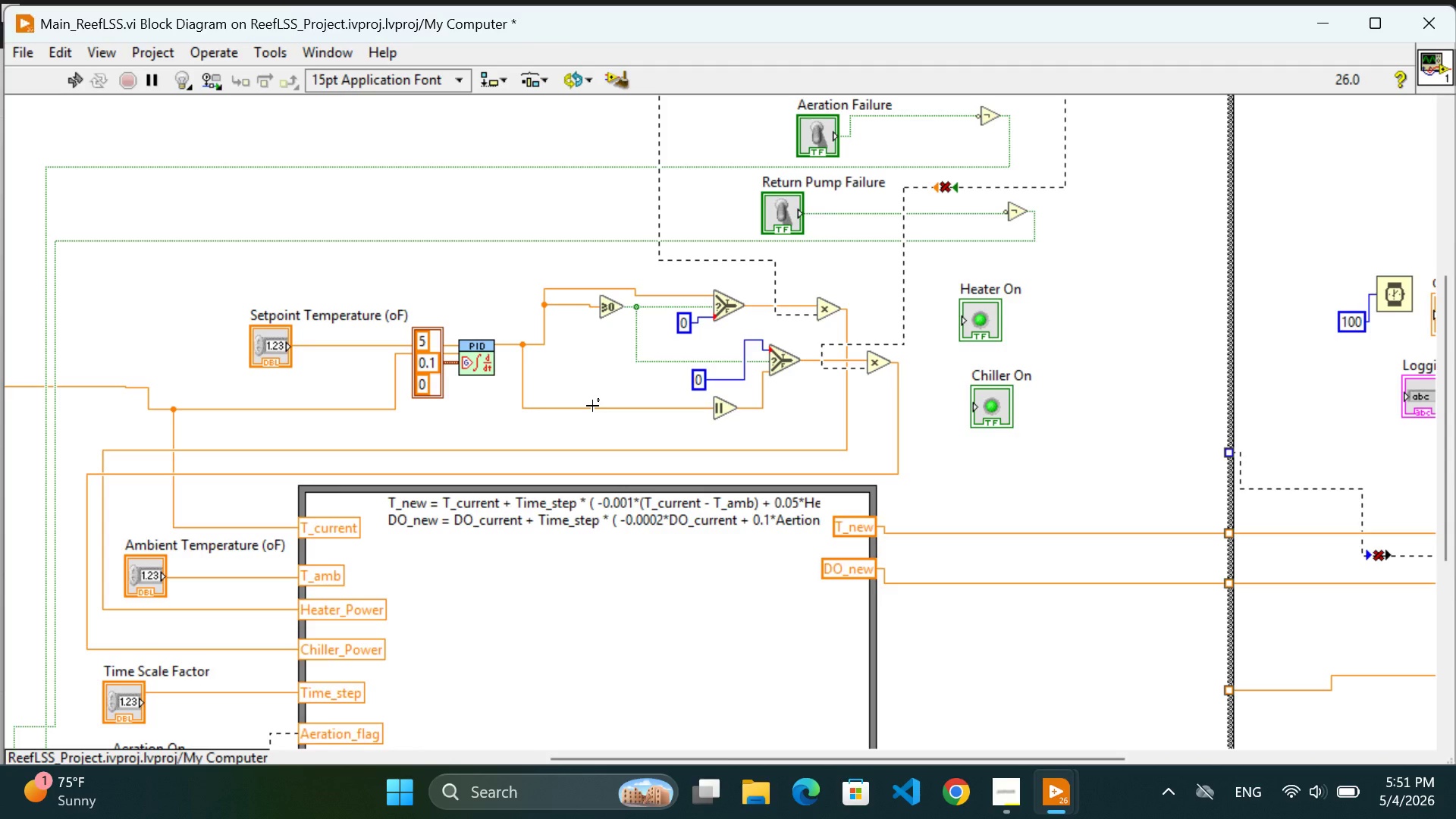 
scroll: coordinate [463, 501], scroll_direction: down, amount: 4.0
 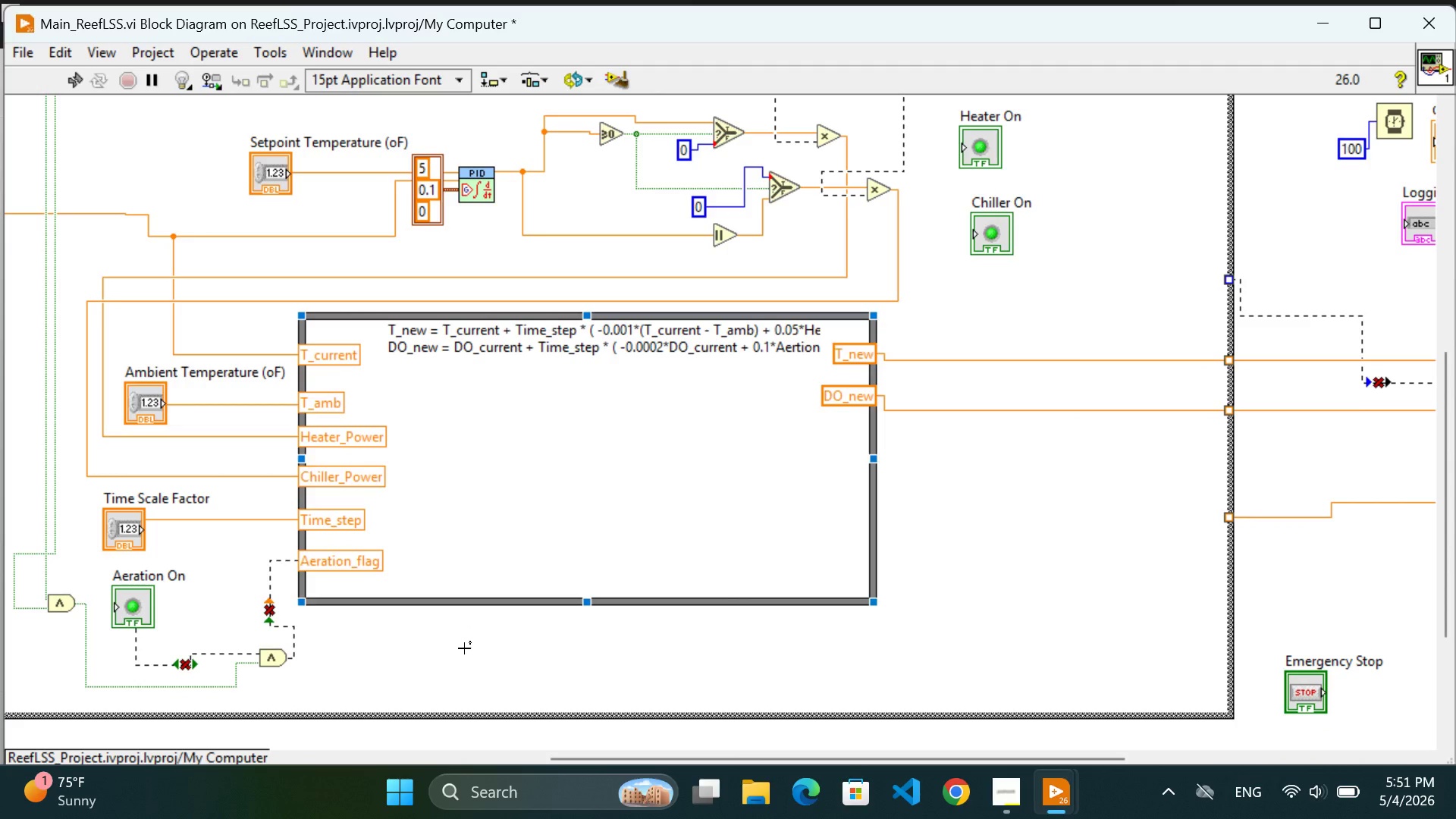 
left_click([464, 648])
 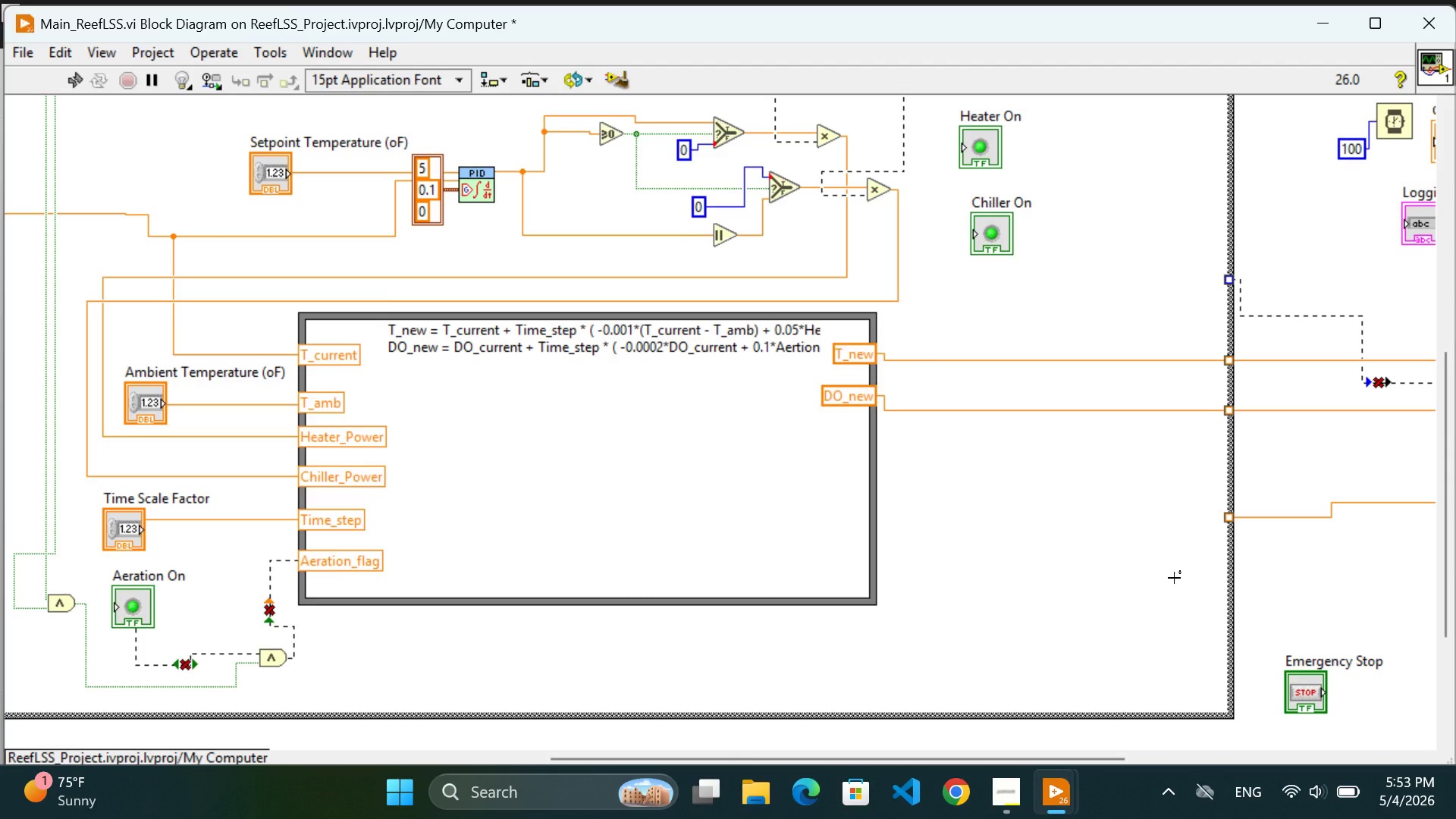 
wait(105.61)
 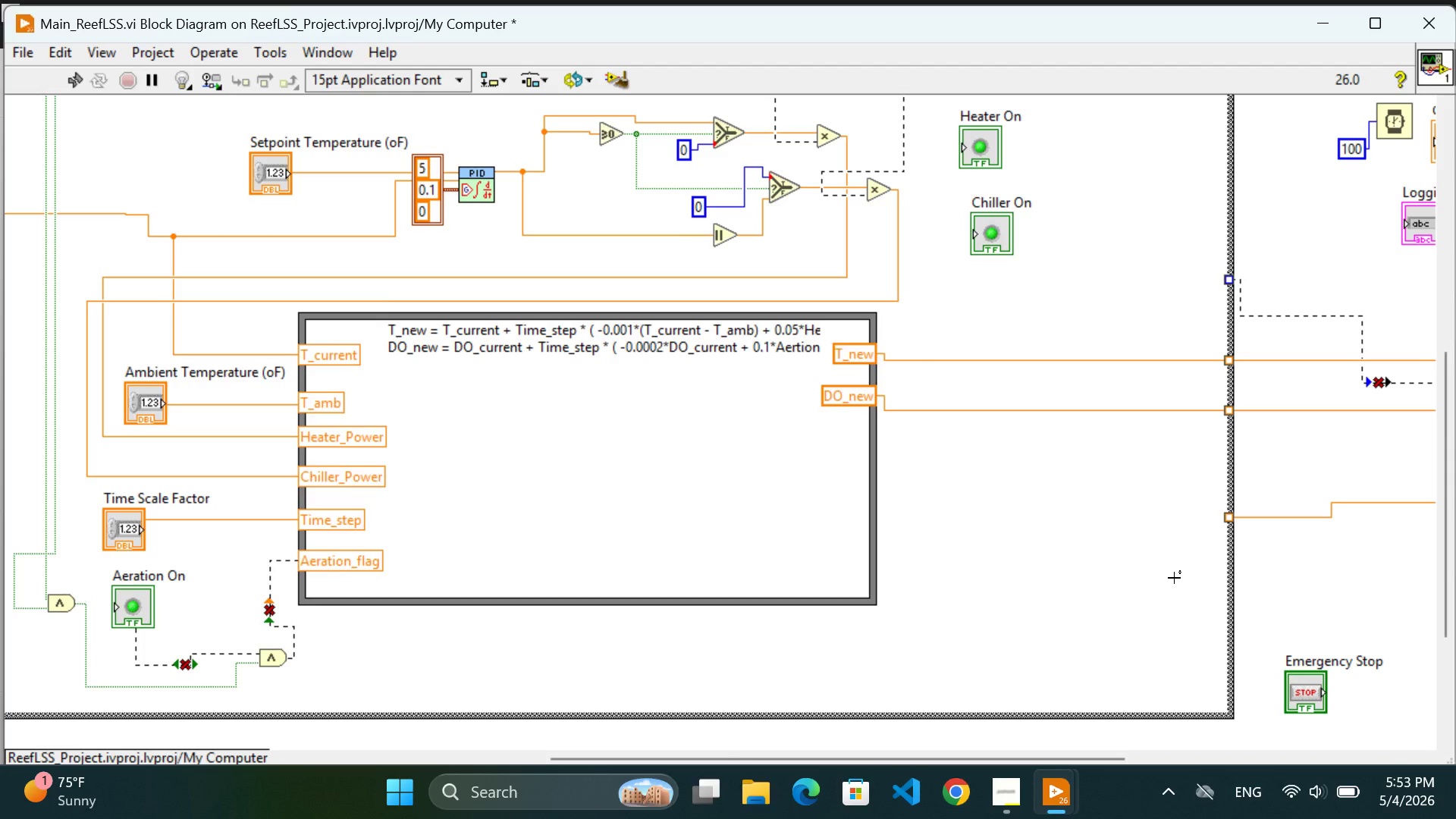 
scroll: coordinate [1174, 578], scroll_direction: up, amount: 13.0
 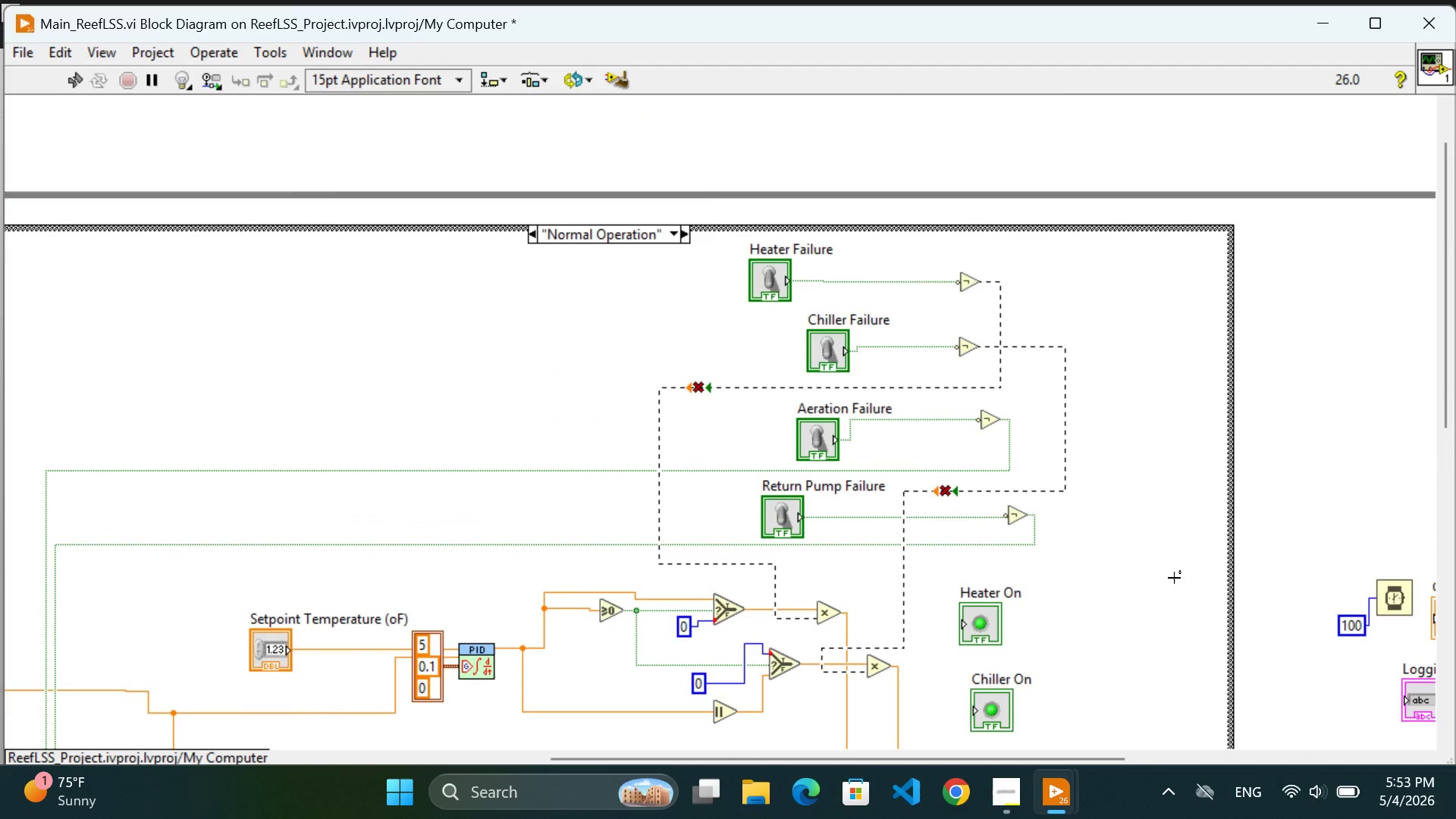 
wait(36.54)
 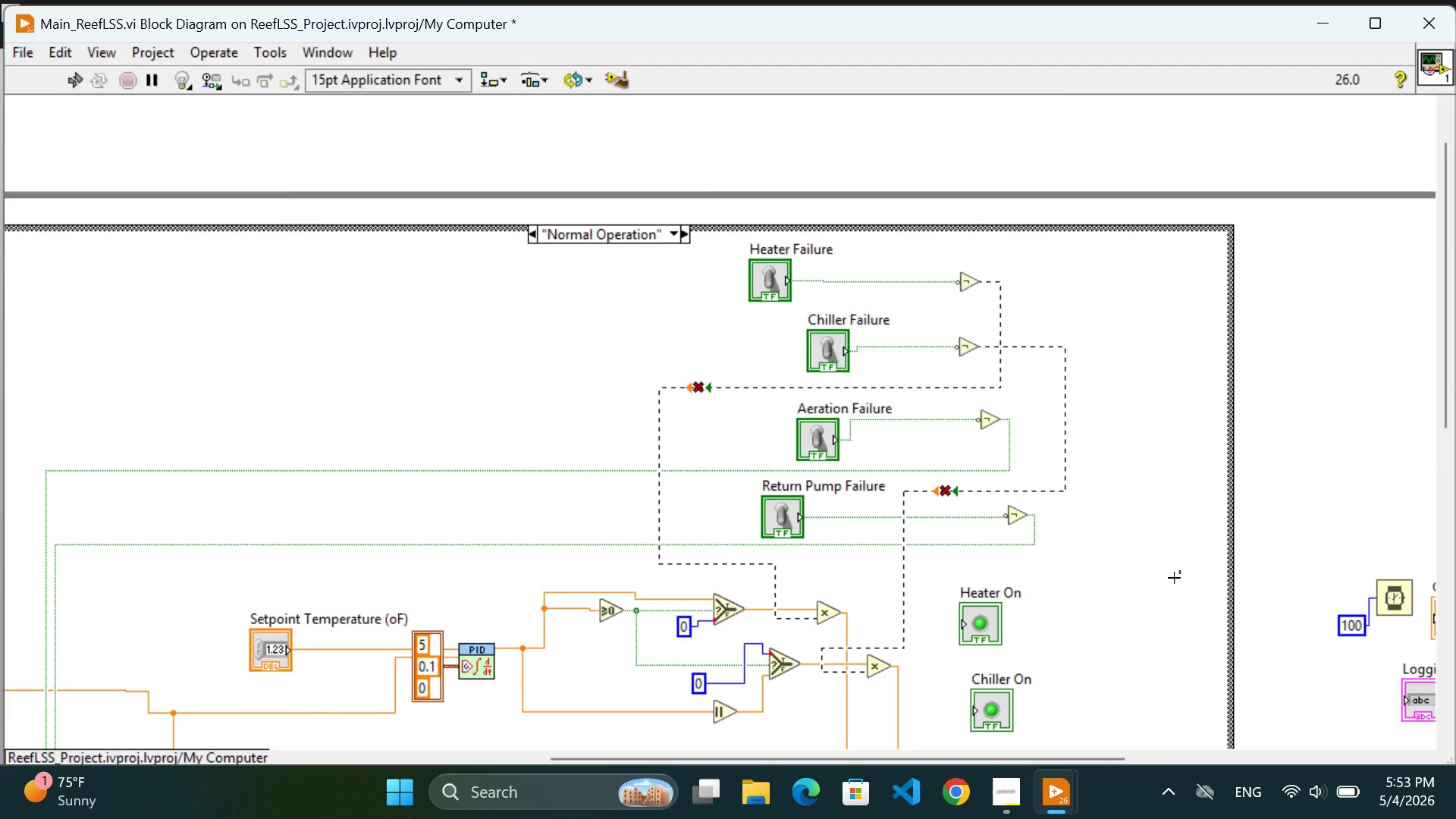 
scroll: coordinate [1141, 430], scroll_direction: down, amount: 23.0
 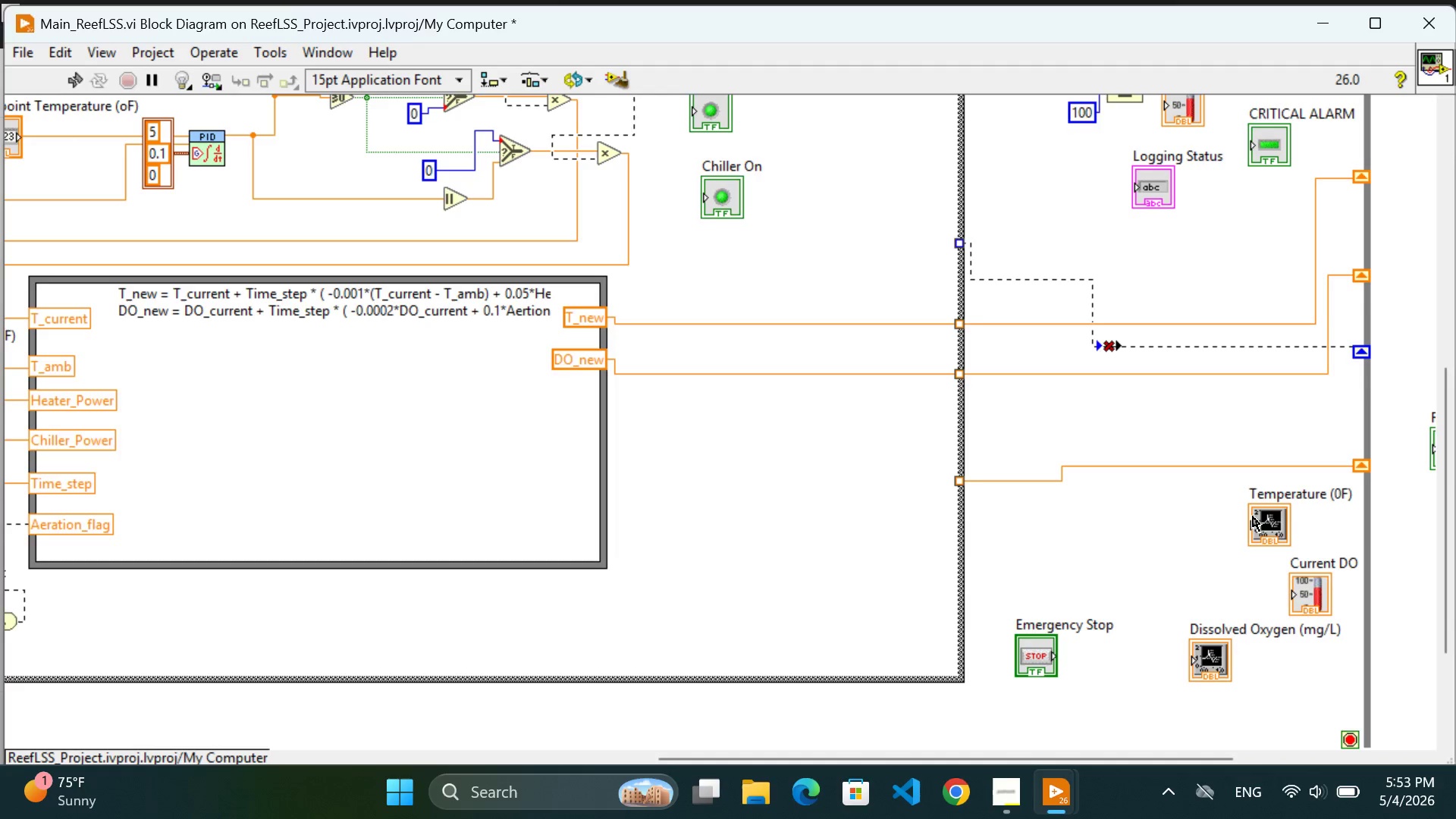 
left_click_drag(start_coordinate=[1283, 522], to_coordinate=[847, 184])
 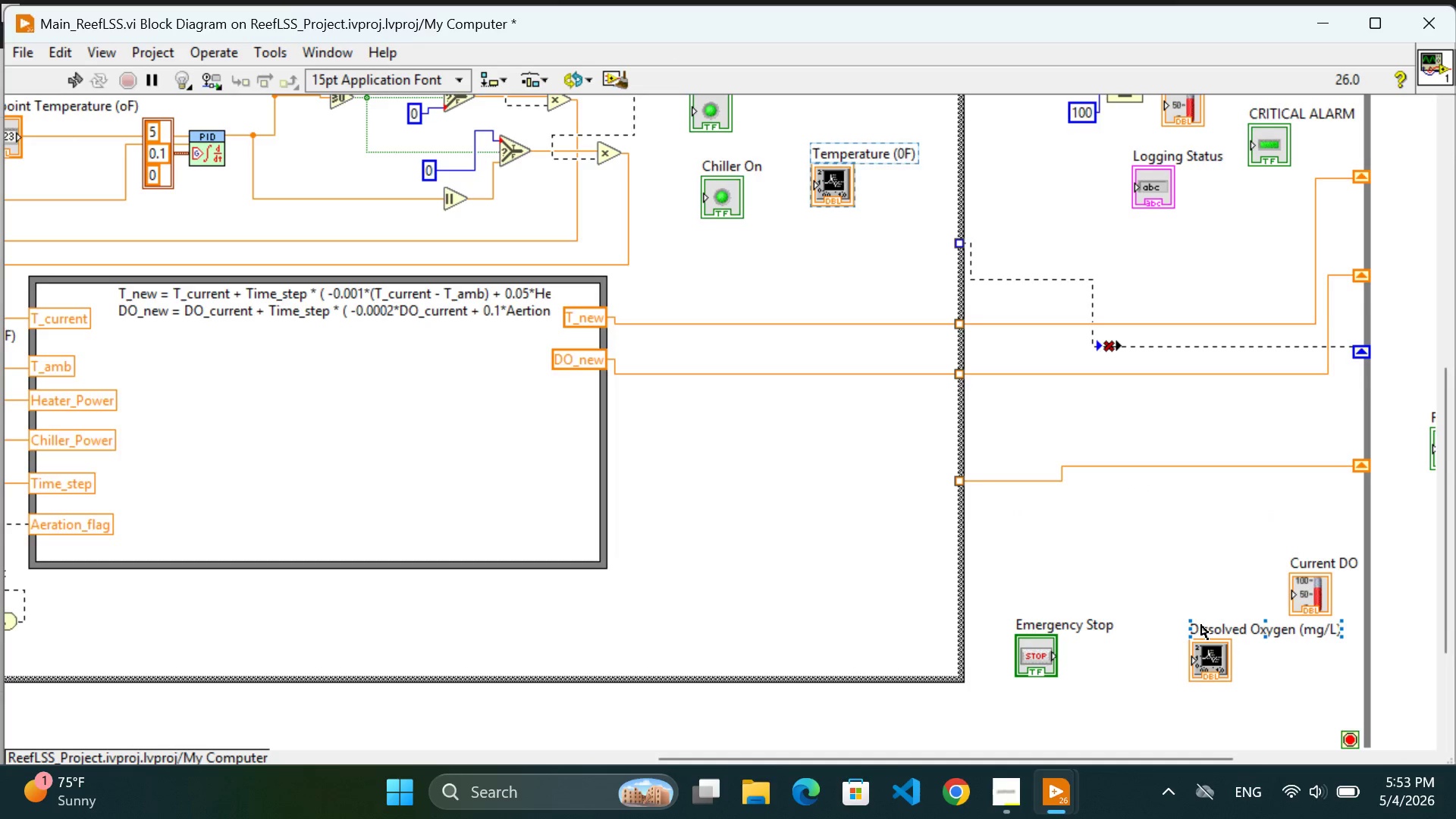 
left_click([1170, 553])
 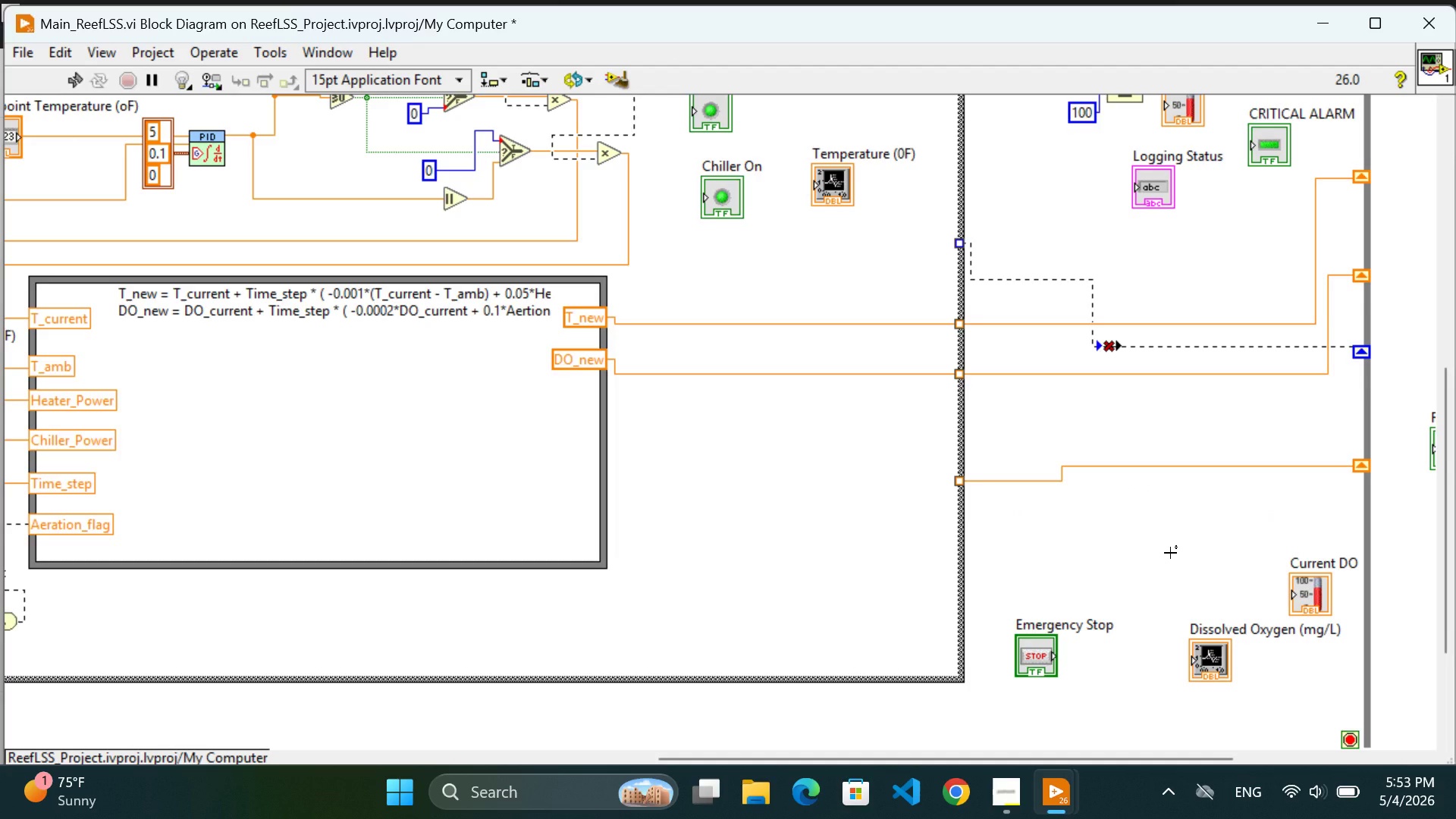 
scroll: coordinate [1170, 553], scroll_direction: up, amount: 5.0
 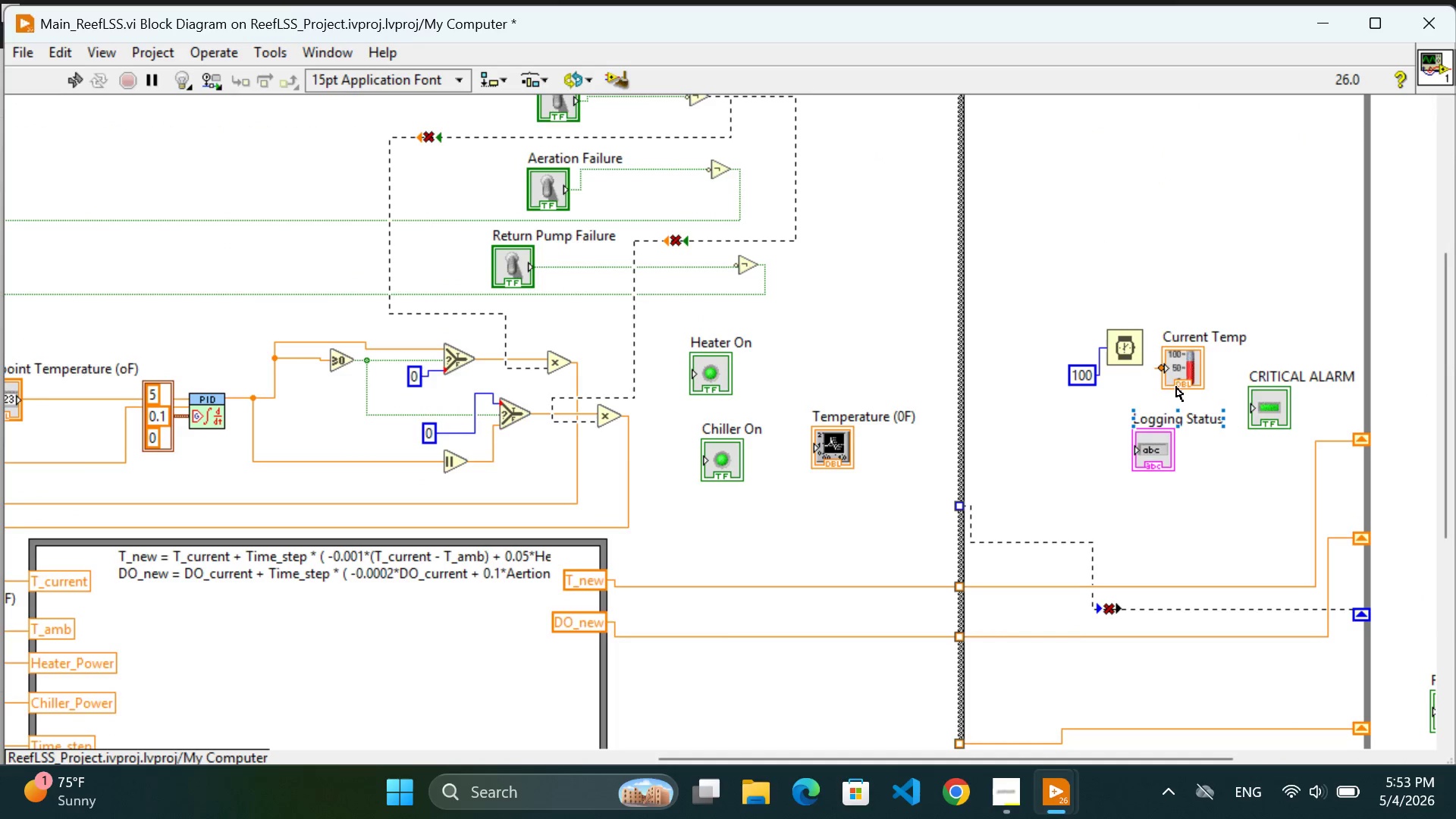 
left_click_drag(start_coordinate=[1182, 372], to_coordinate=[853, 311])
 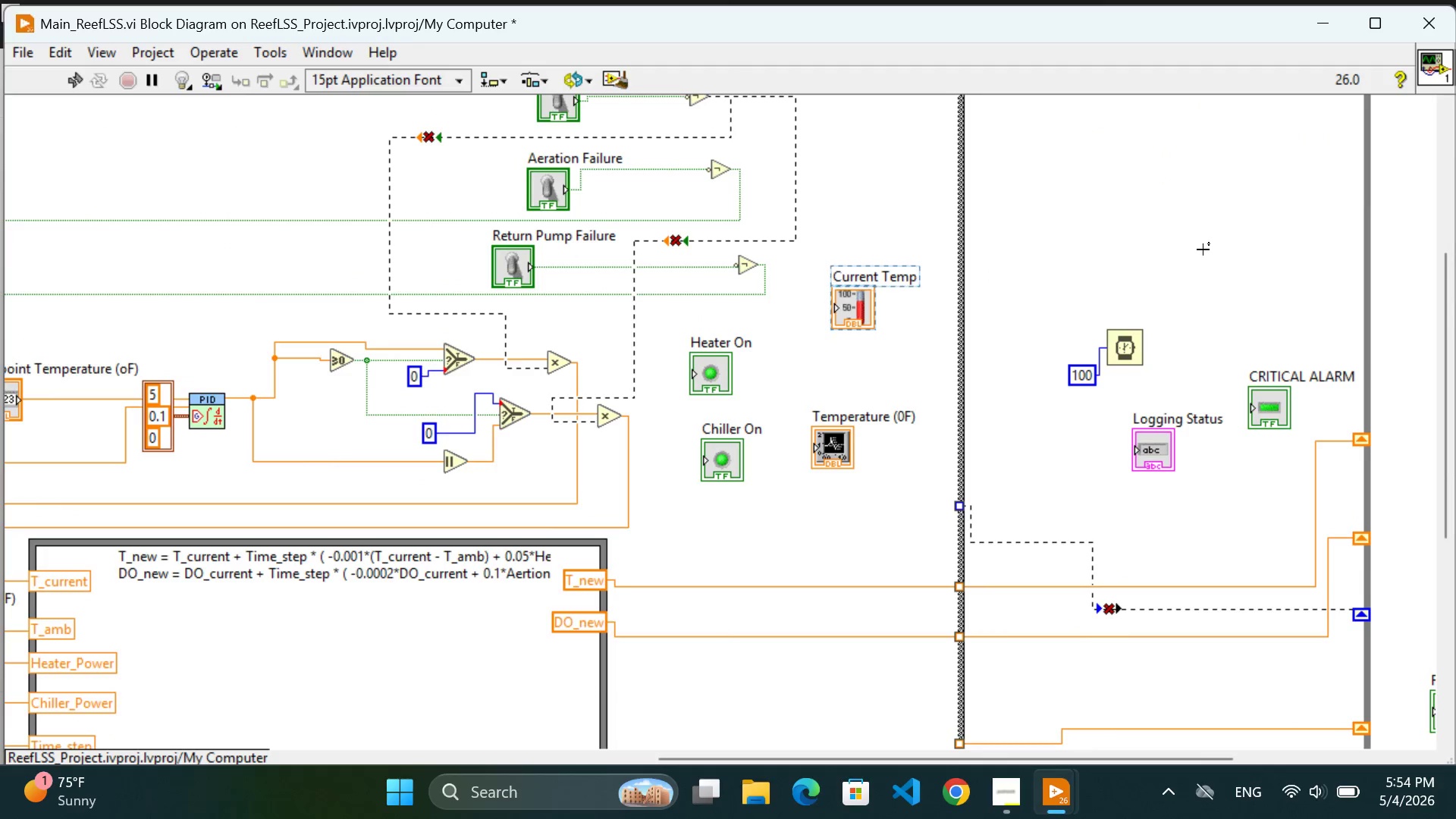 
left_click([1203, 249])
 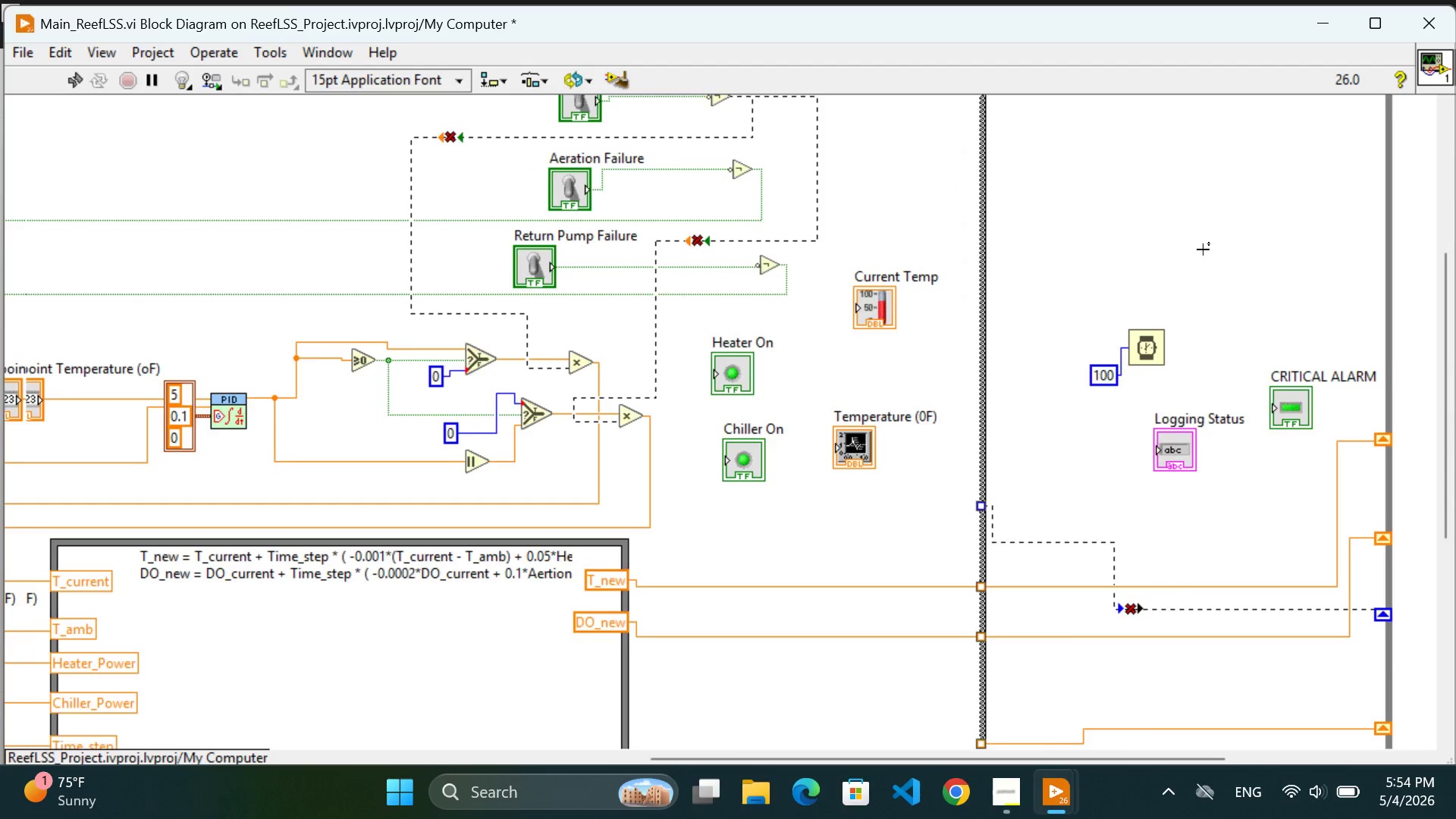 
scroll: coordinate [1183, 305], scroll_direction: up, amount: 6.0
 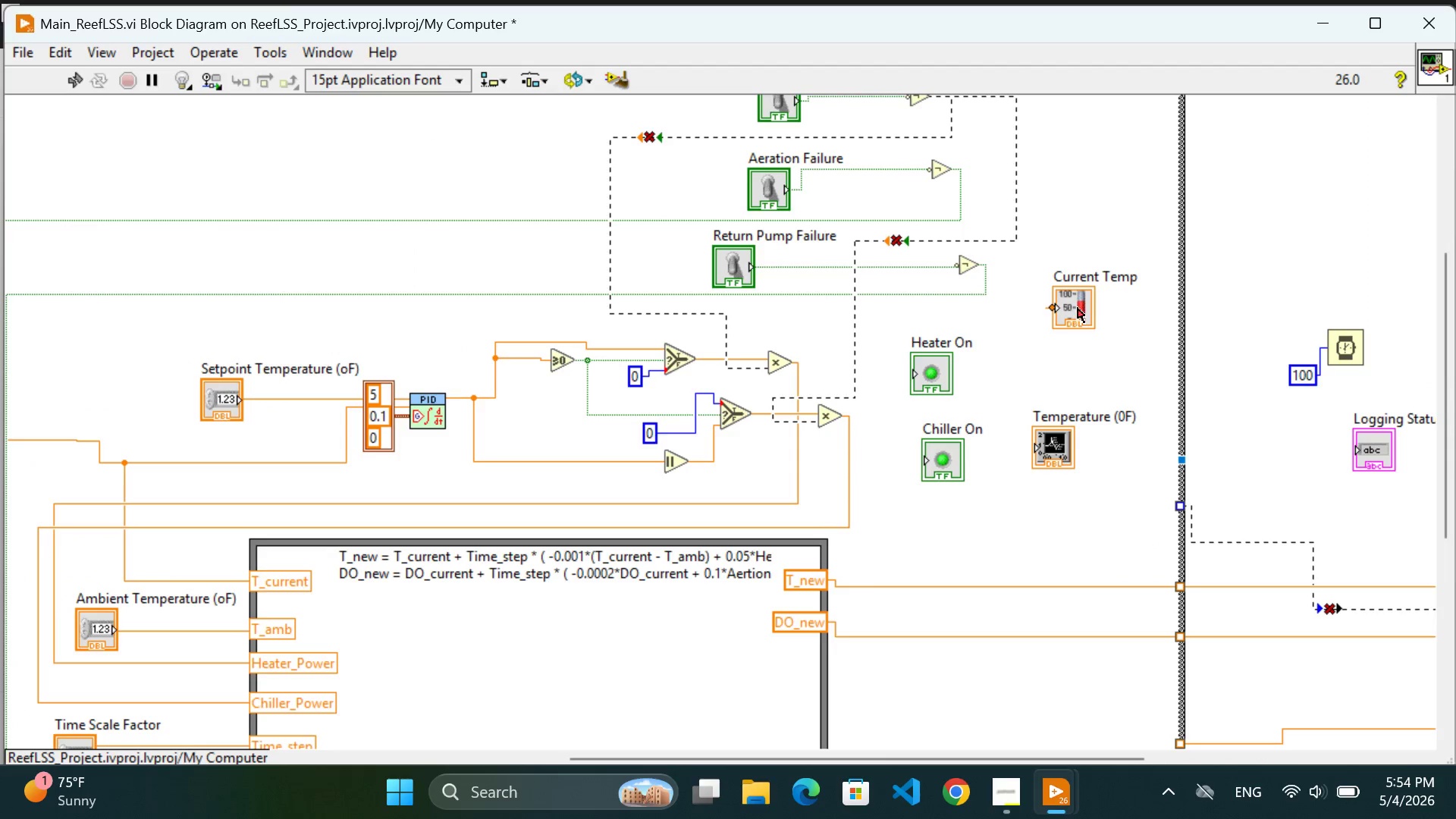 
left_click_drag(start_coordinate=[1075, 305], to_coordinate=[400, 165])
 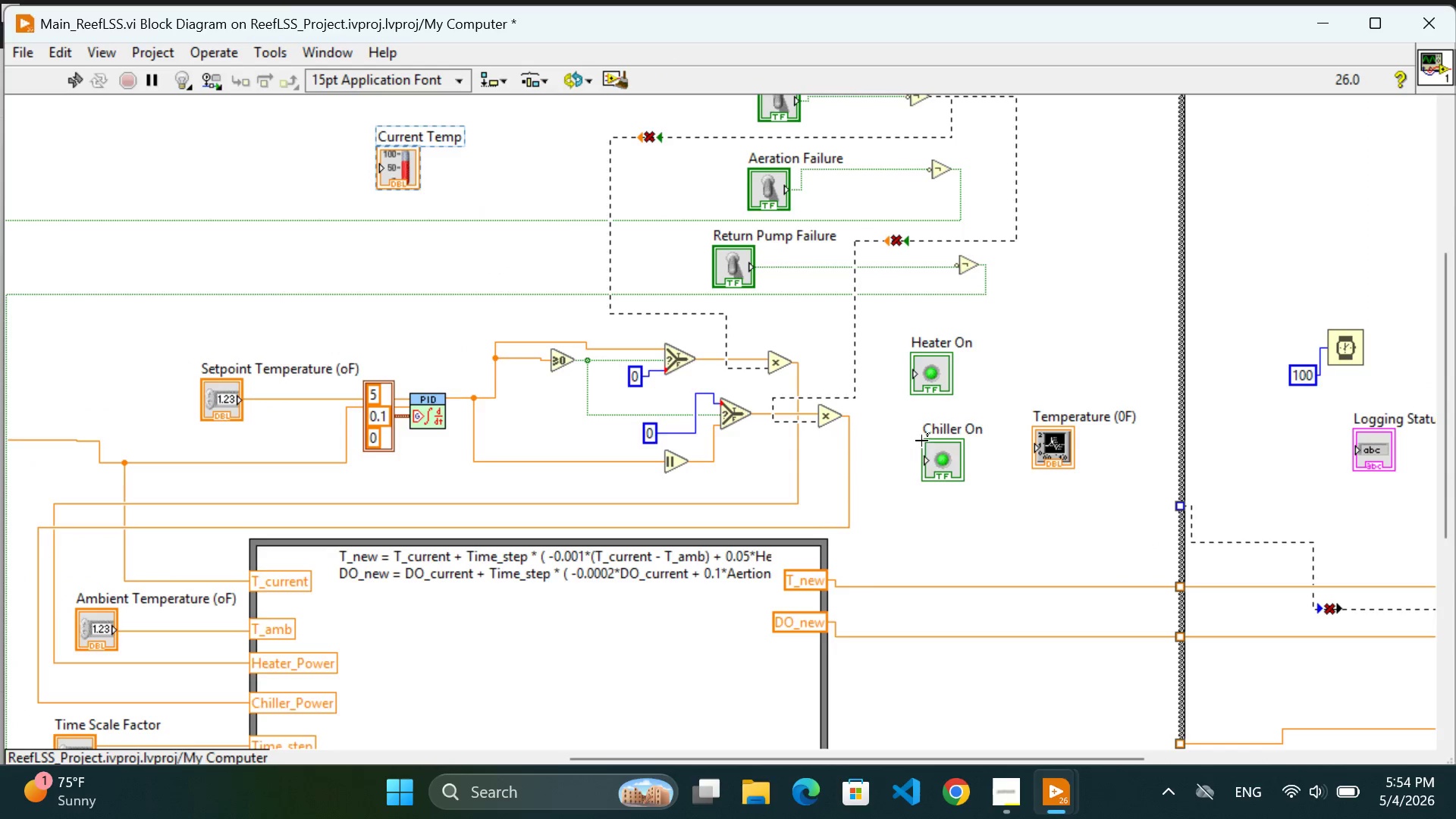 
scroll: coordinate [1153, 538], scroll_direction: up, amount: 6.0
 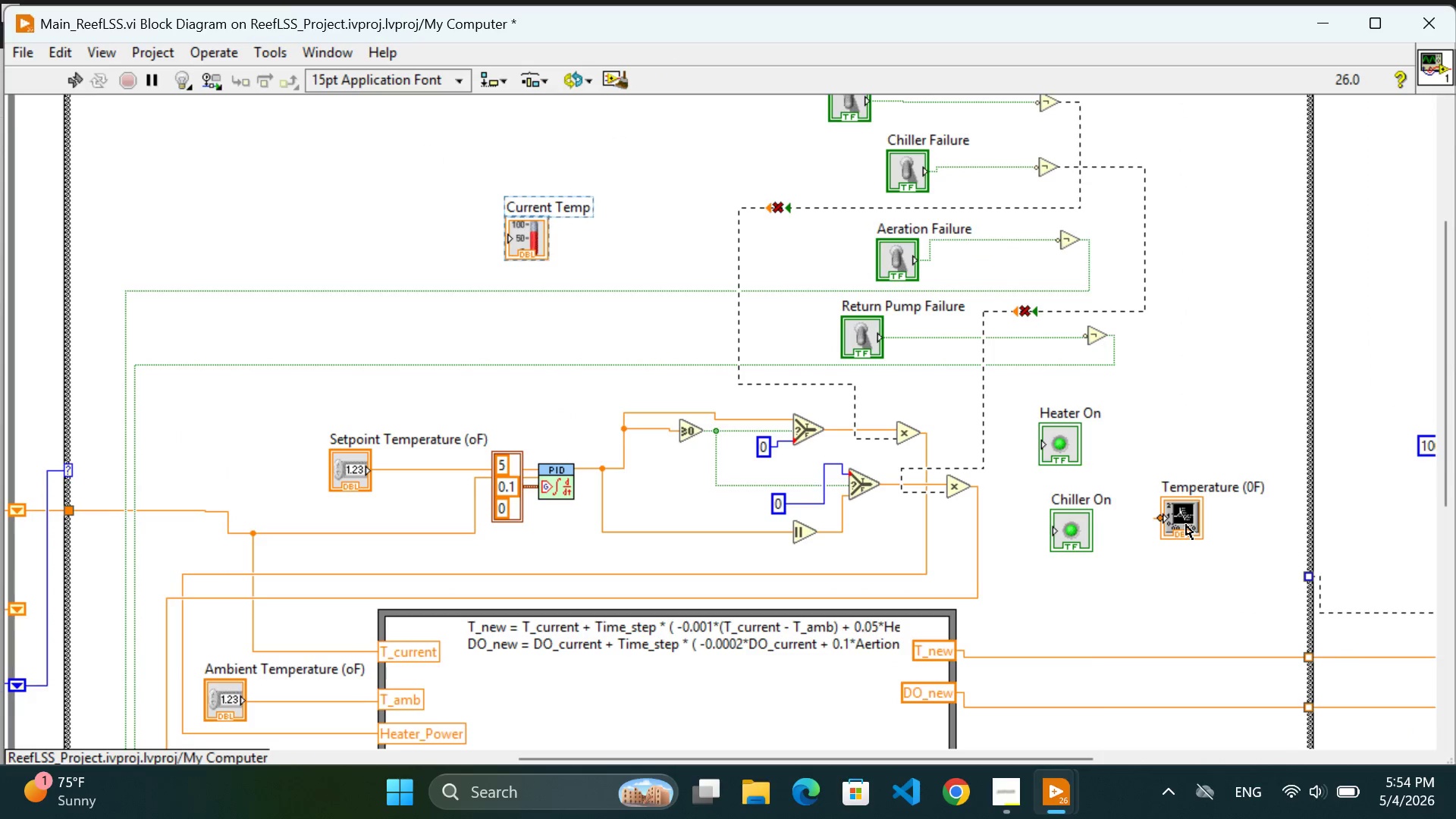 
left_click_drag(start_coordinate=[1187, 524], to_coordinate=[378, 203])
 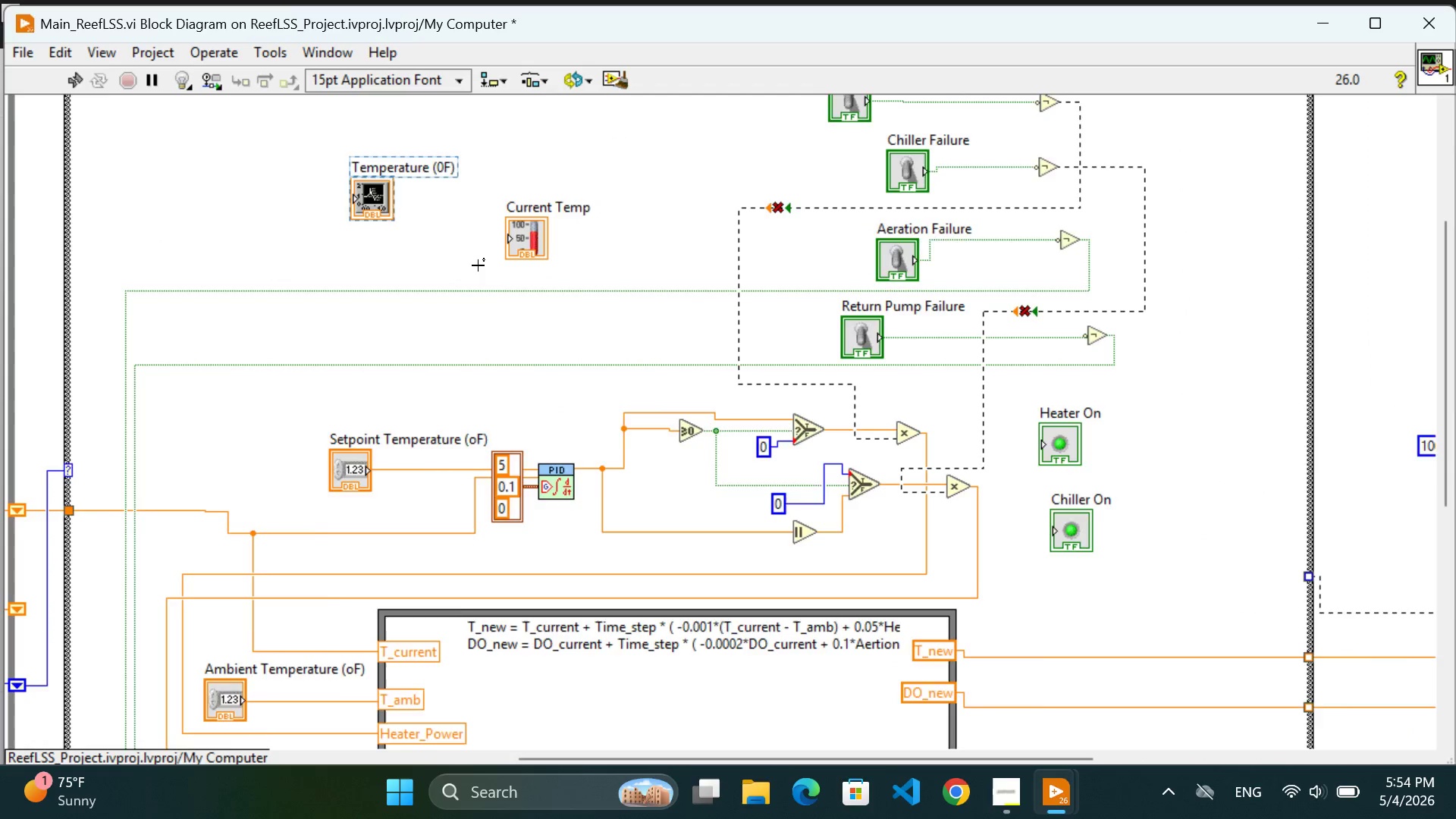 
scroll: coordinate [680, 393], scroll_direction: up, amount: 14.0
 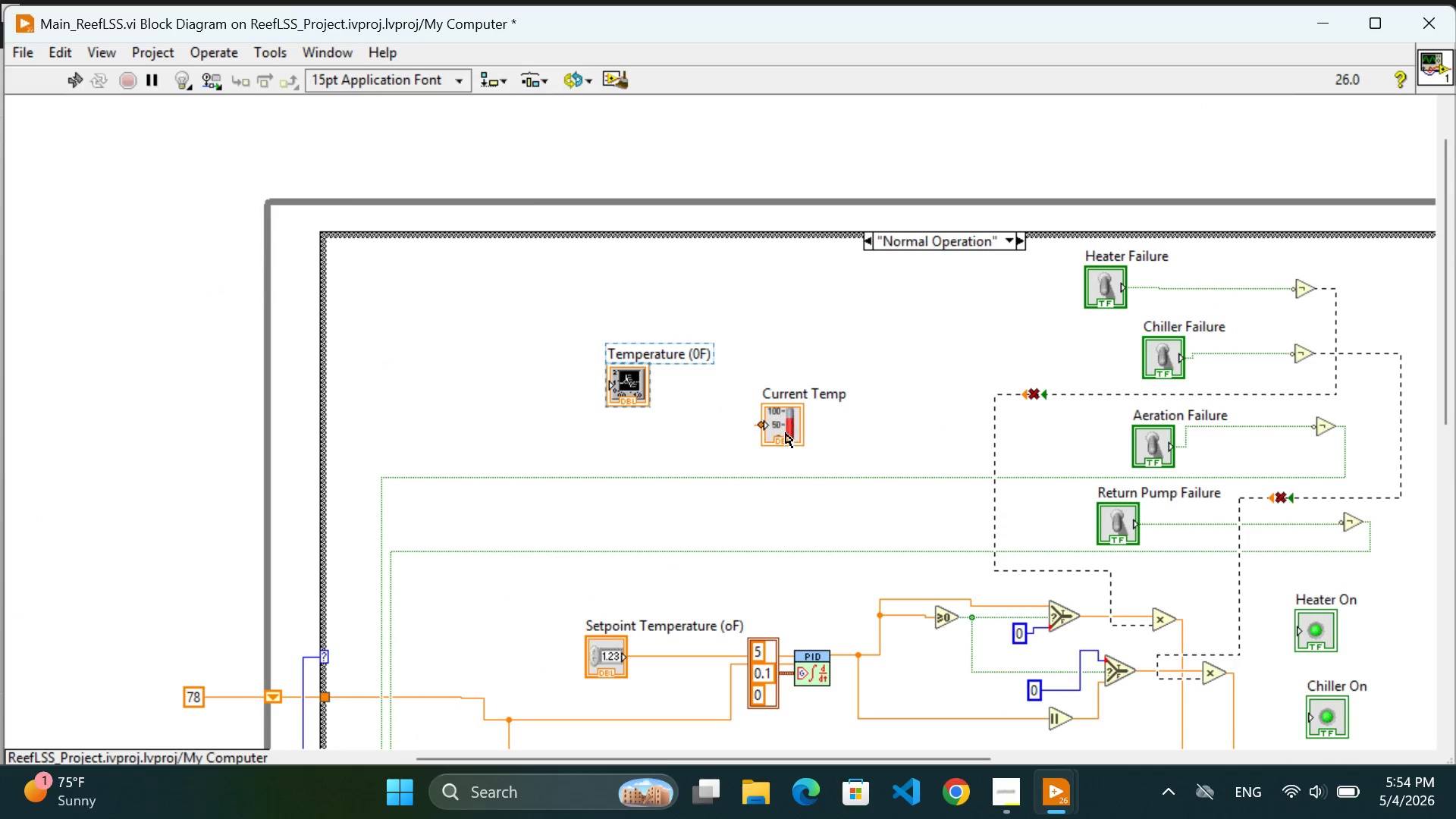 
left_click_drag(start_coordinate=[777, 423], to_coordinate=[780, 386])
 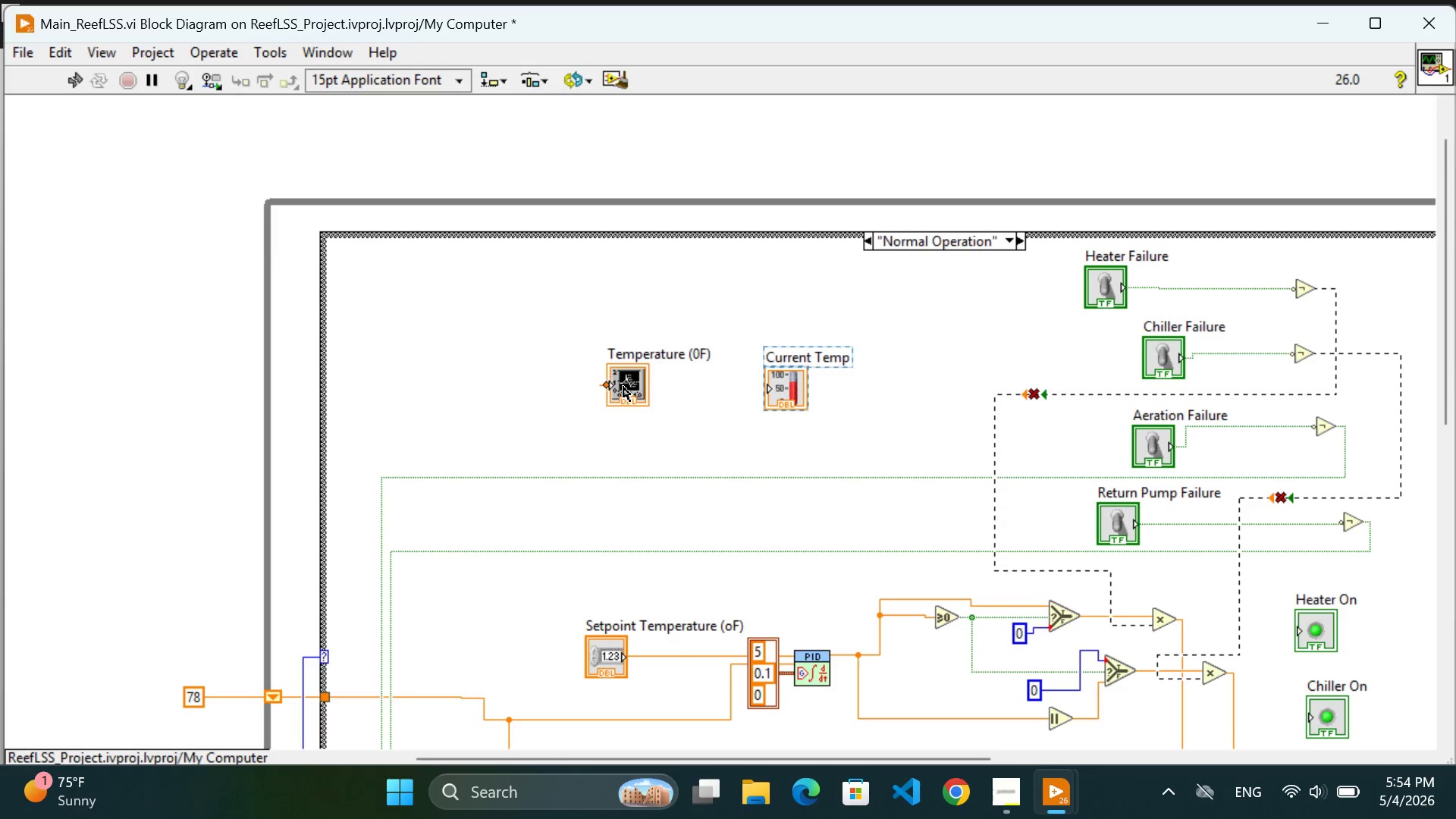 
left_click_drag(start_coordinate=[626, 388], to_coordinate=[628, 320])
 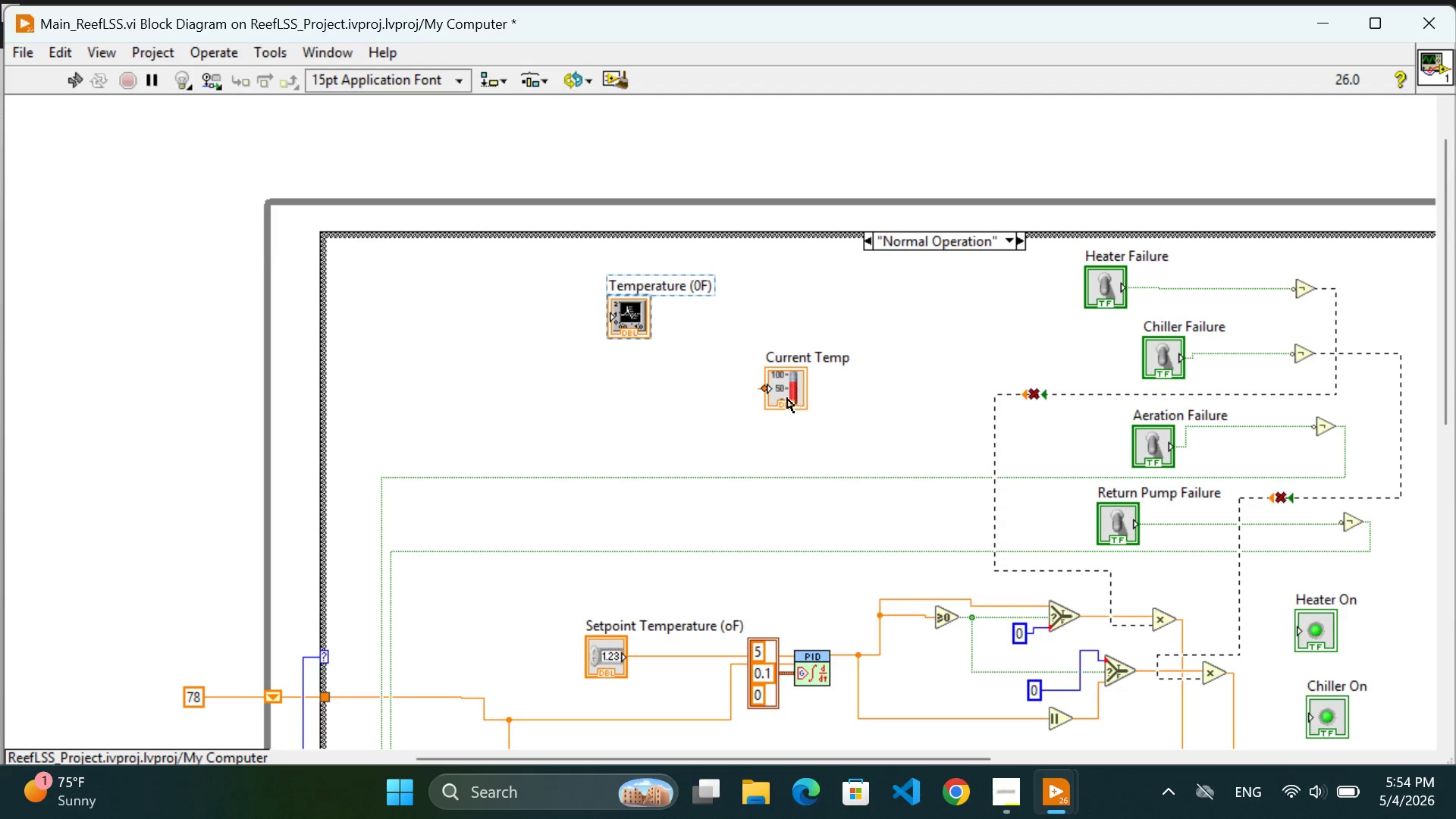 
left_click_drag(start_coordinate=[786, 392], to_coordinate=[670, 414])
 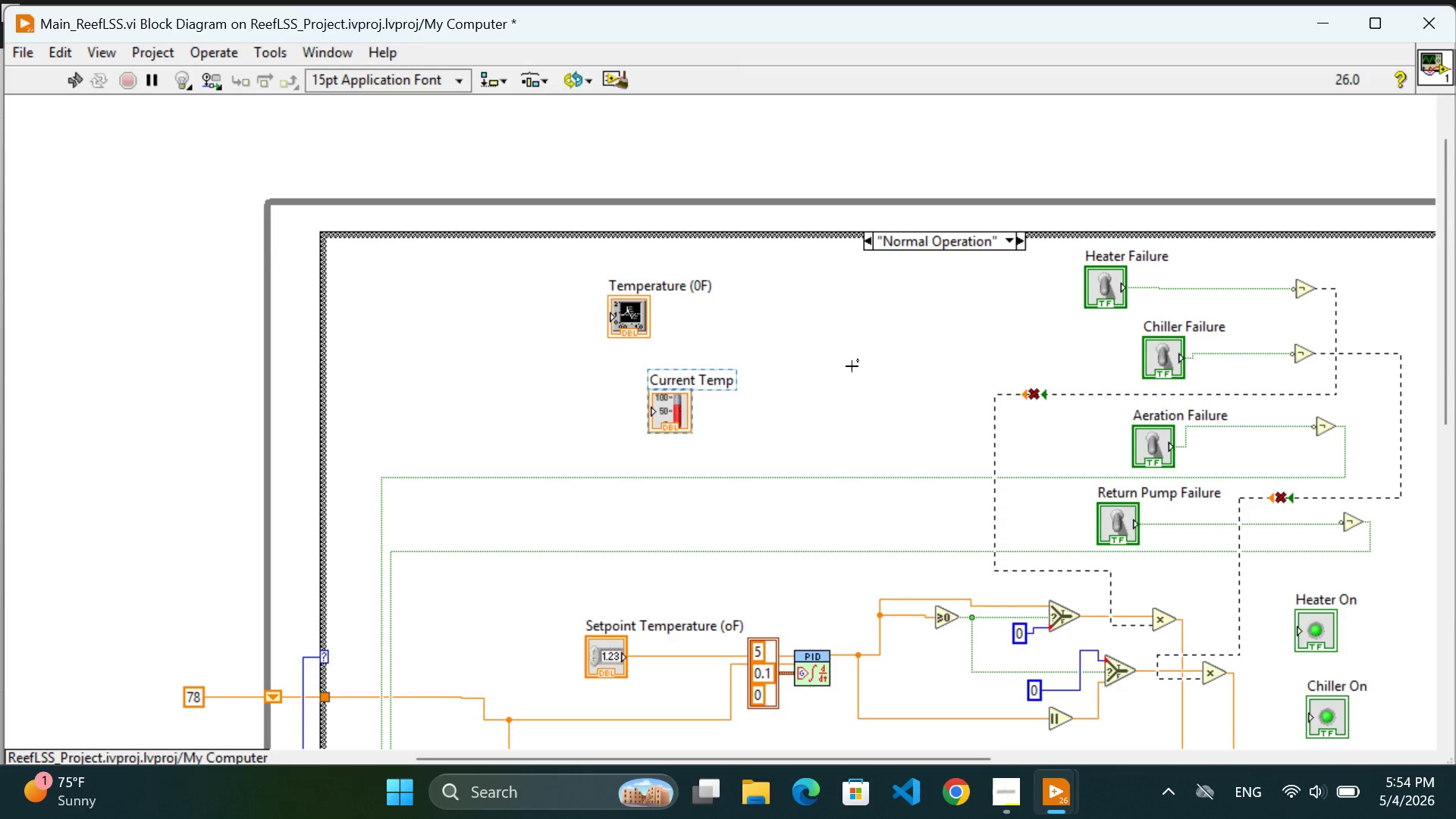 
left_click([852, 366])
 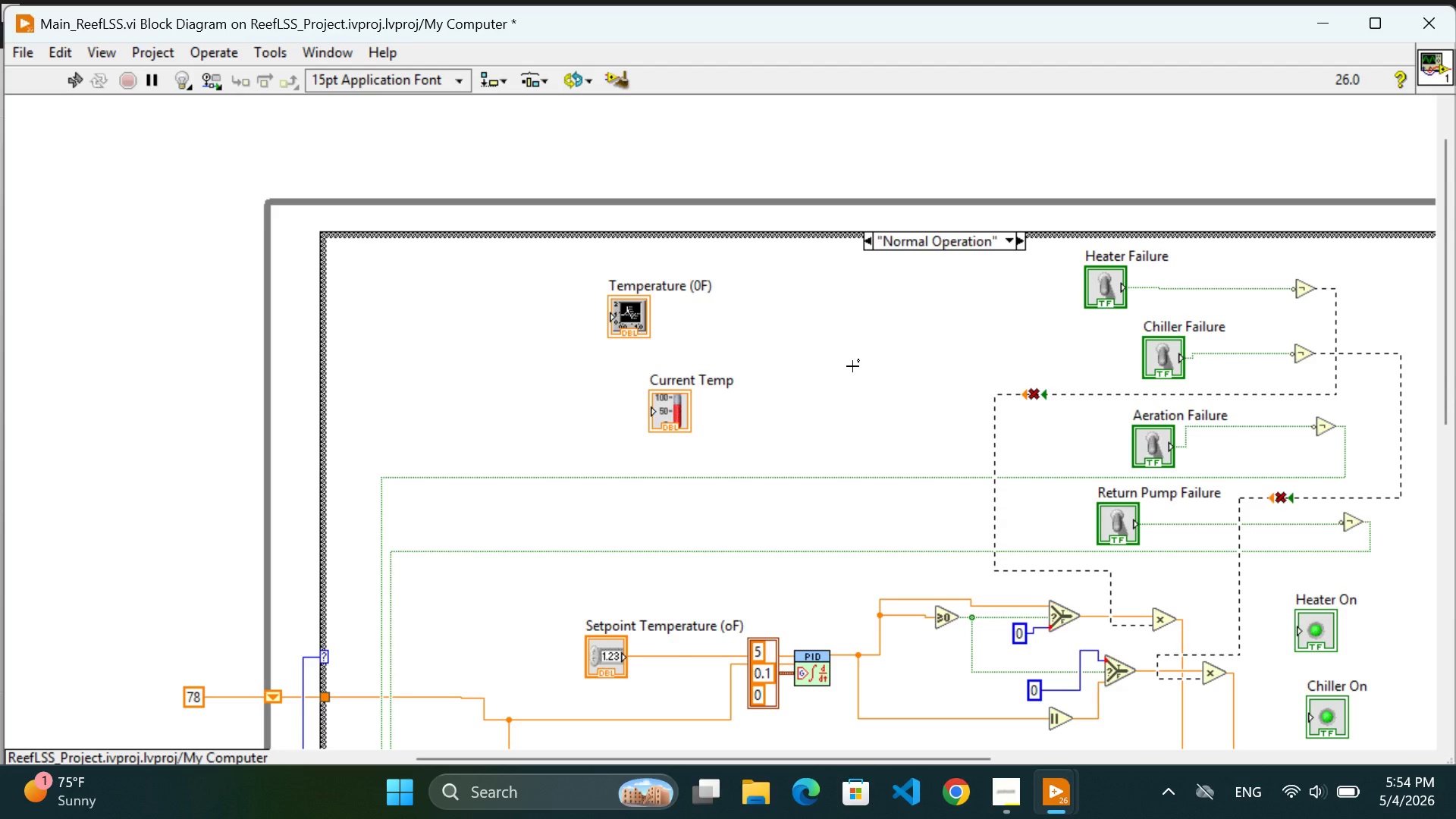 
wait(29.83)
 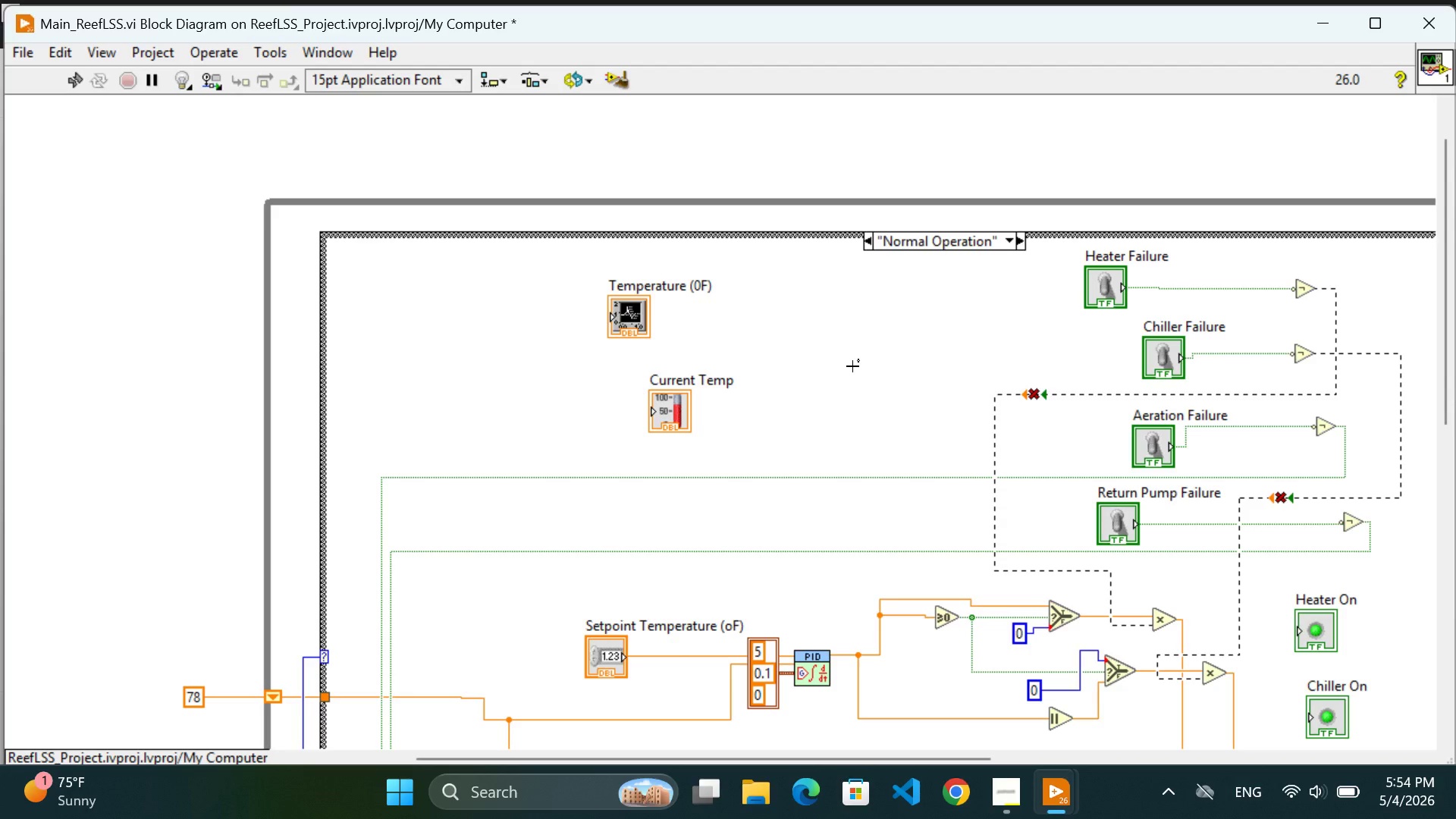 
scroll: coordinate [852, 366], scroll_direction: down, amount: 3.0
 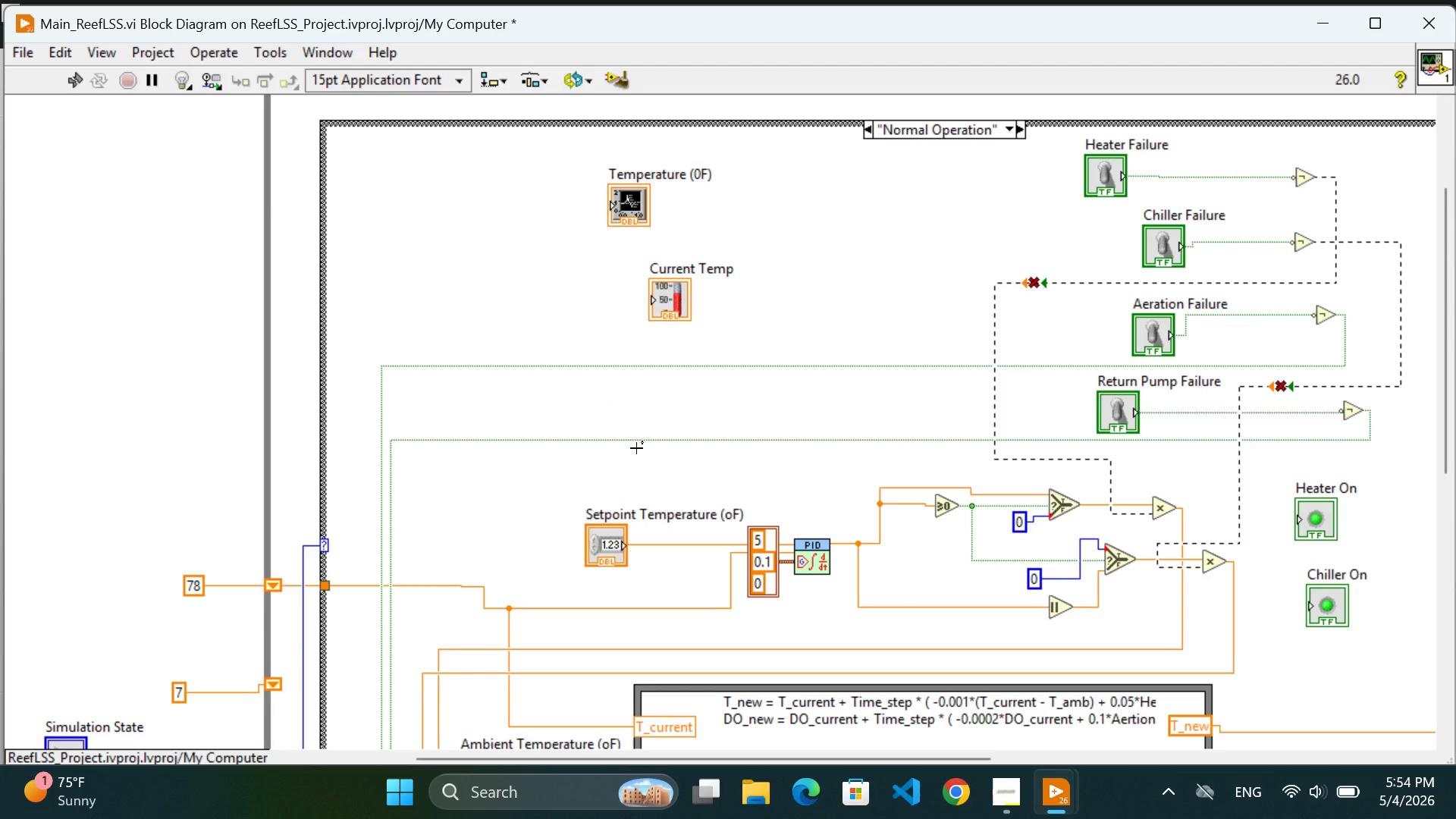 
wait(15.13)
 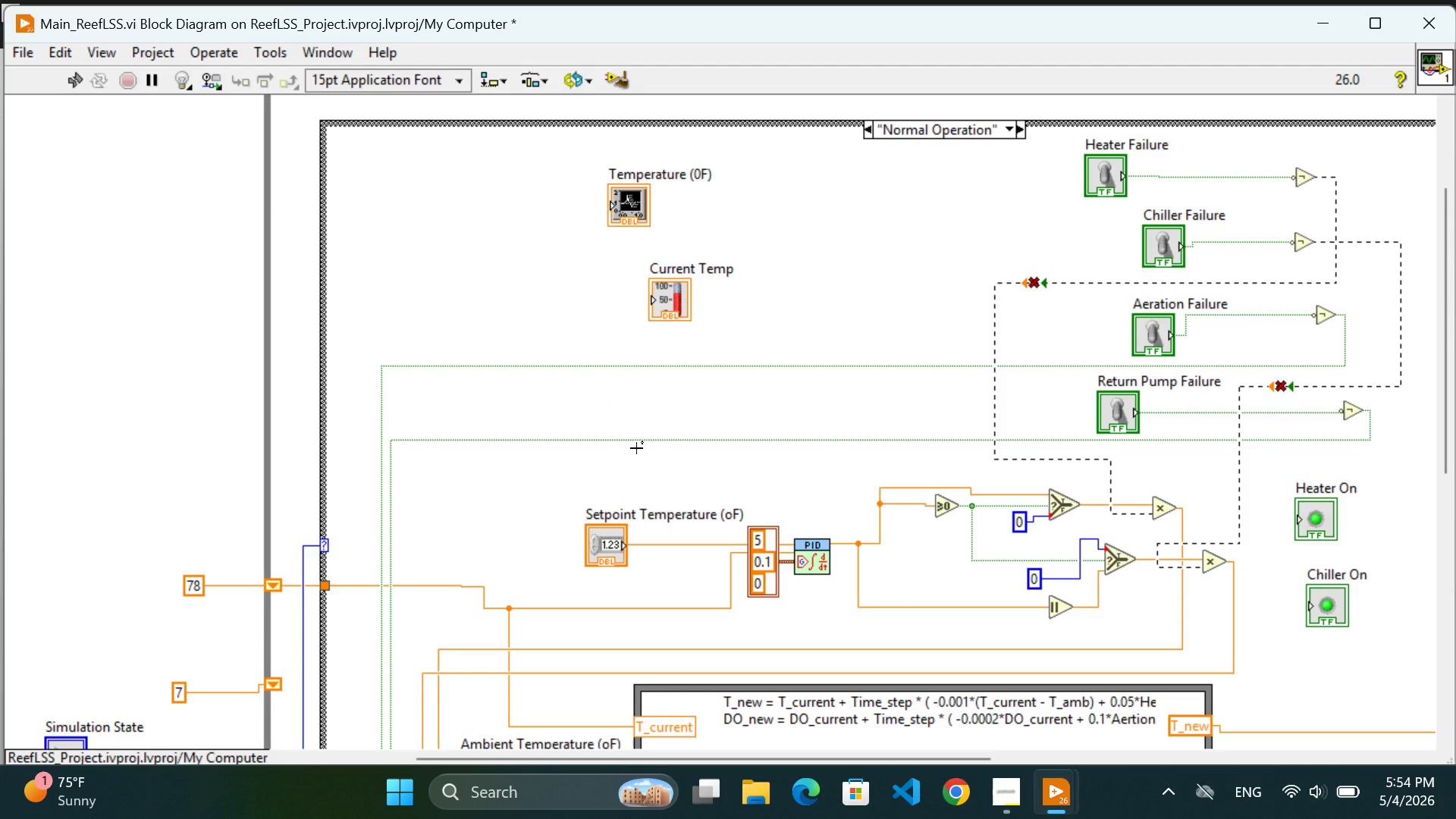 
scroll: coordinate [636, 448], scroll_direction: none, amount: 0.0
 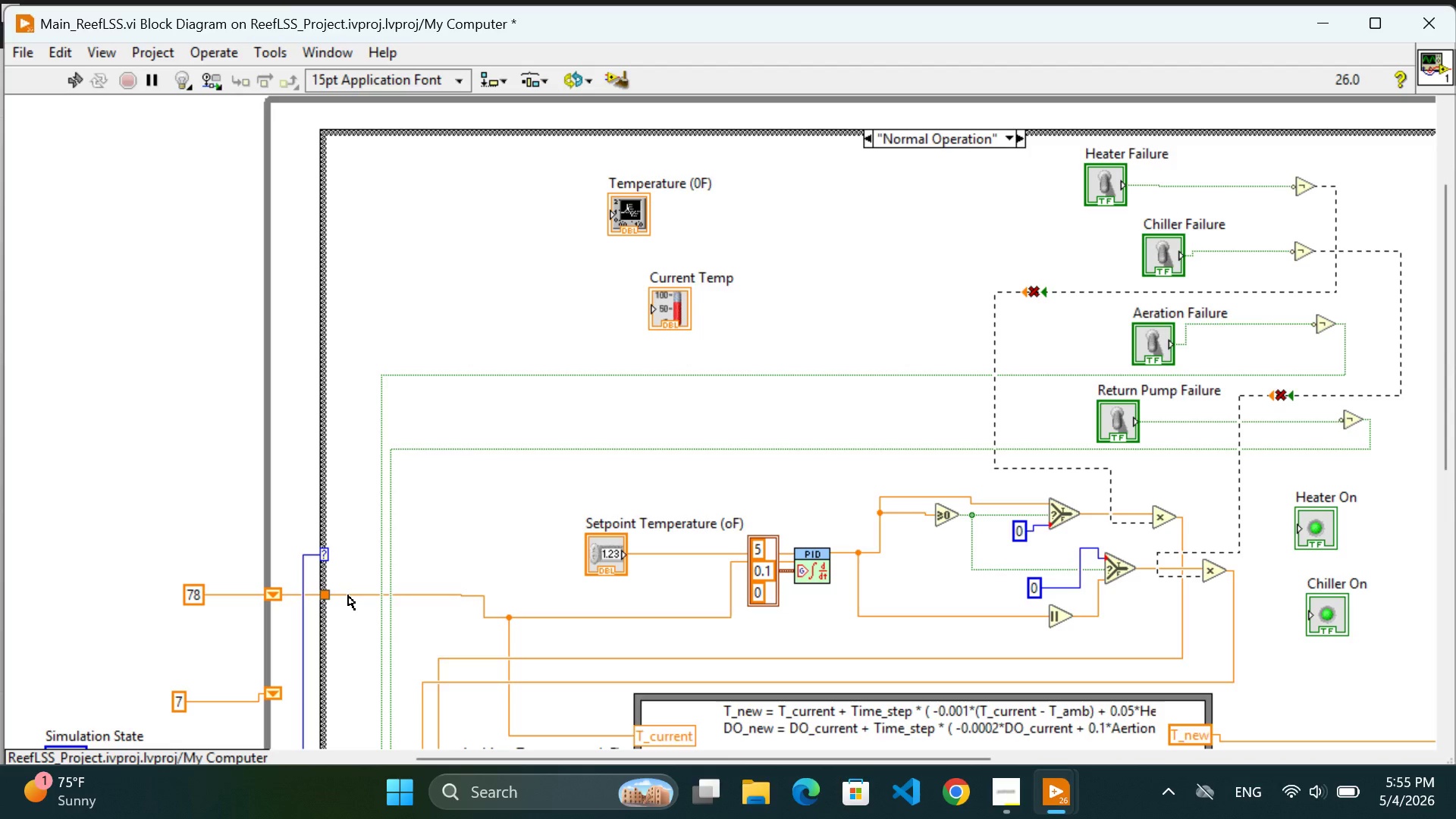 
wait(19.95)
 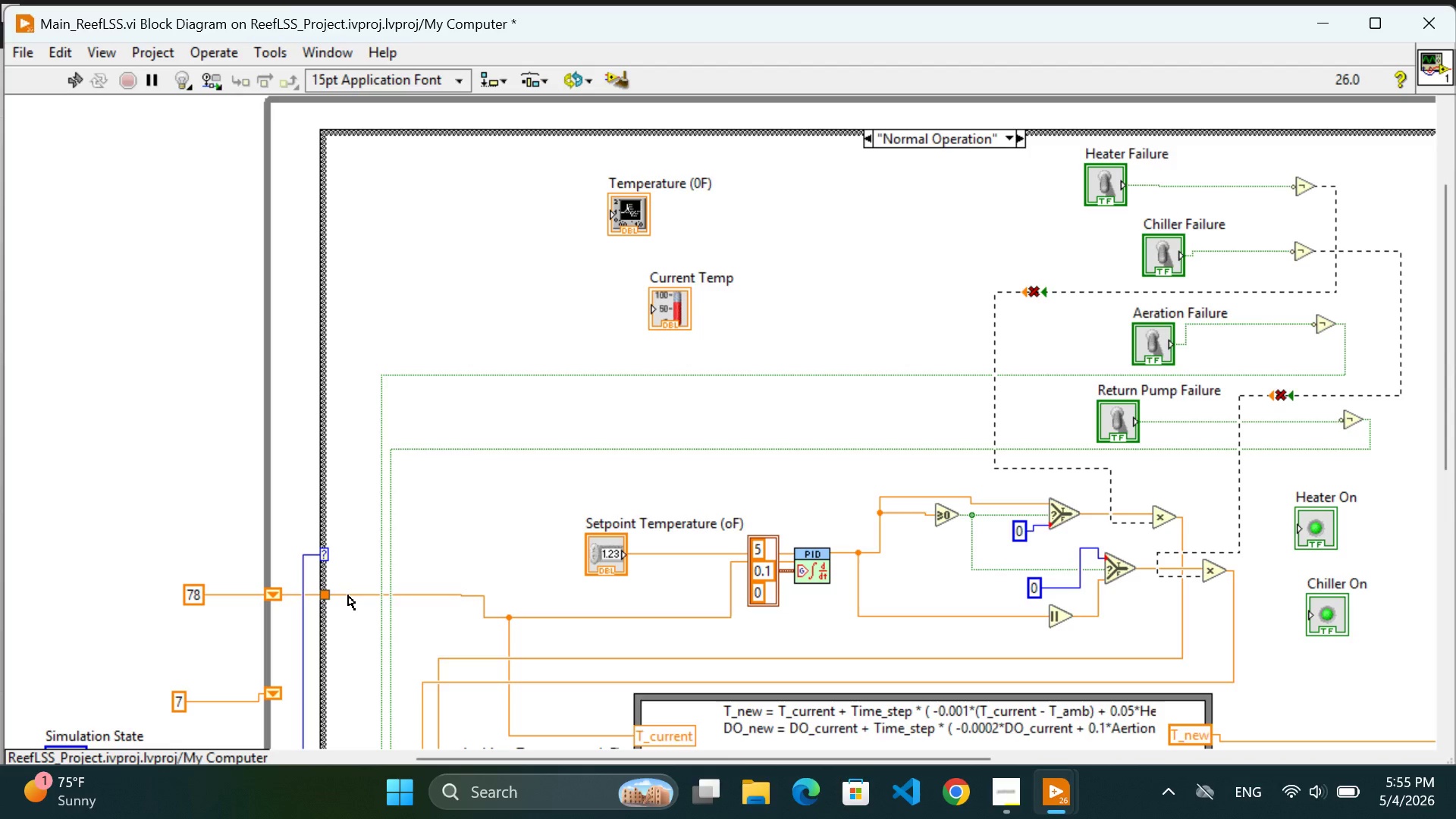 
left_click([359, 599])
 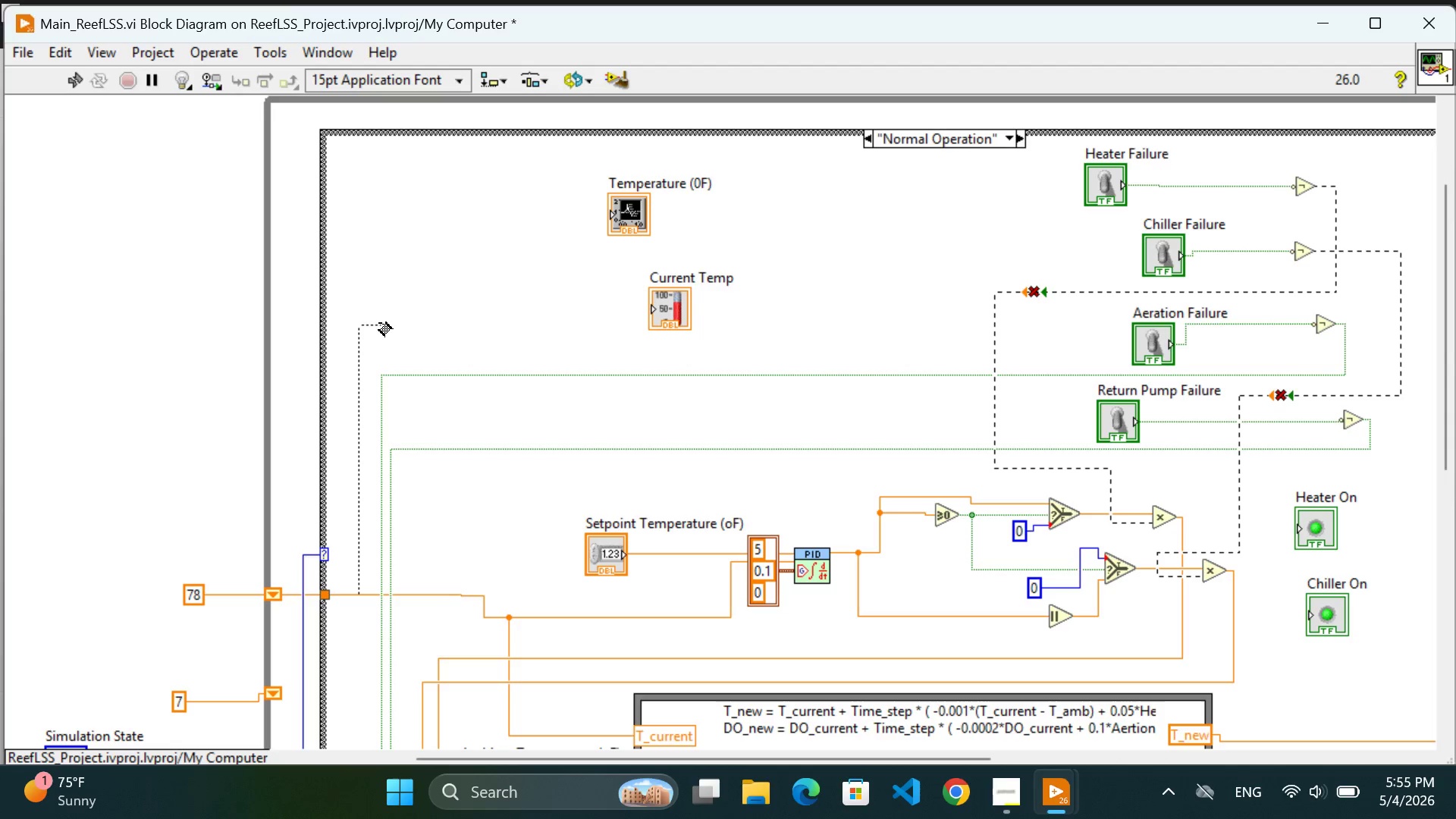 
left_click([379, 323])
 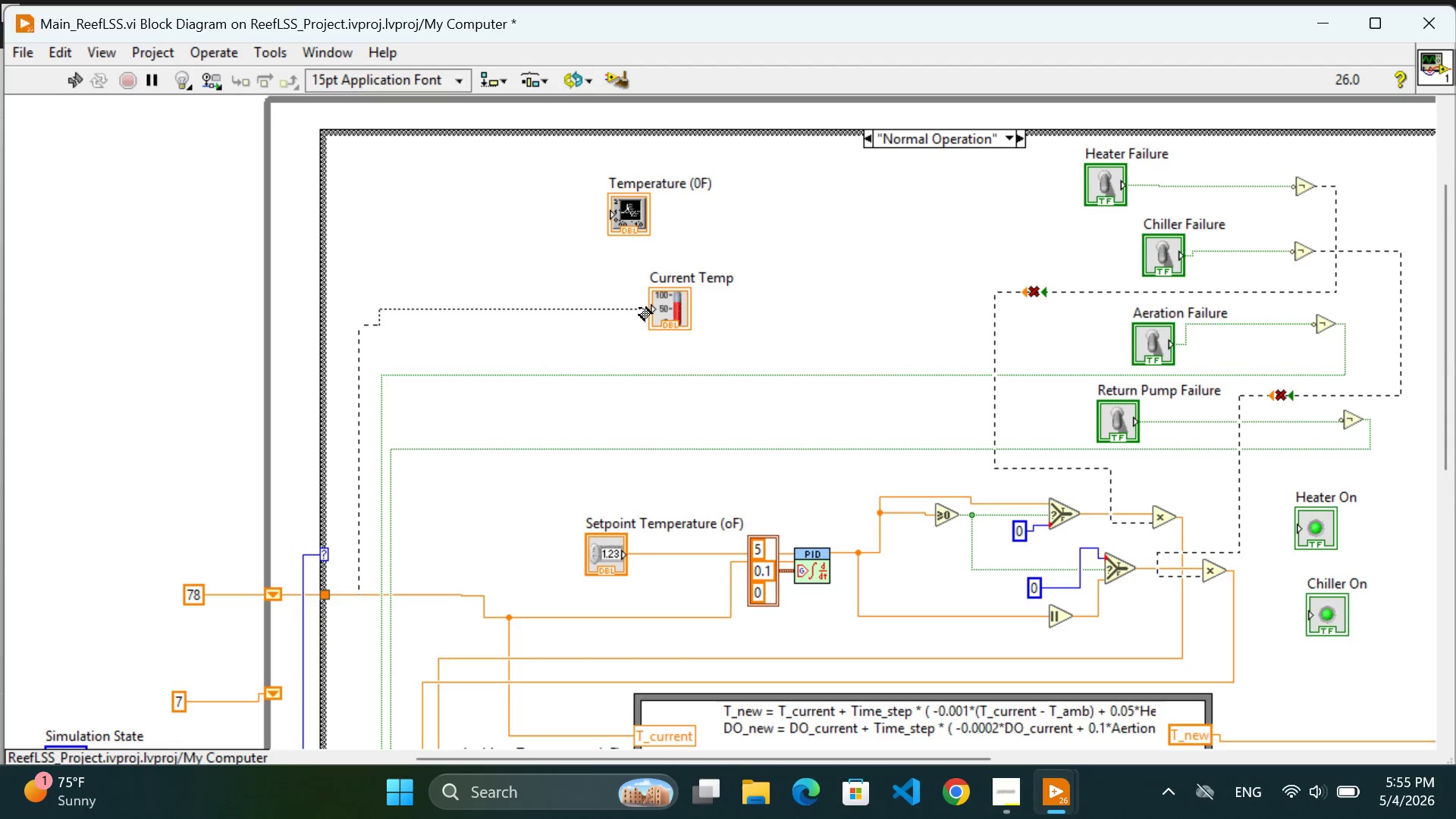 
left_click([644, 308])
 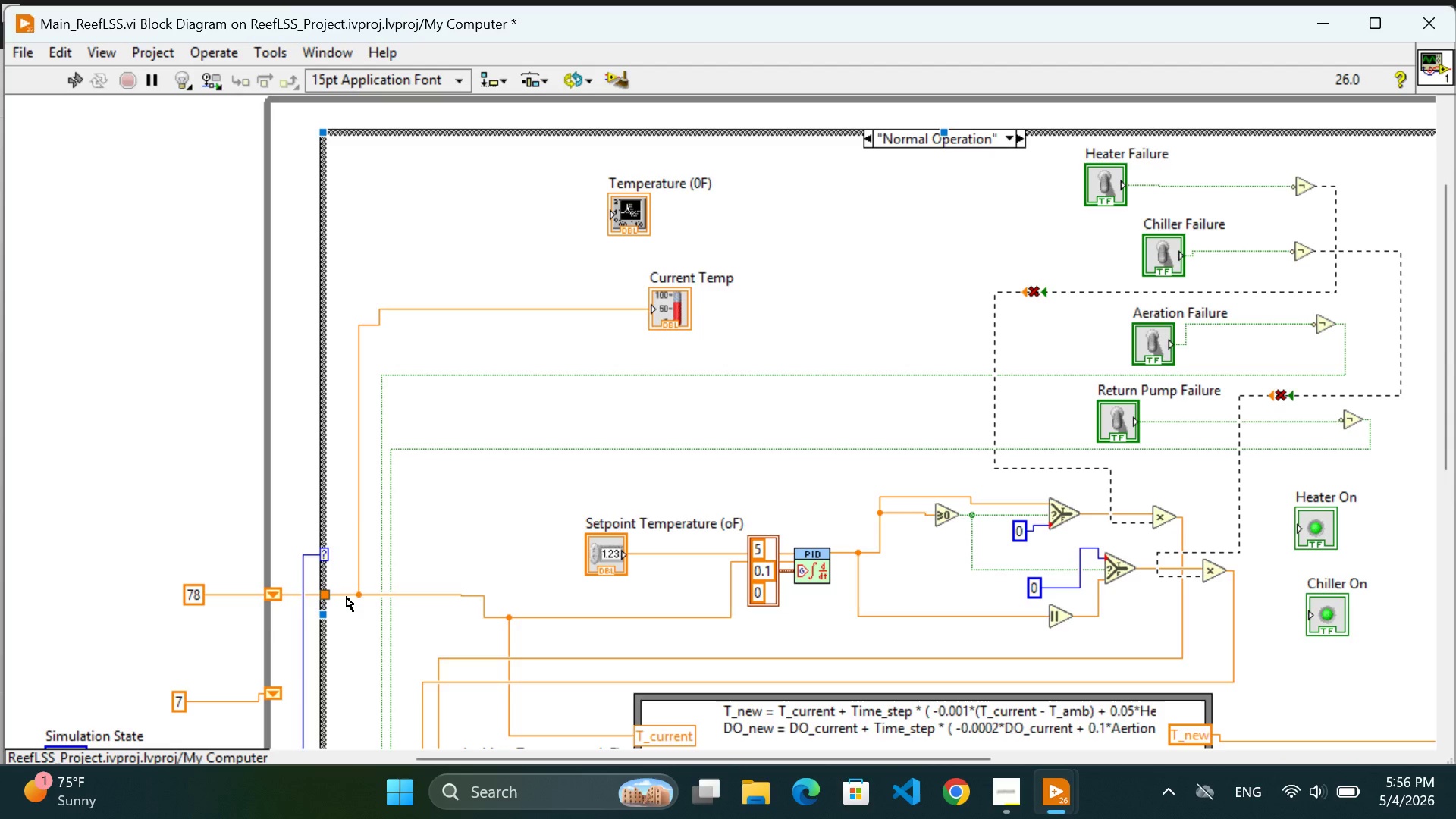 
wait(40.98)
 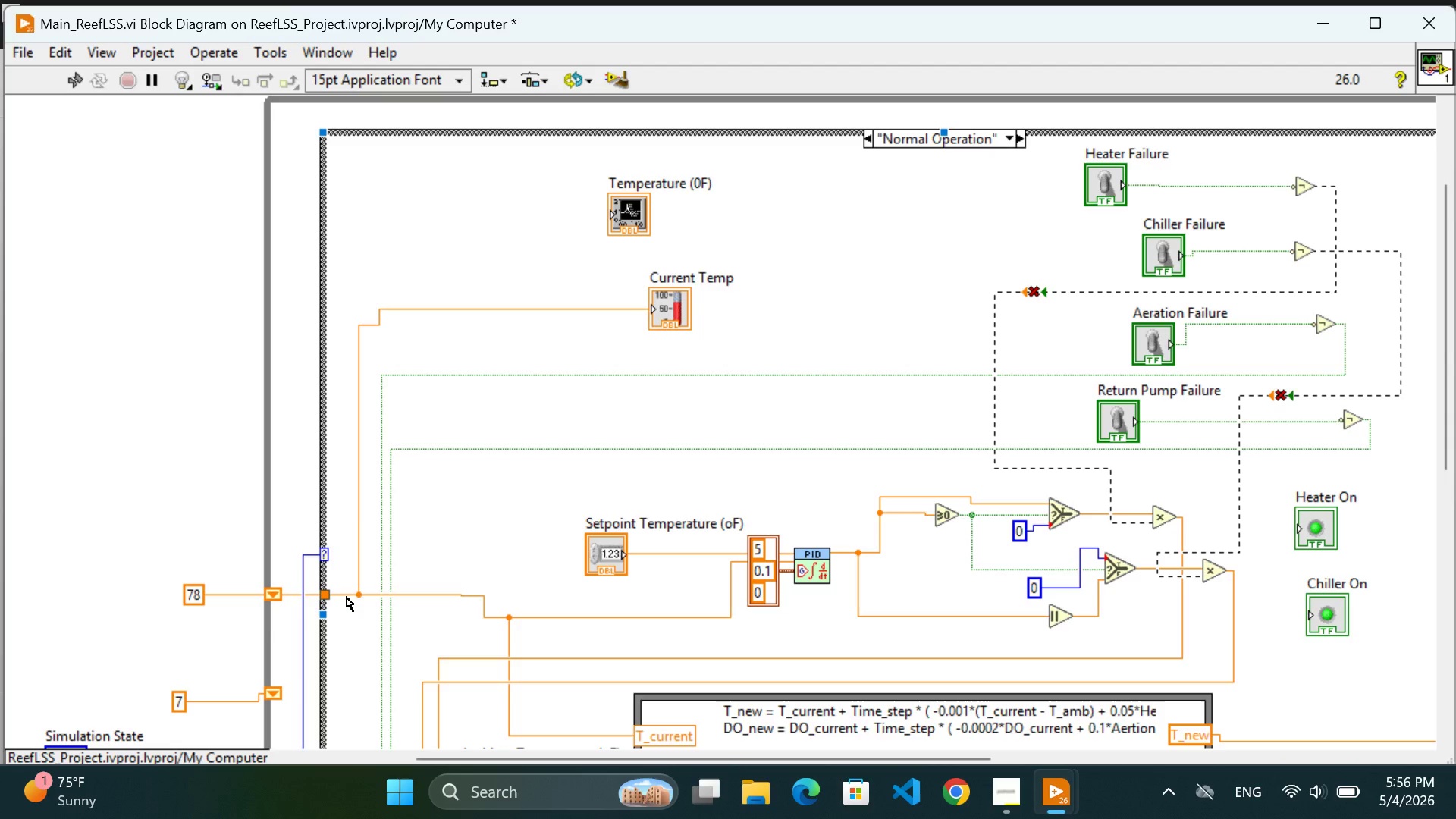 
left_click([347, 625])
 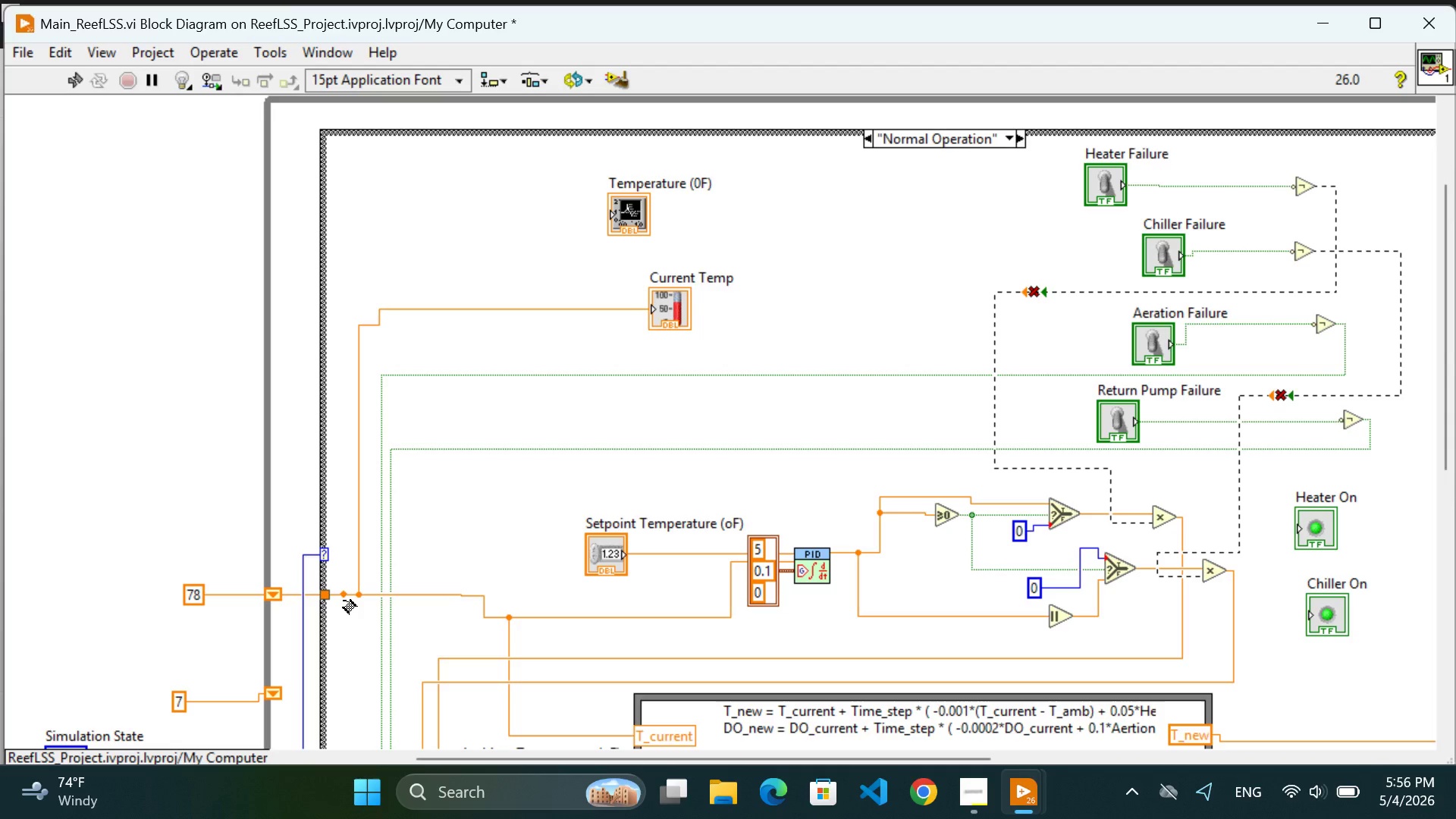 
left_click([344, 601])
 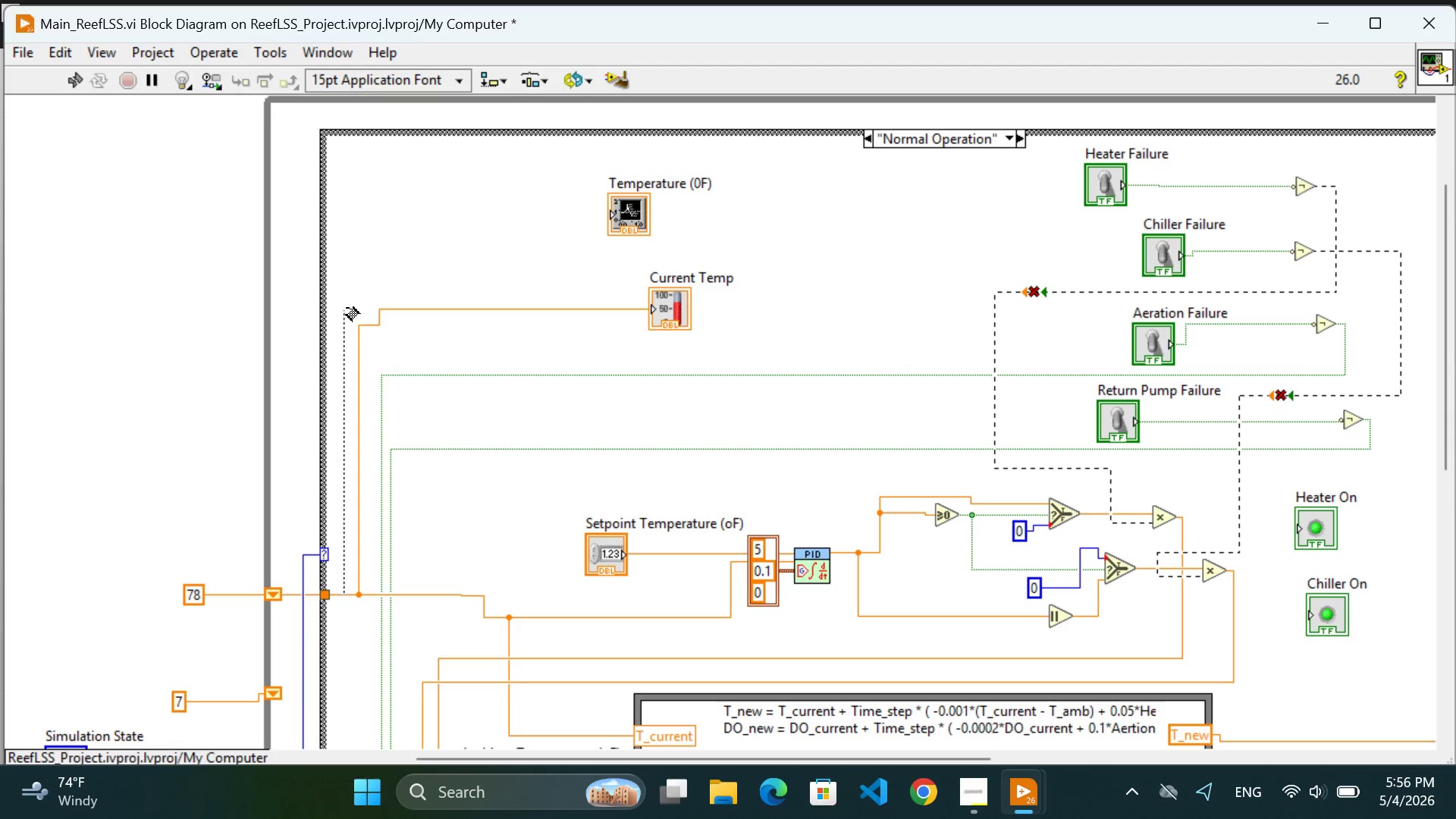 
wait(8.38)
 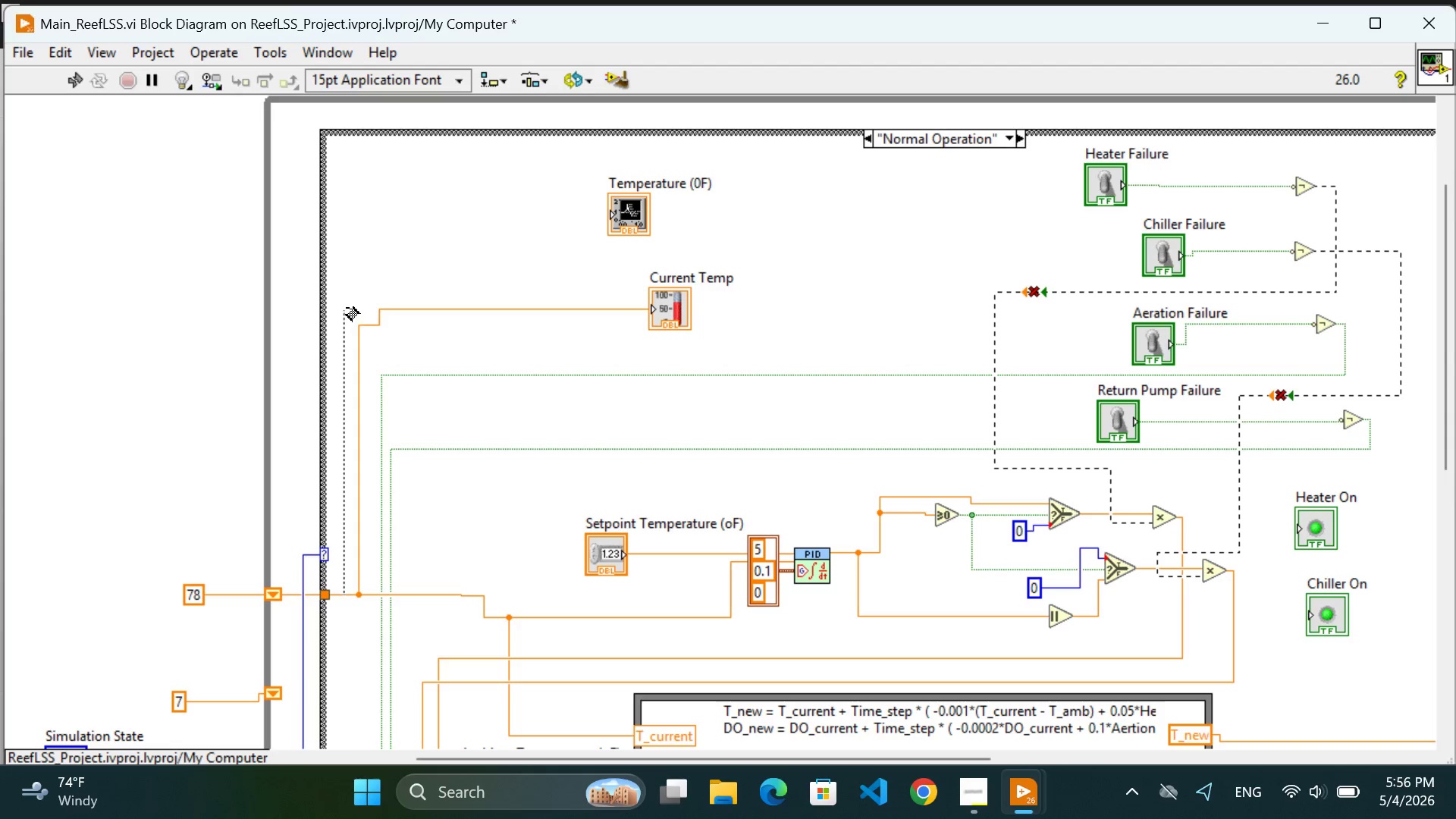 
left_click([367, 217])
 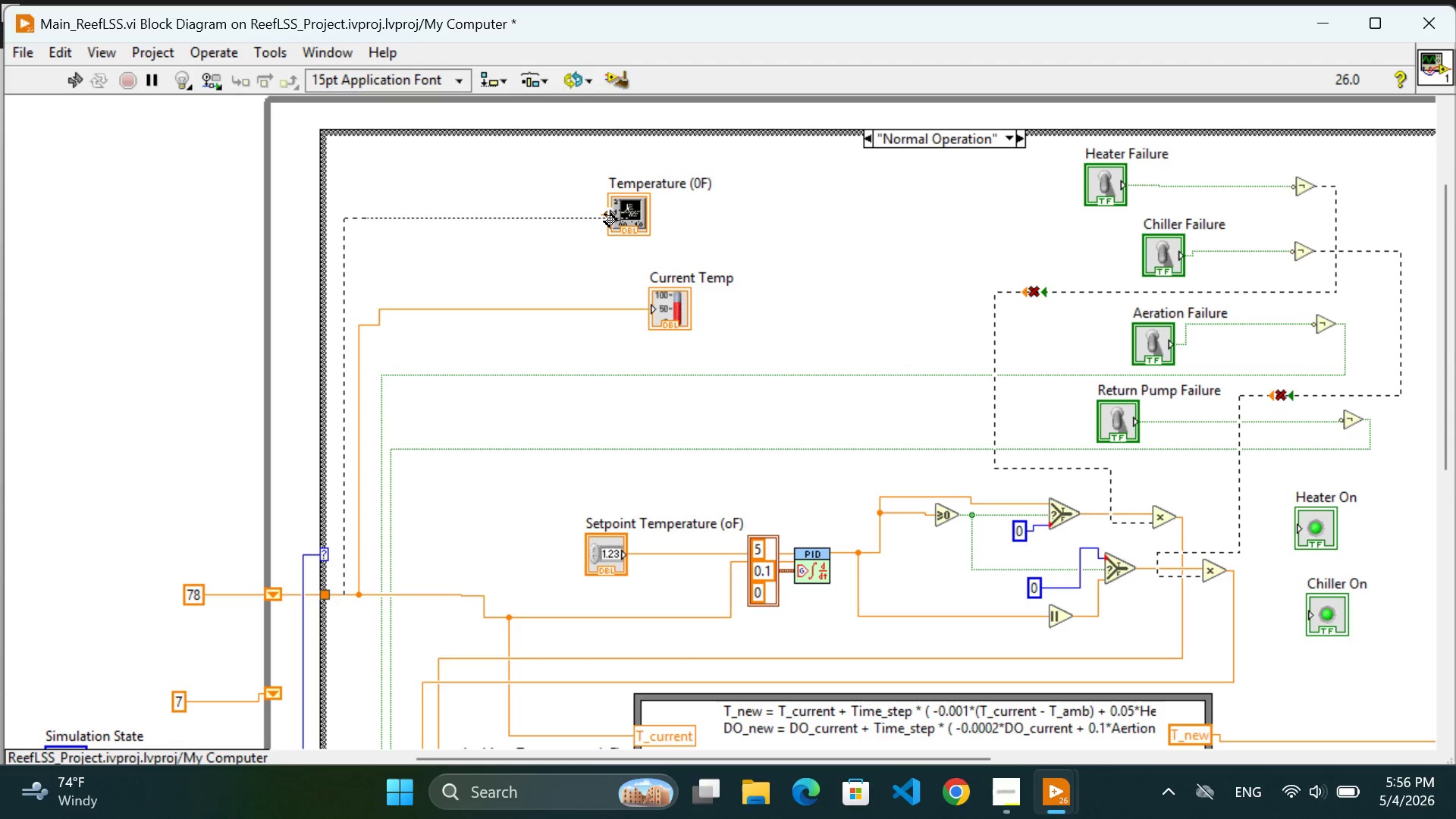 
wait(8.3)
 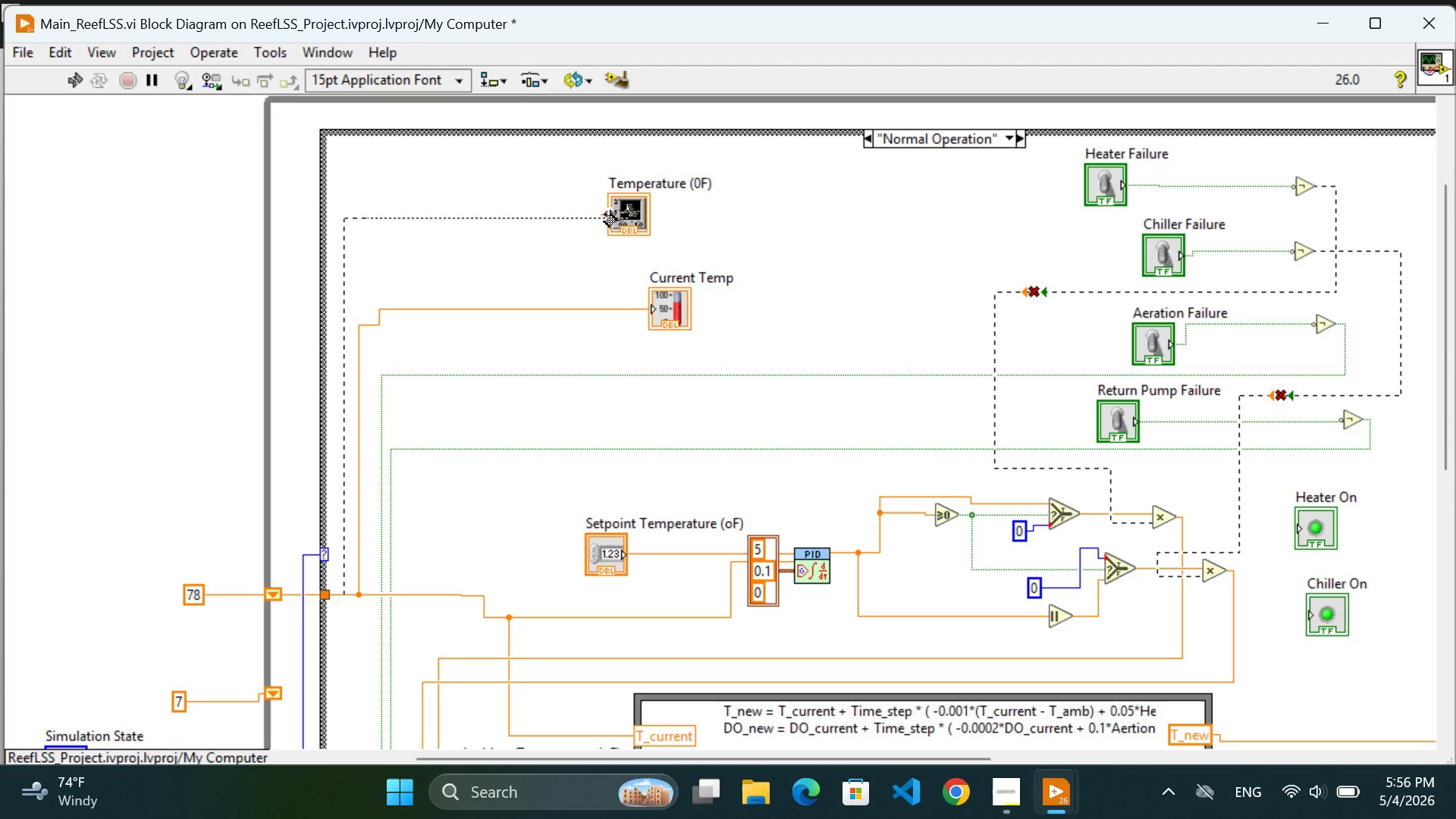 
left_click([598, 213])
 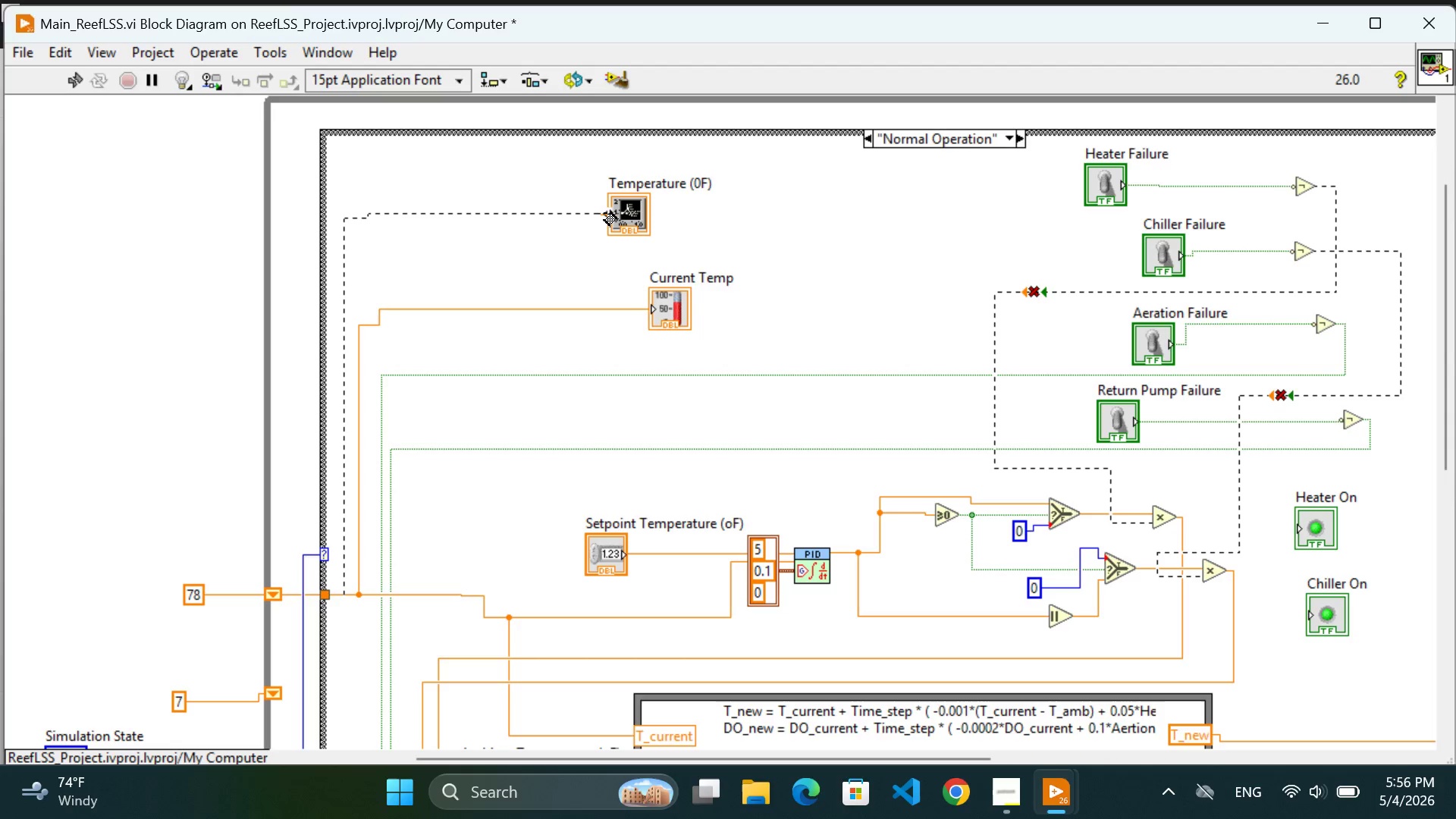 
left_click([605, 213])
 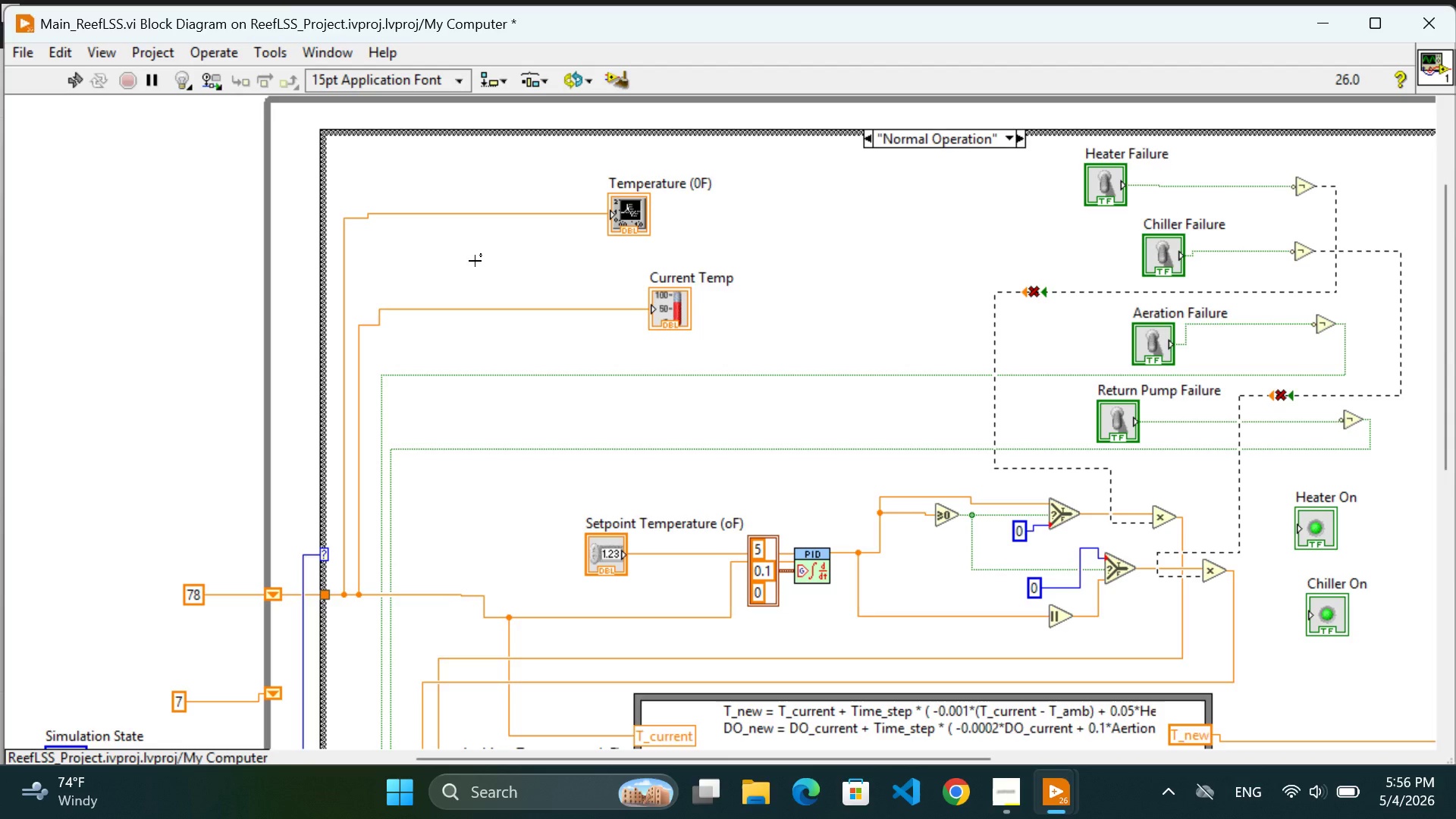 
wait(22.97)
 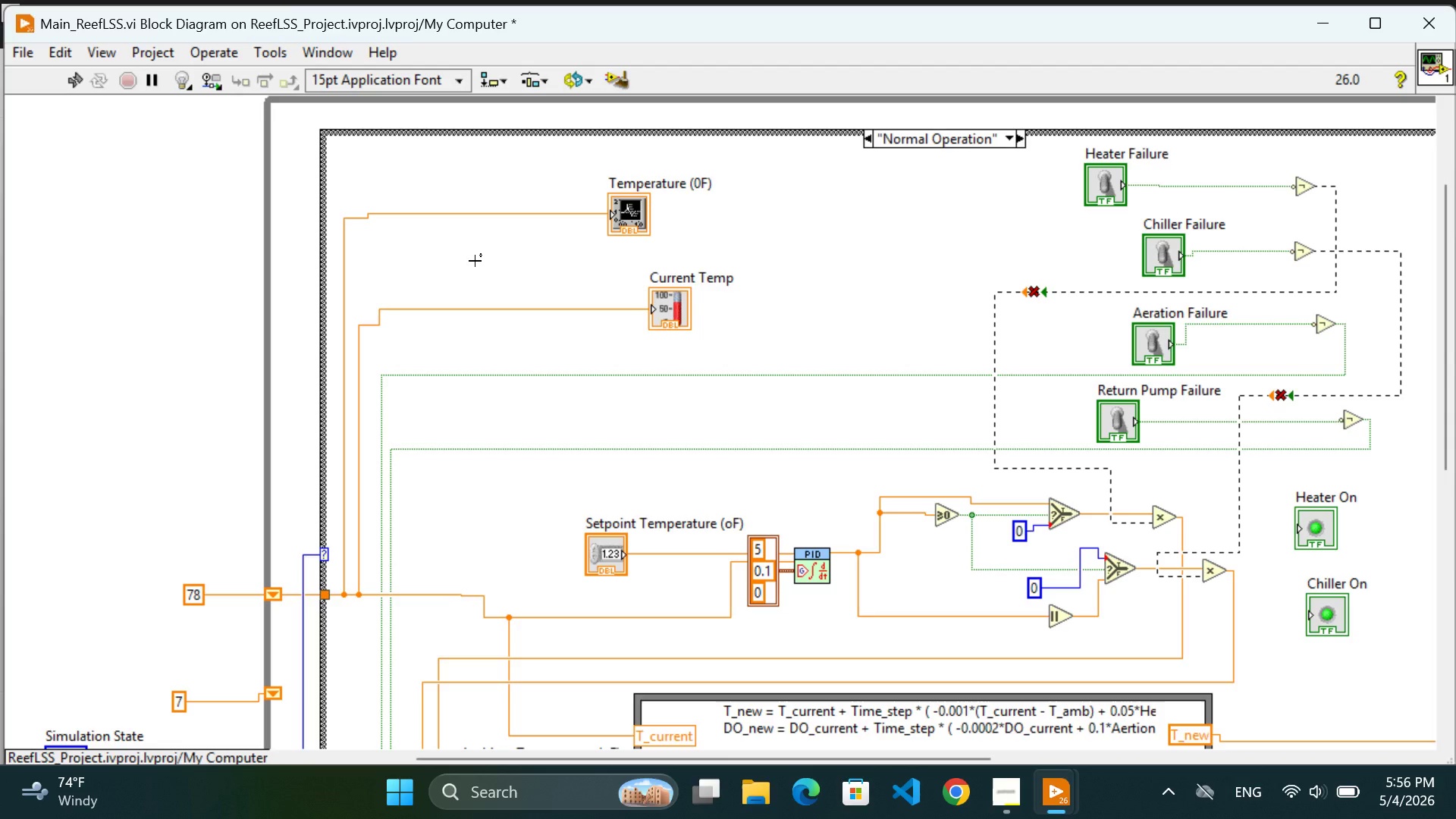 
mouse_move([288, 598])
 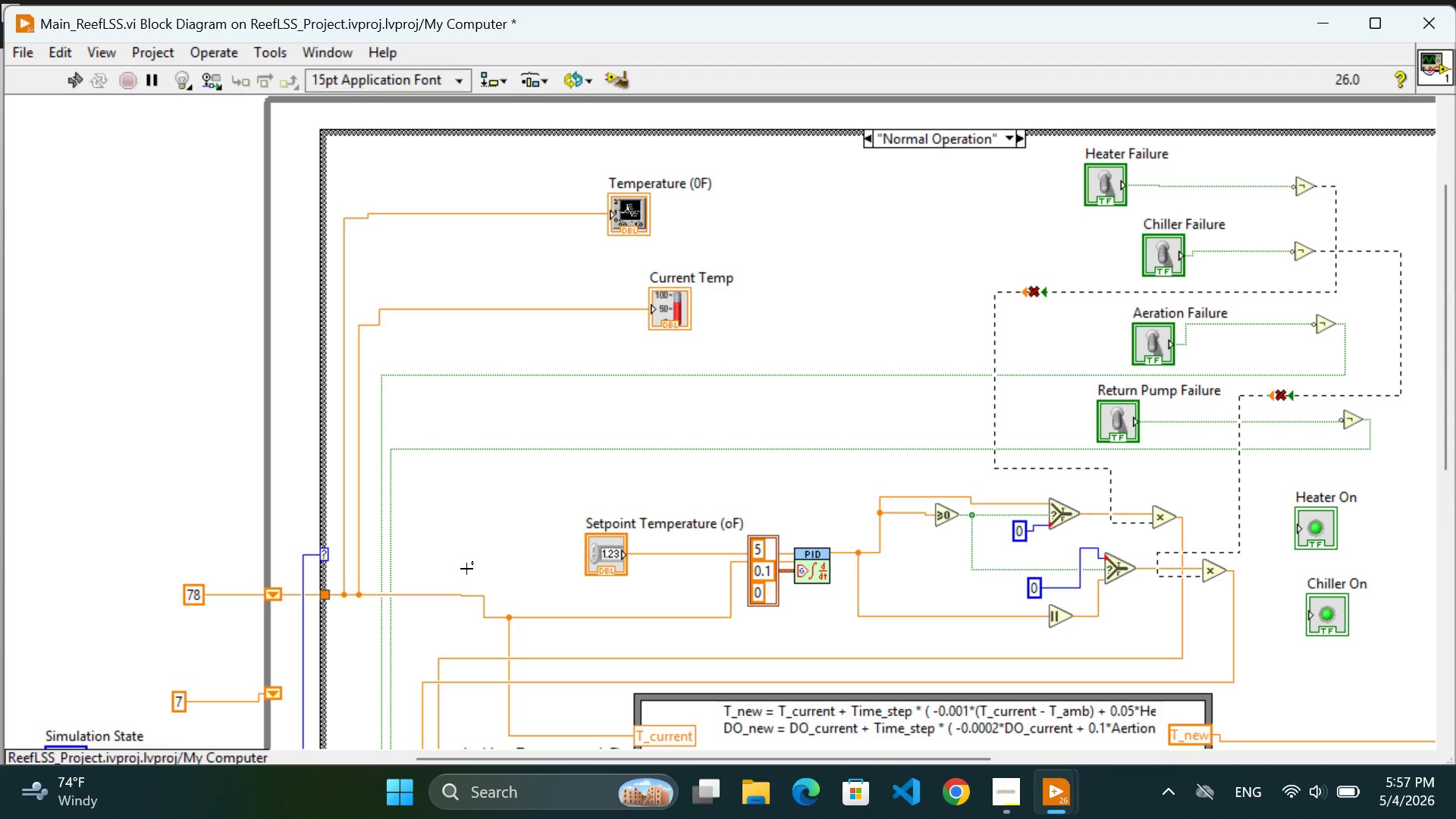 
wait(23.47)
 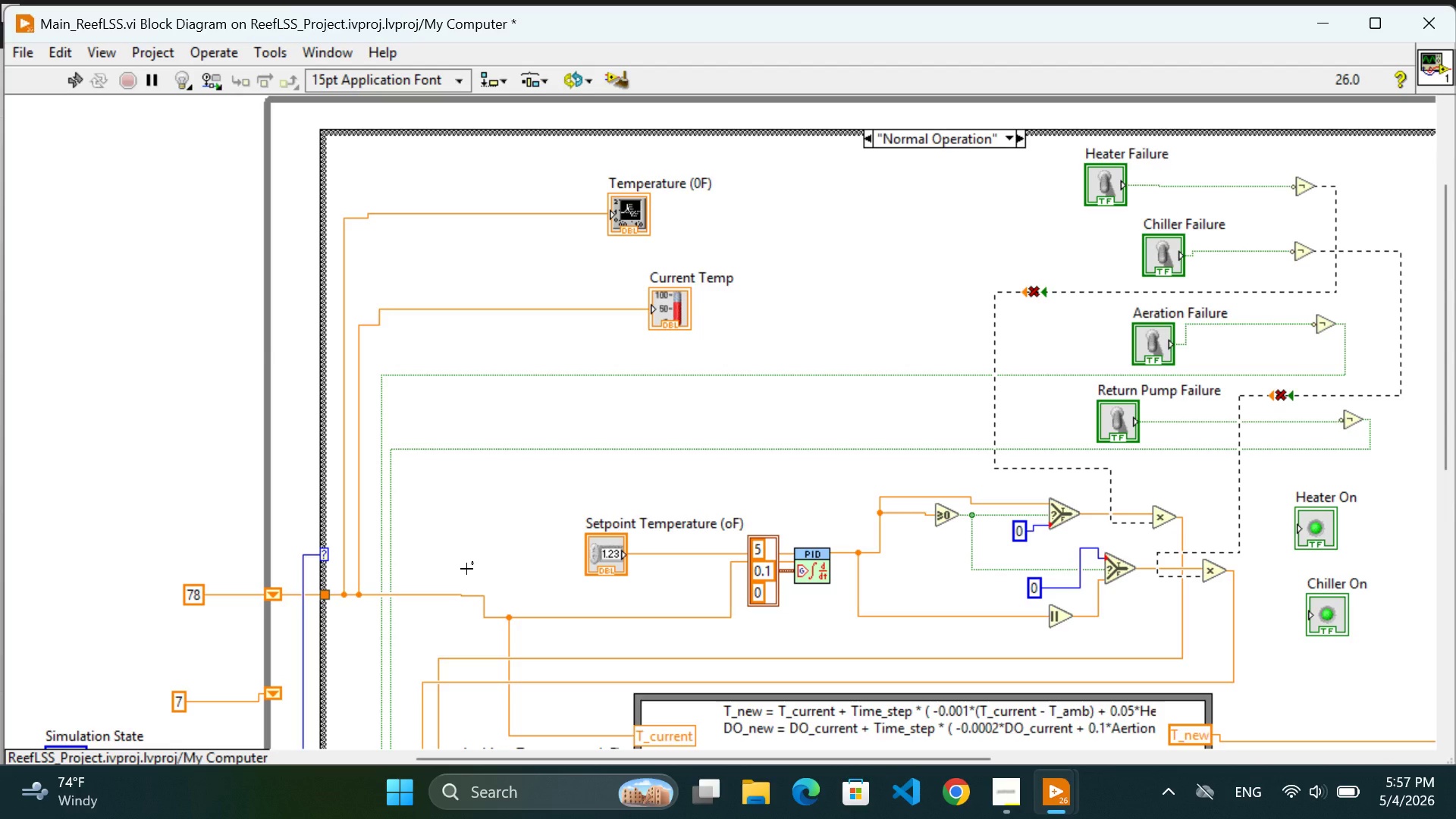 
scroll: coordinate [437, 512], scroll_direction: down, amount: 10.0
 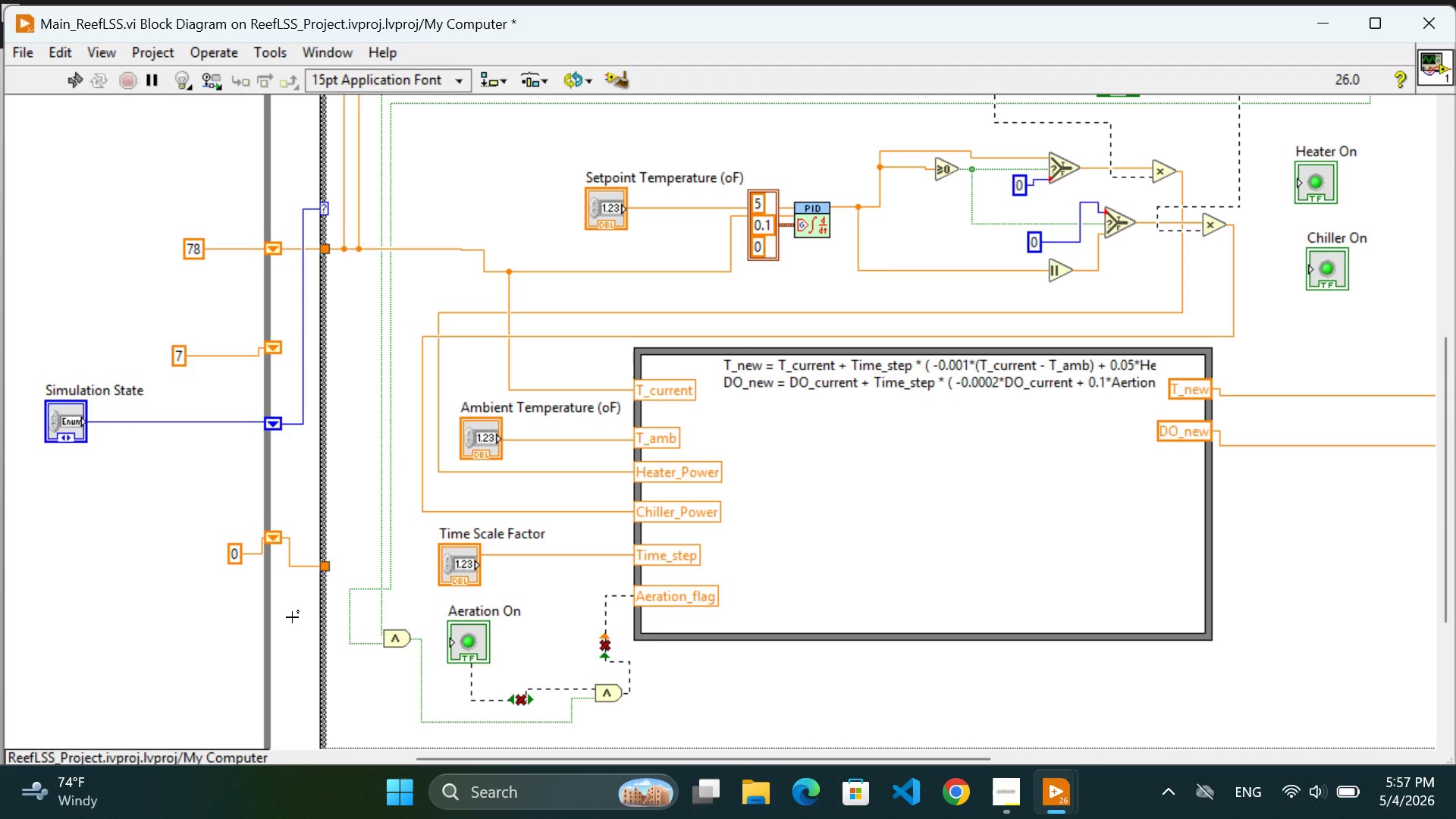 
wait(34.83)
 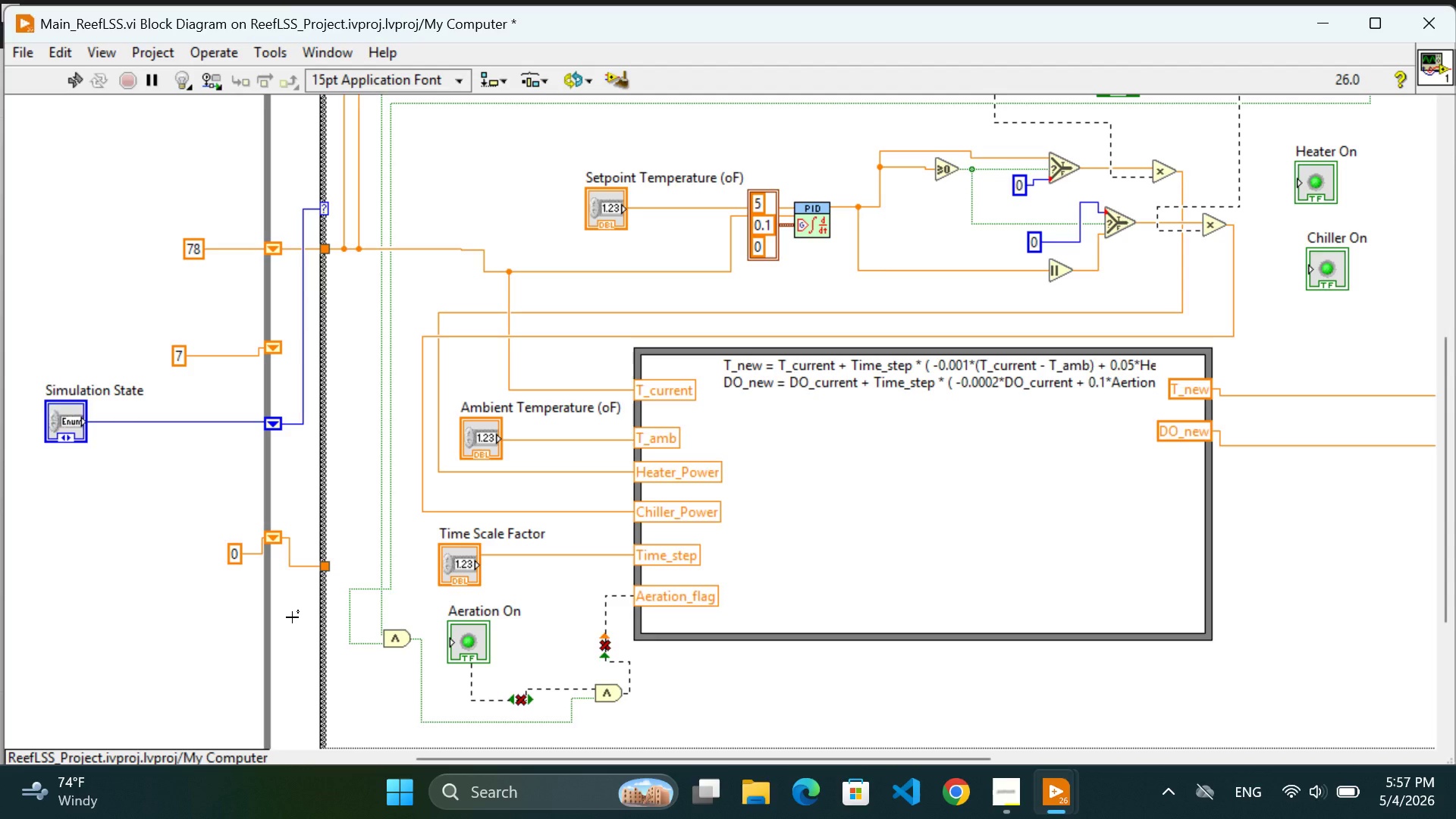 
scroll: coordinate [165, 593], scroll_direction: down, amount: 14.0
 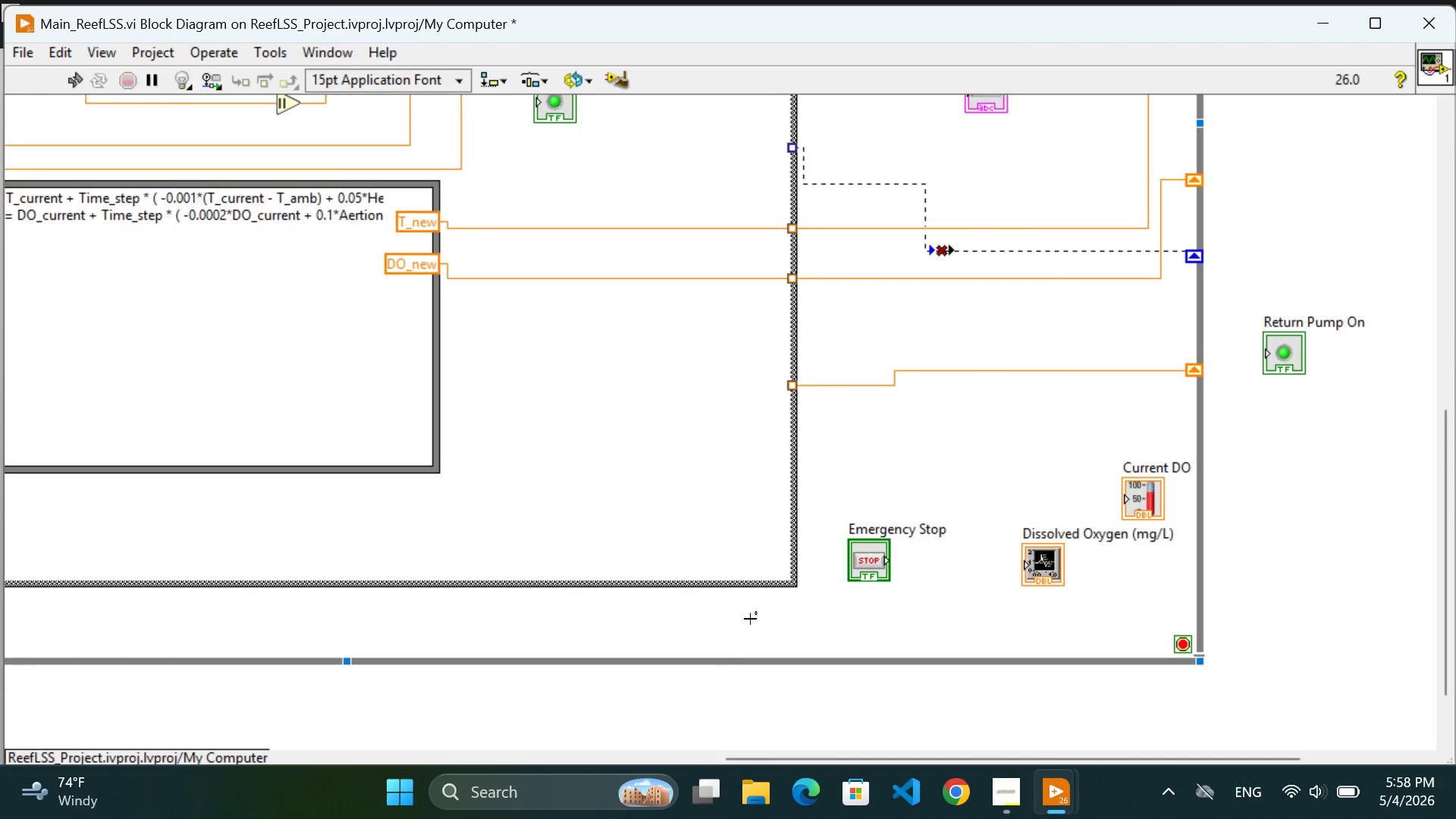 
left_click_drag(start_coordinate=[1143, 488], to_coordinate=[595, 443])
 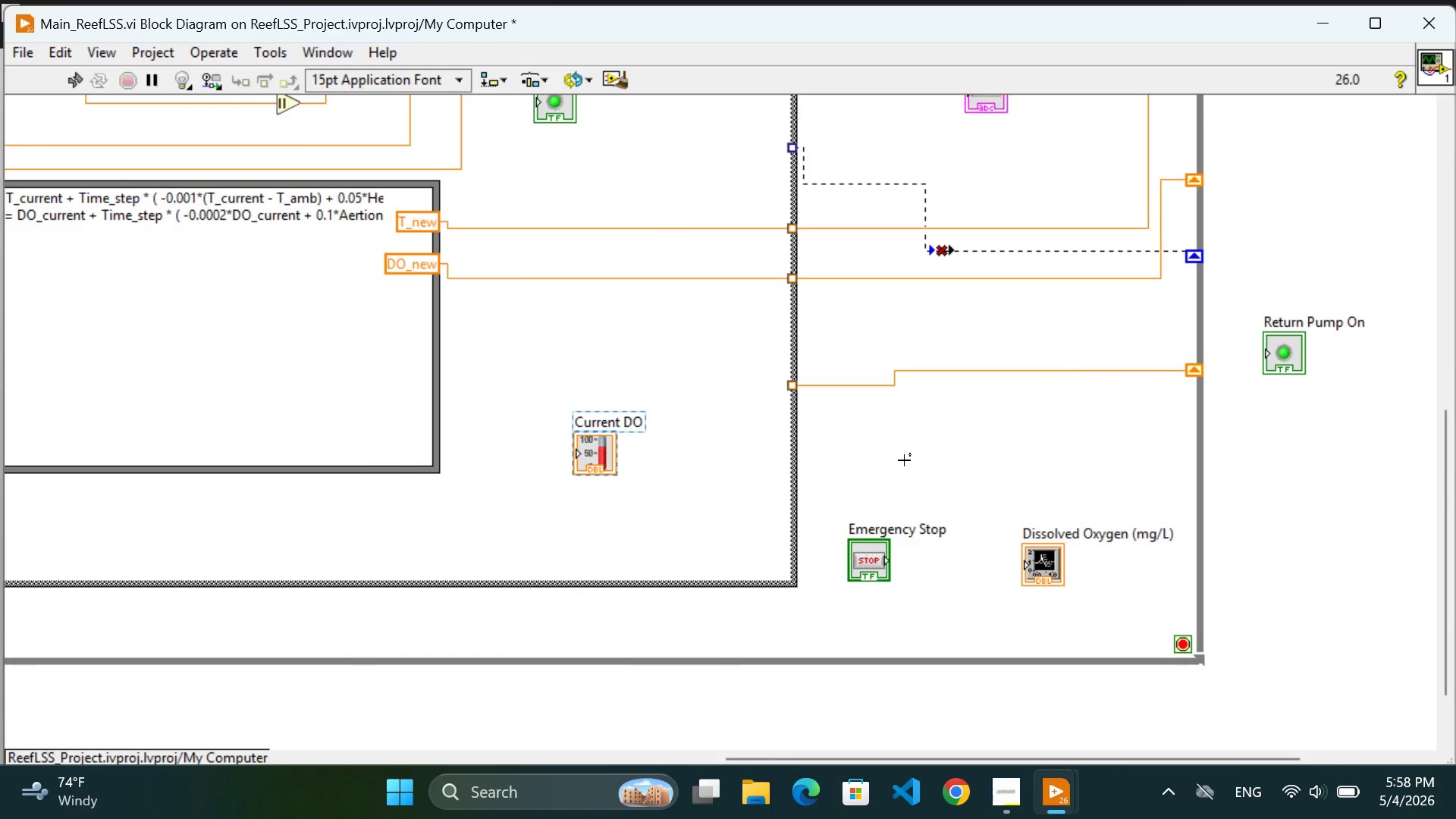 
wait(5.81)
 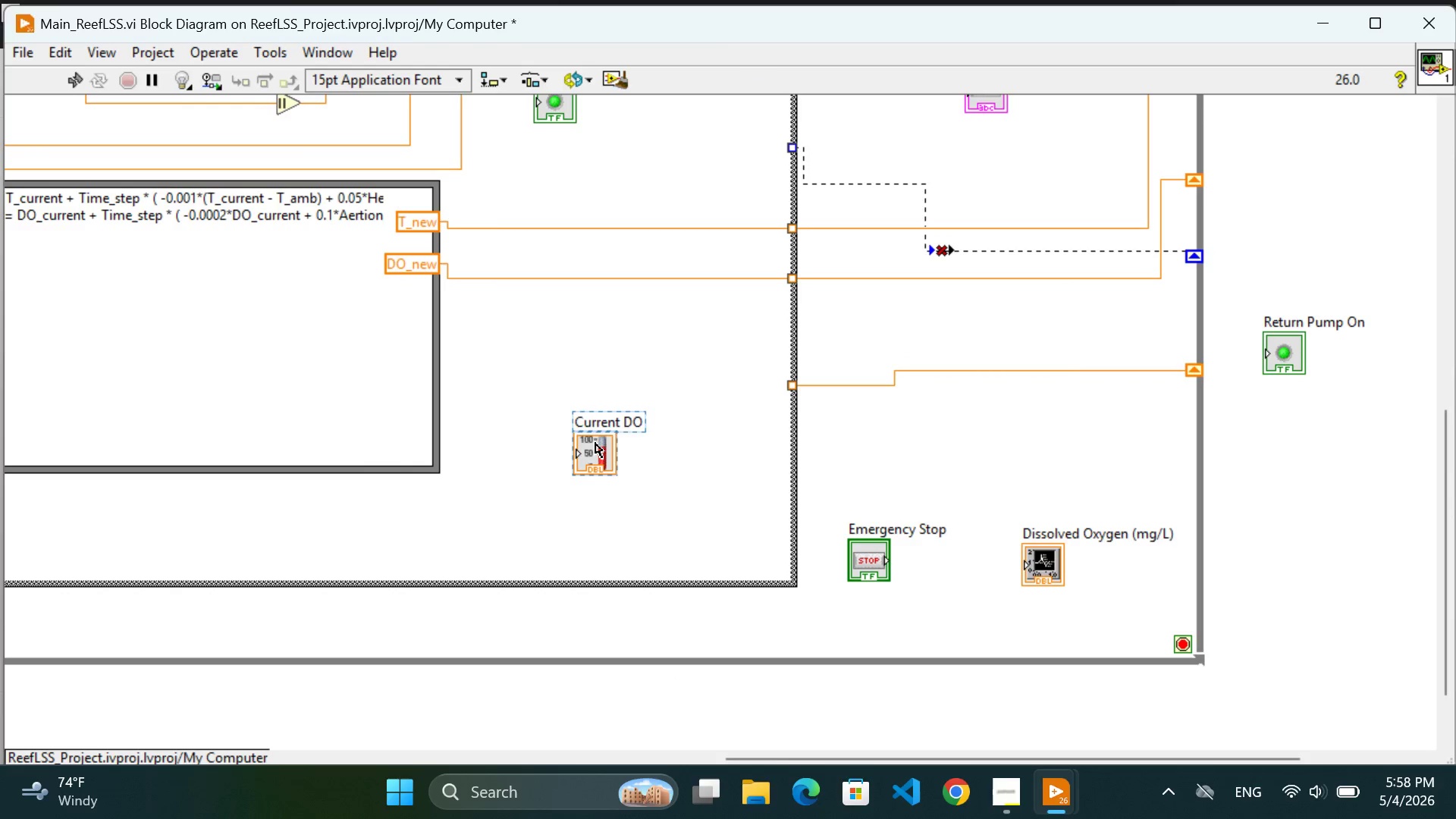 
left_click_drag(start_coordinate=[1044, 578], to_coordinate=[637, 530])
 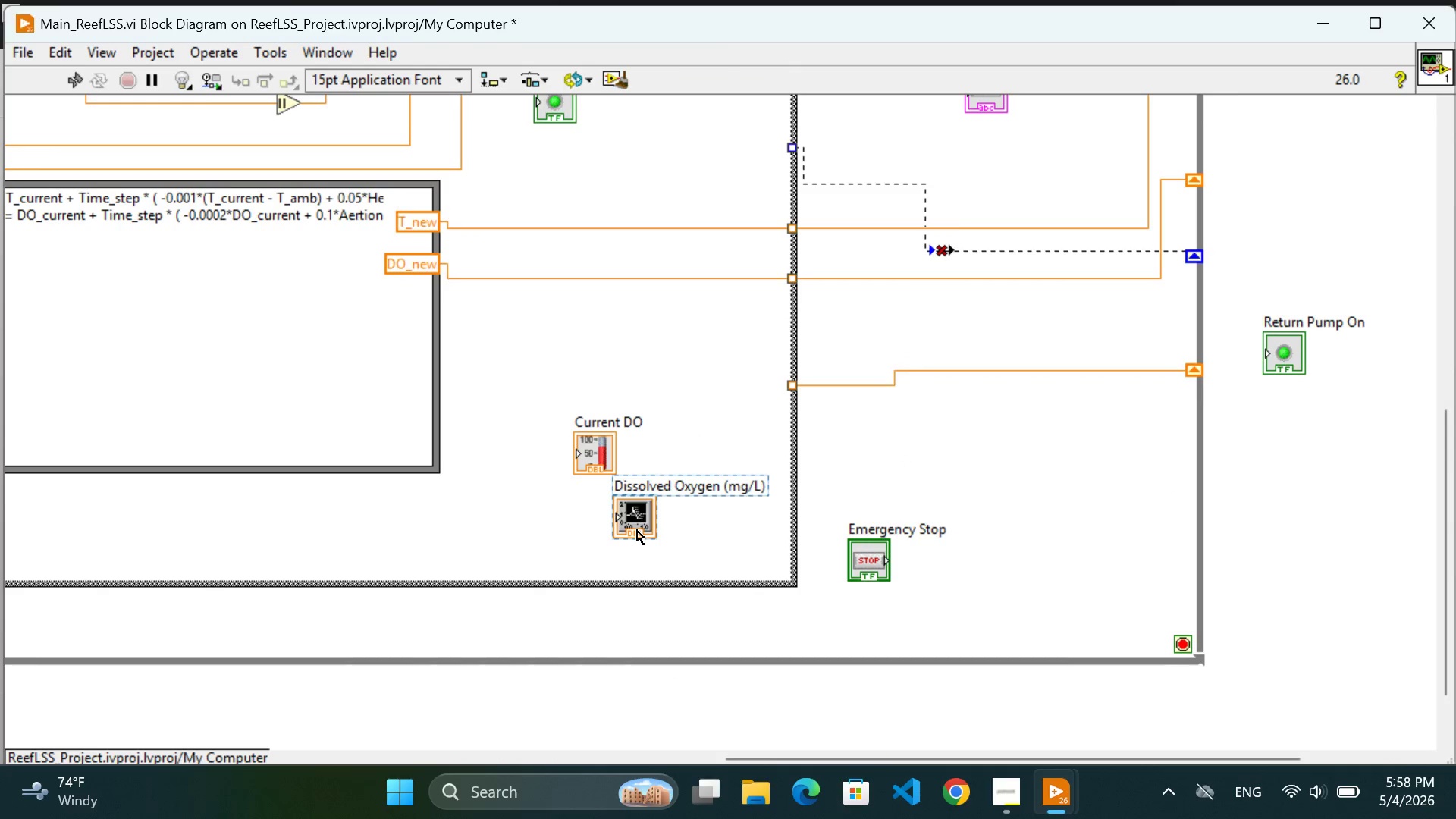 
scroll: coordinate [637, 530], scroll_direction: up, amount: 18.0
 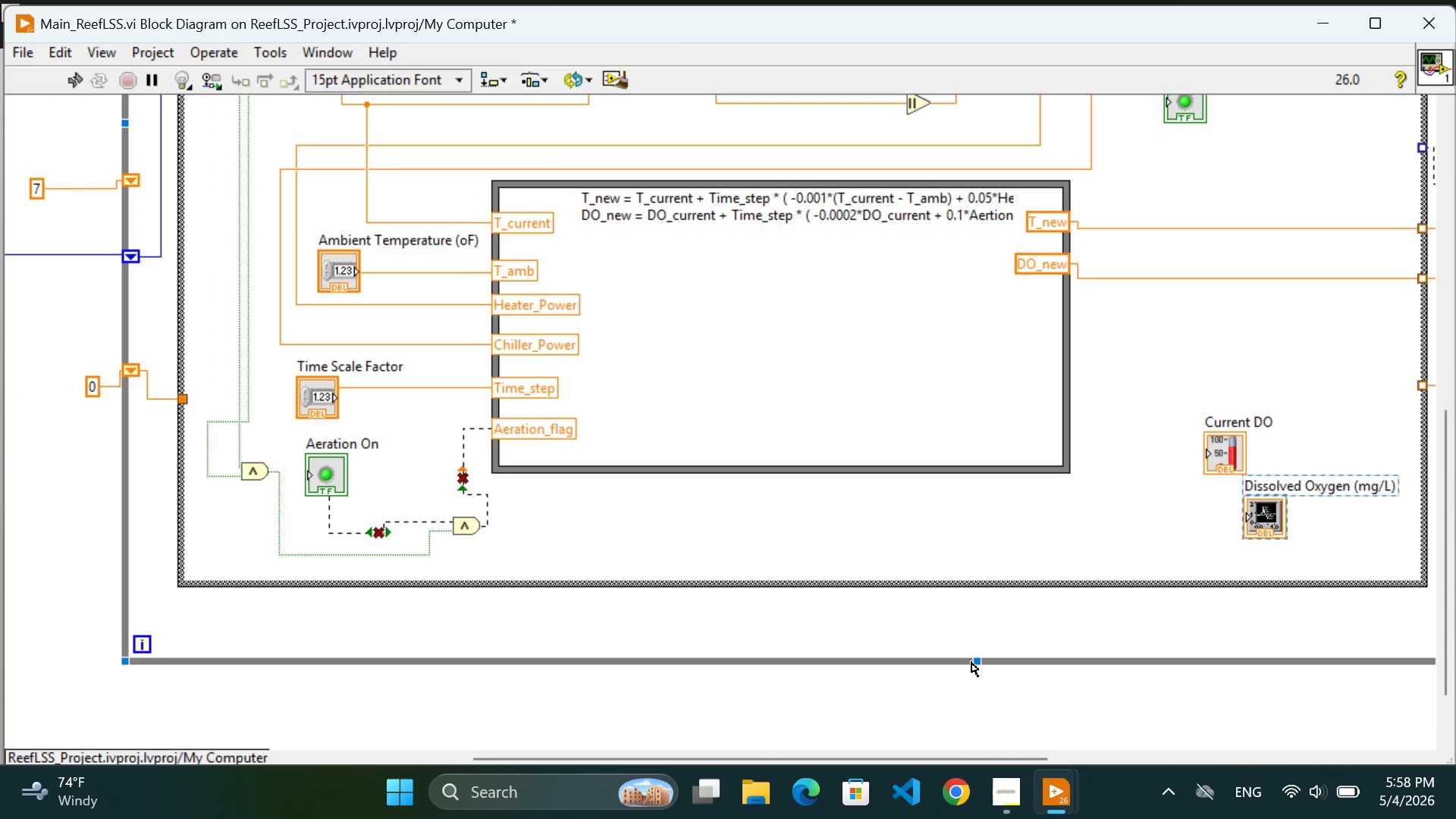 
left_click_drag(start_coordinate=[980, 662], to_coordinate=[977, 723])
 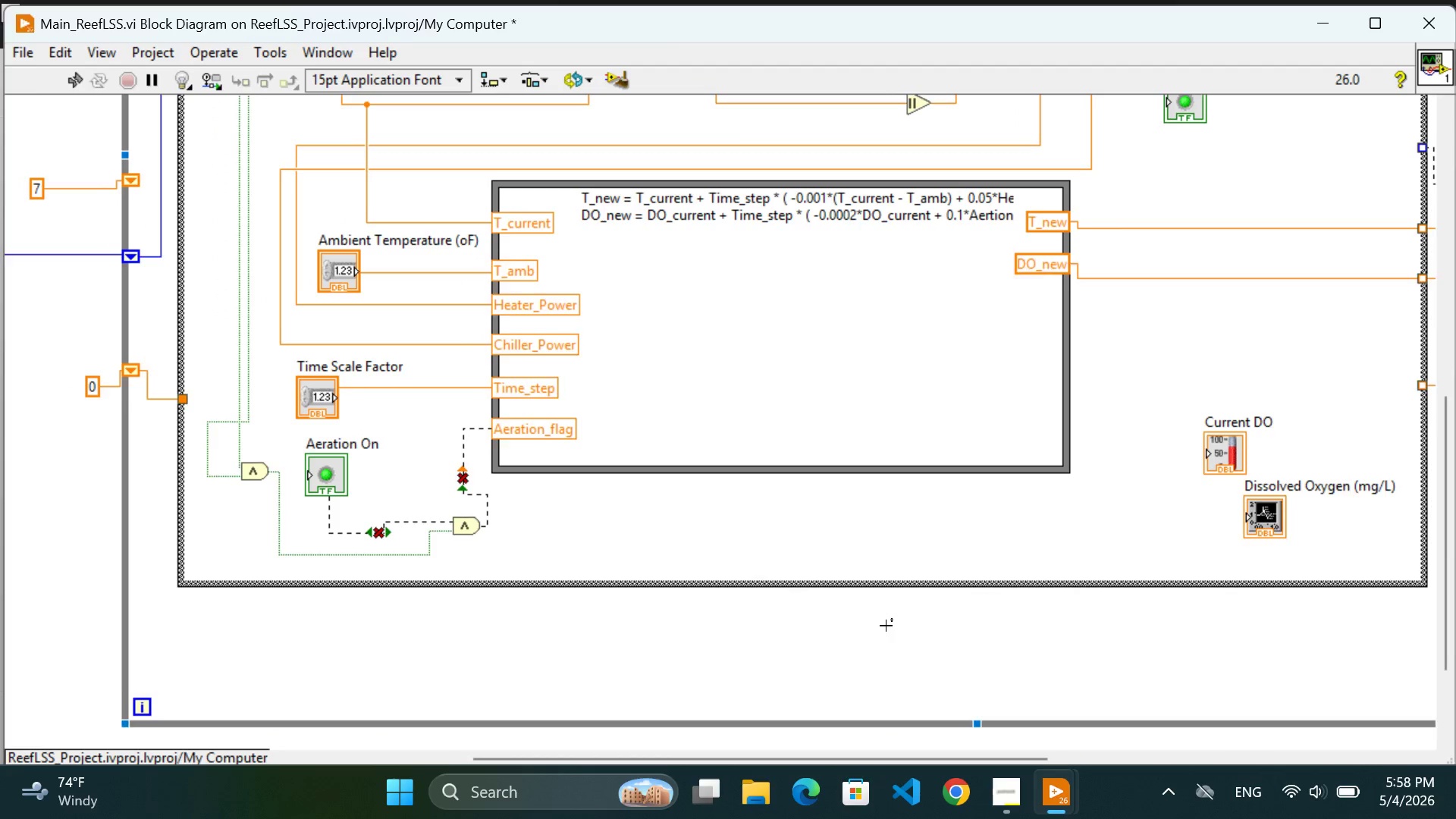 
scroll: coordinate [886, 626], scroll_direction: none, amount: 0.0
 